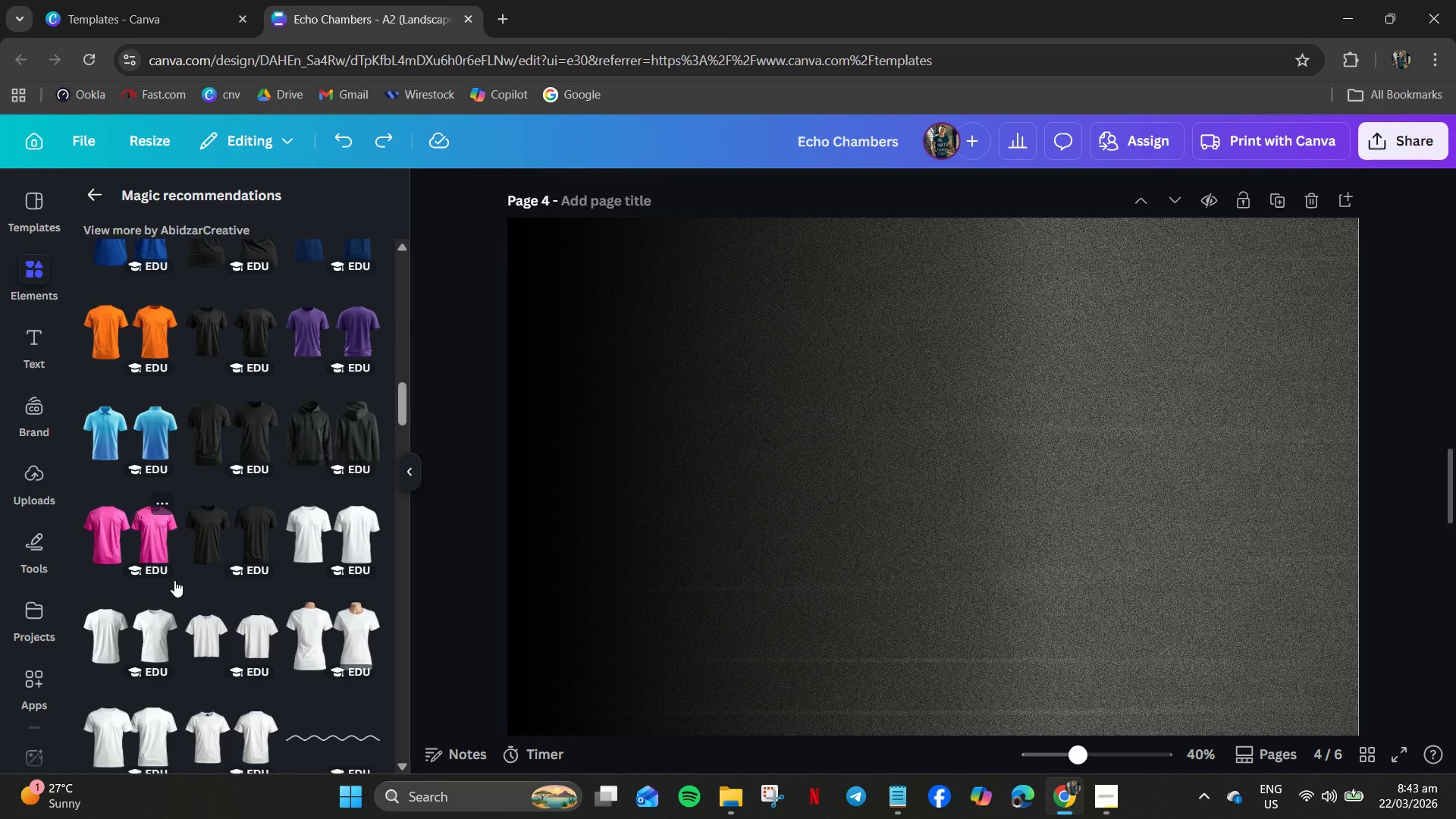 
scroll: coordinate [166, 593], scroll_direction: up, amount: 6.0
 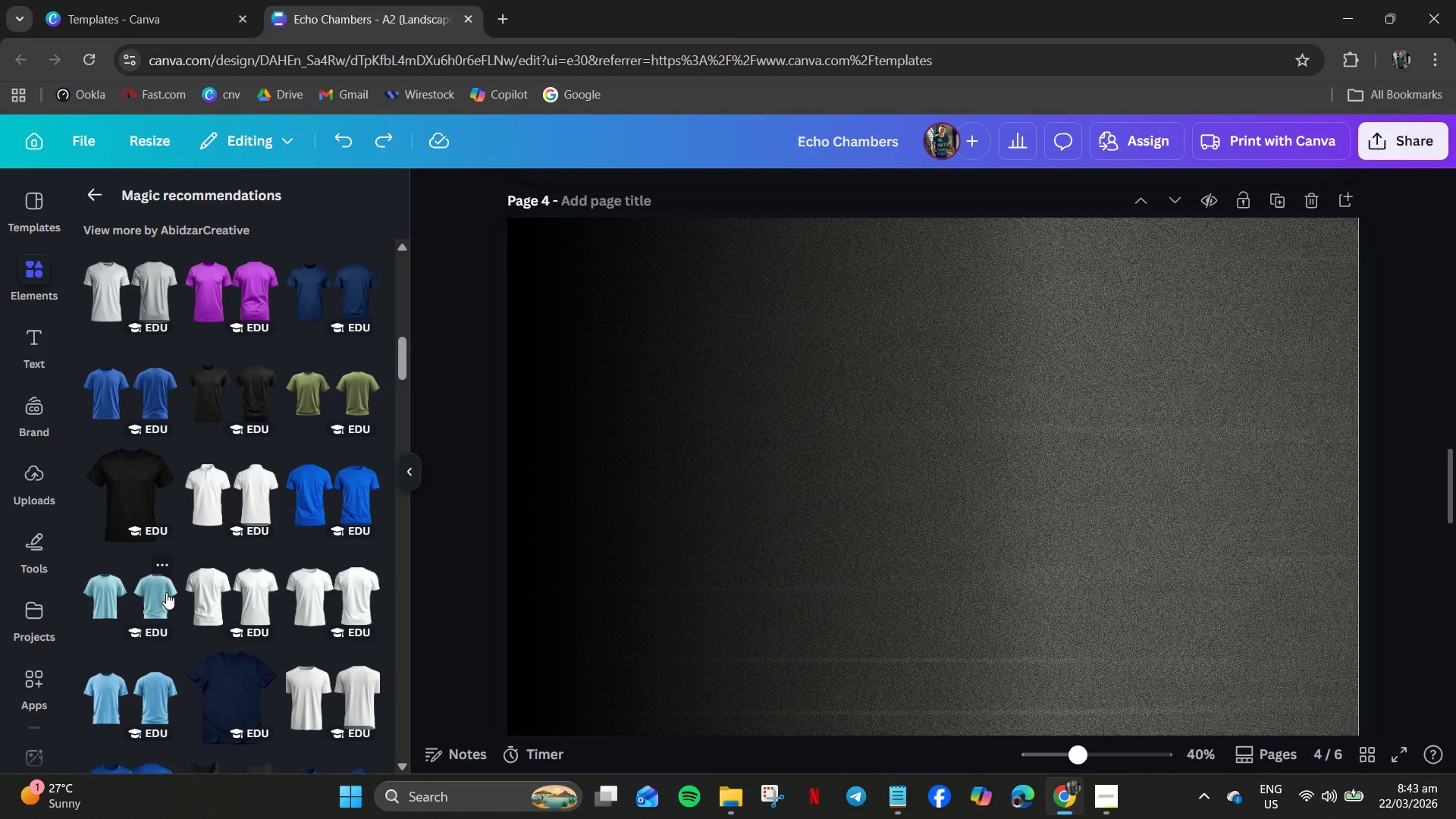 
scroll: coordinate [234, 613], scroll_direction: down, amount: 3.0
 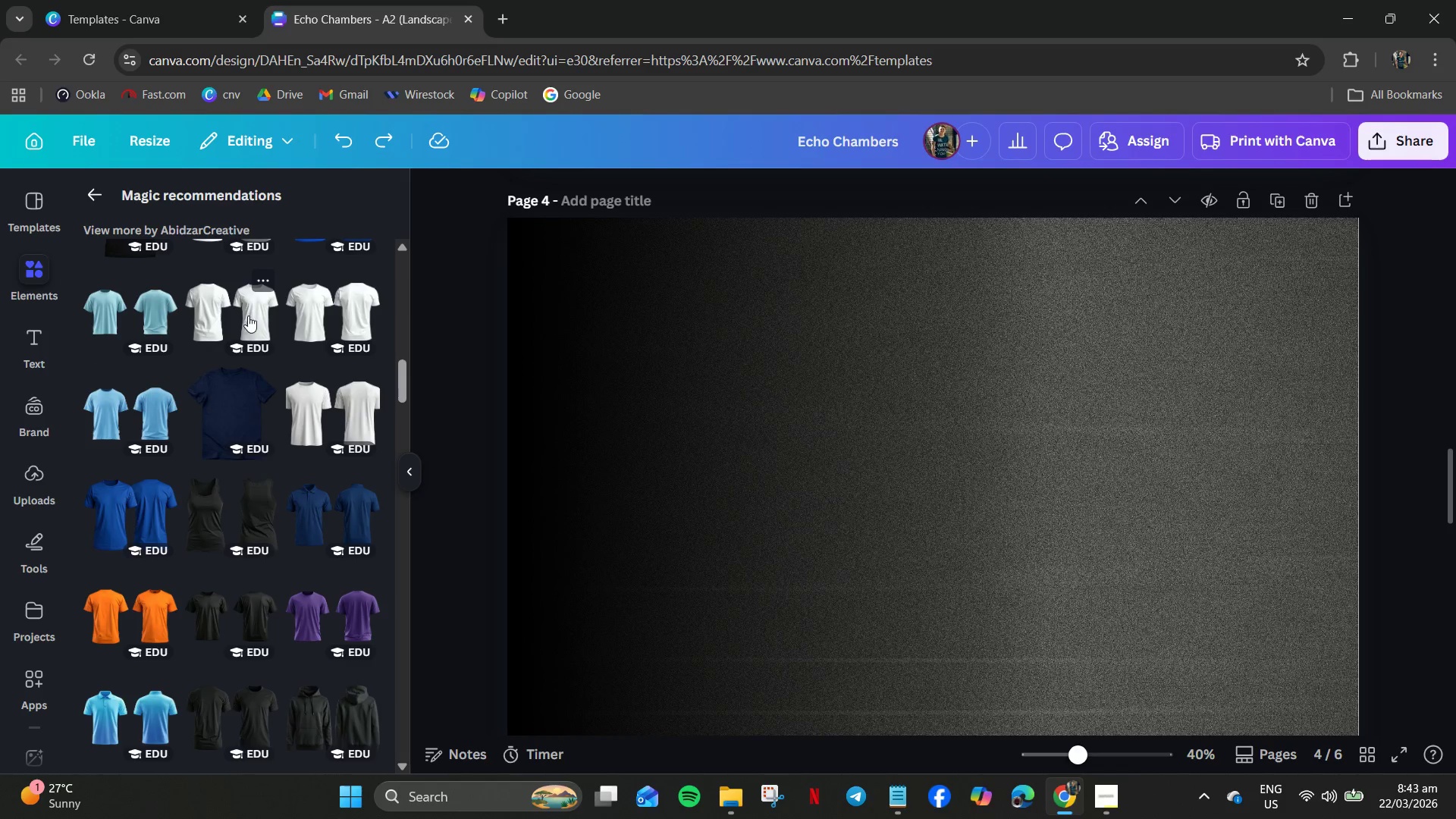 
mouse_move([278, 402])
 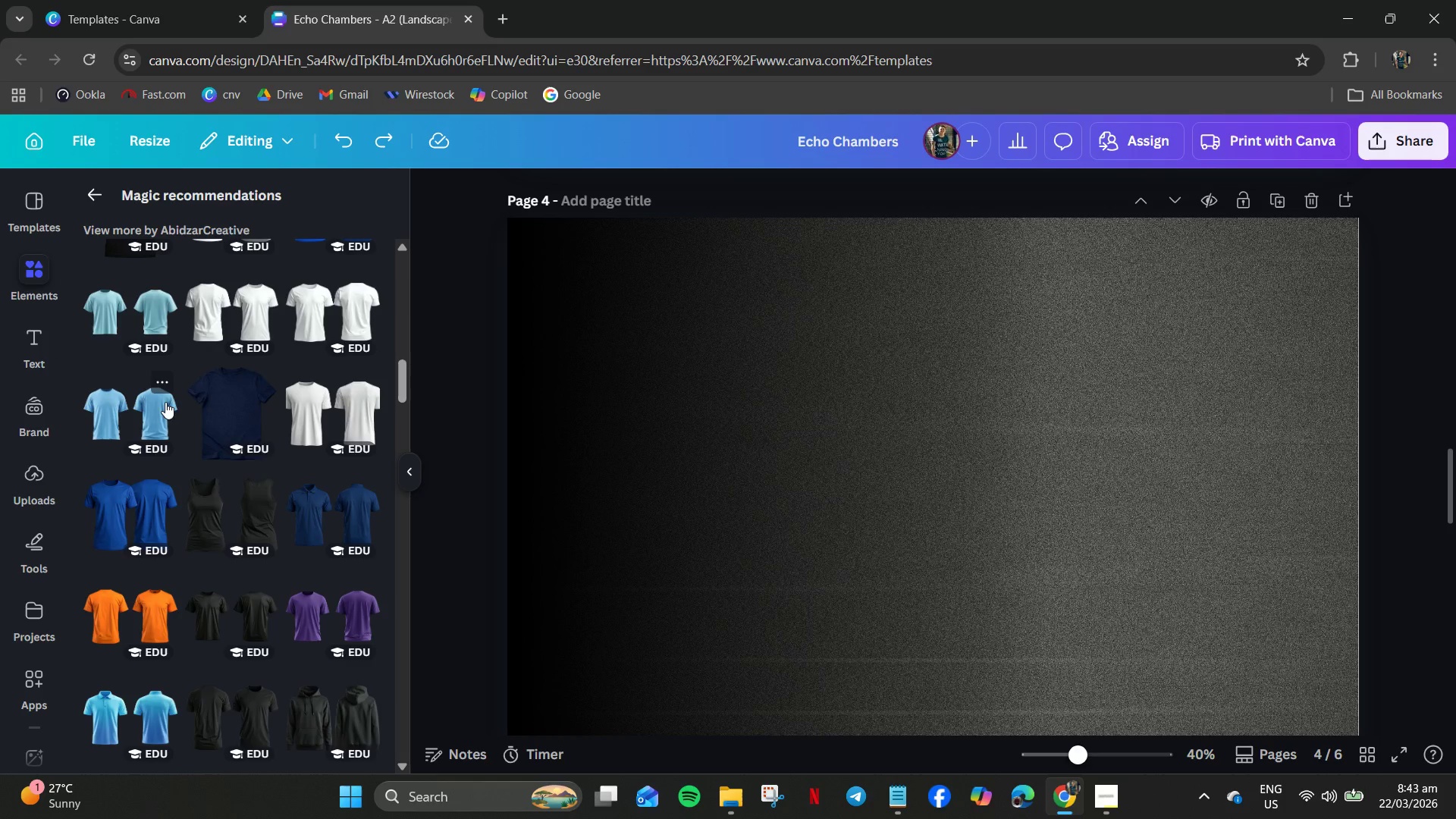 
scroll: coordinate [227, 457], scroll_direction: down, amount: 3.0
 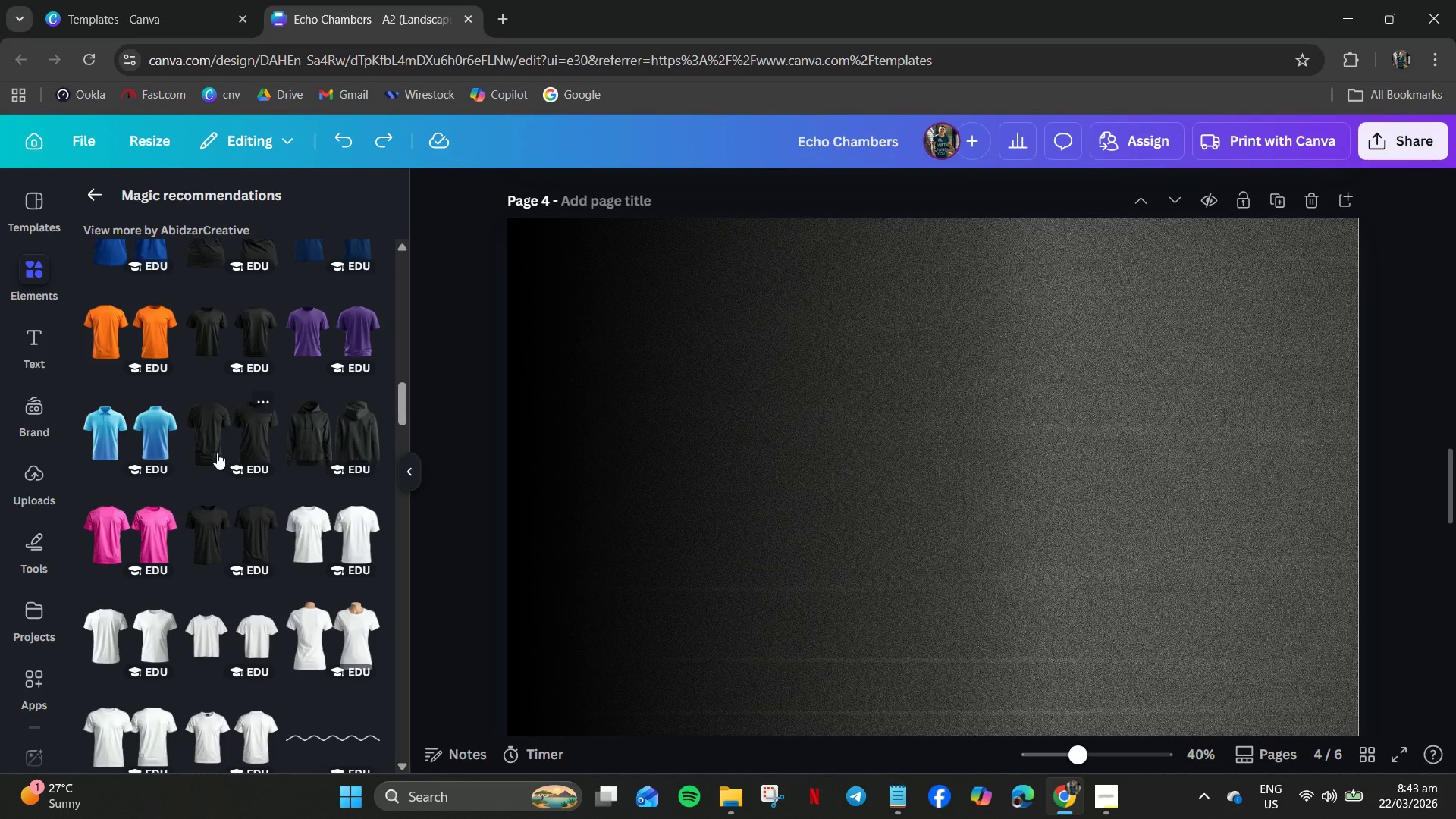 
mouse_move([187, 423])
 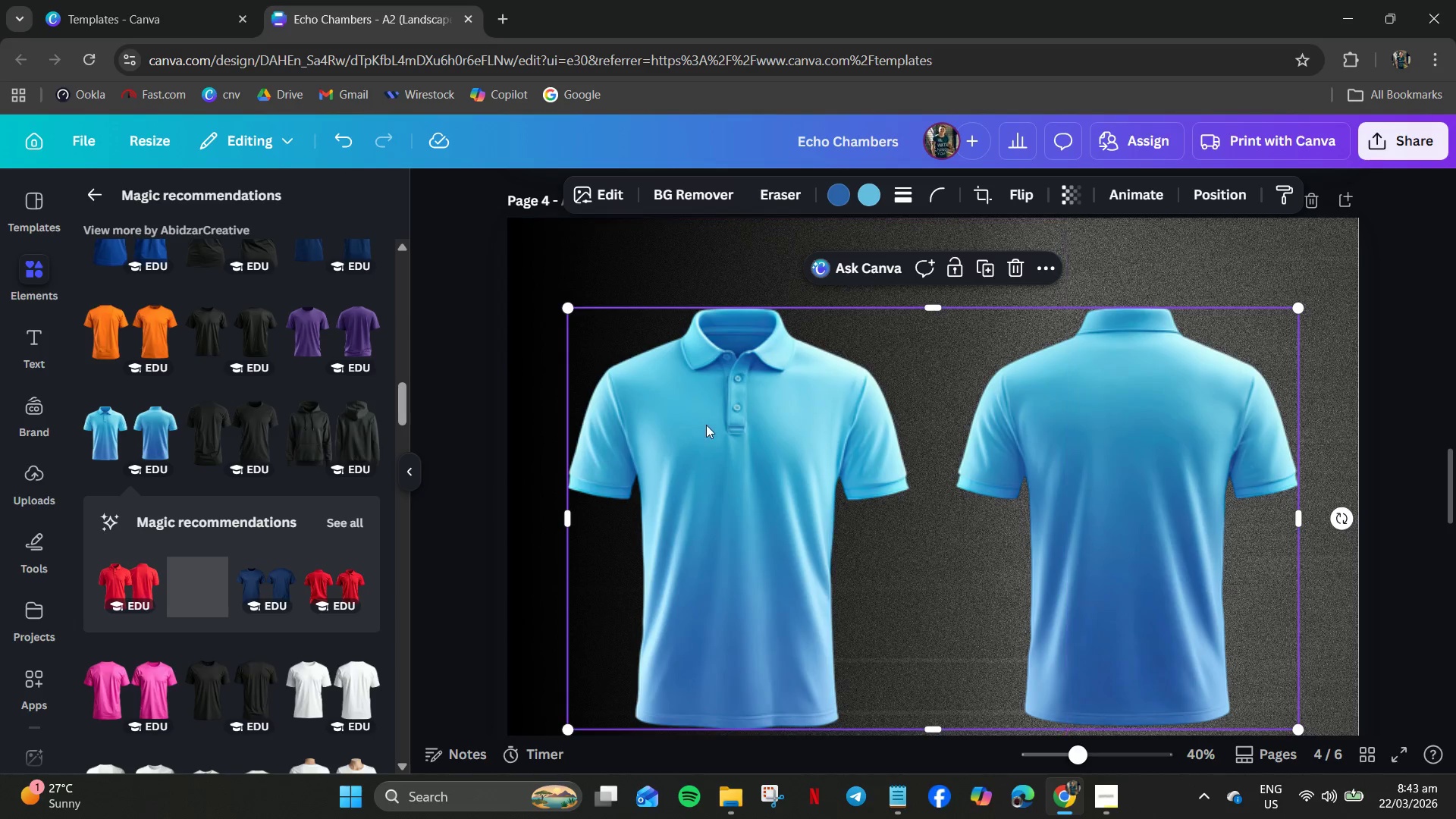 
key(Delete)
 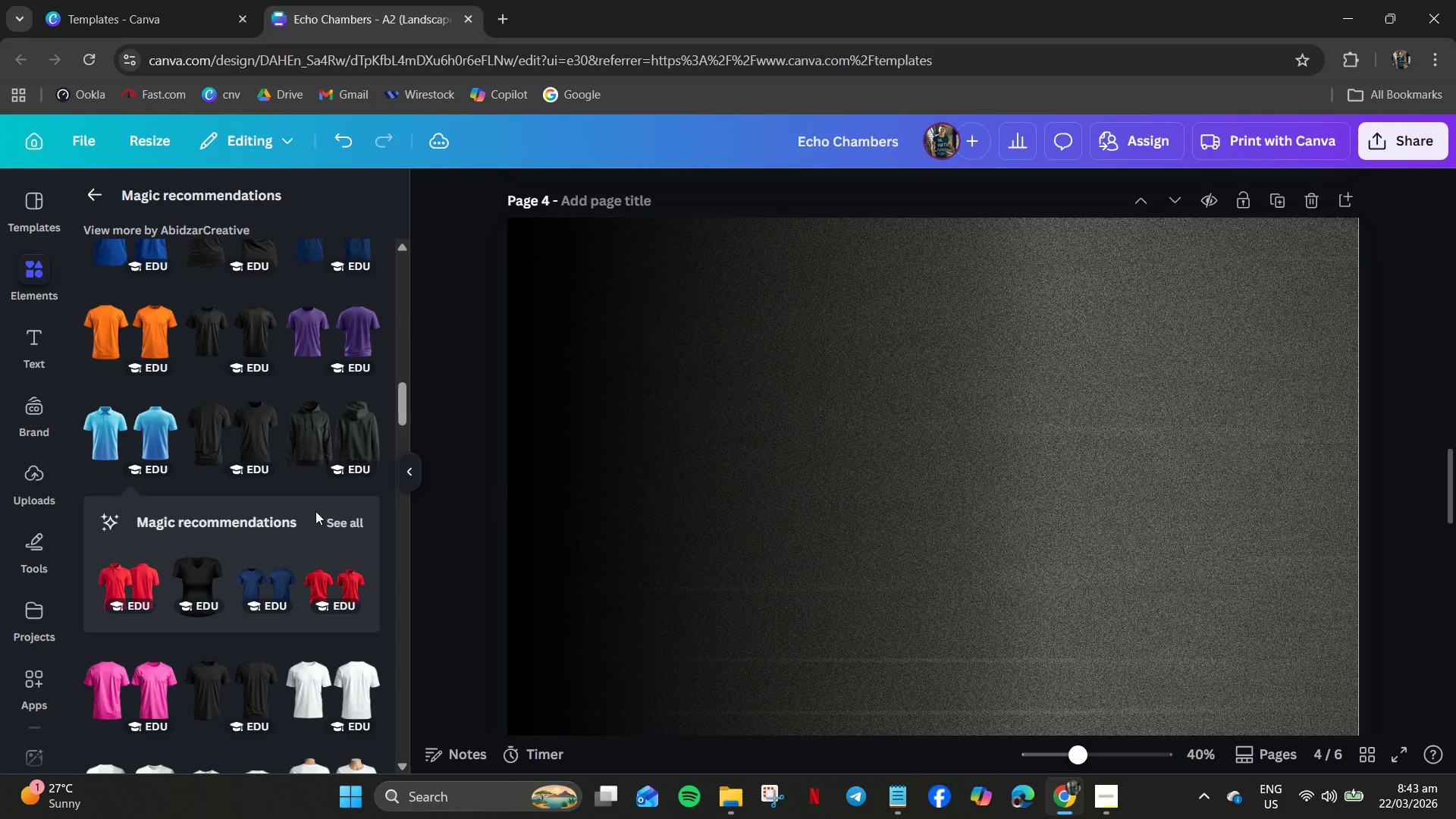 
left_click([335, 519])
 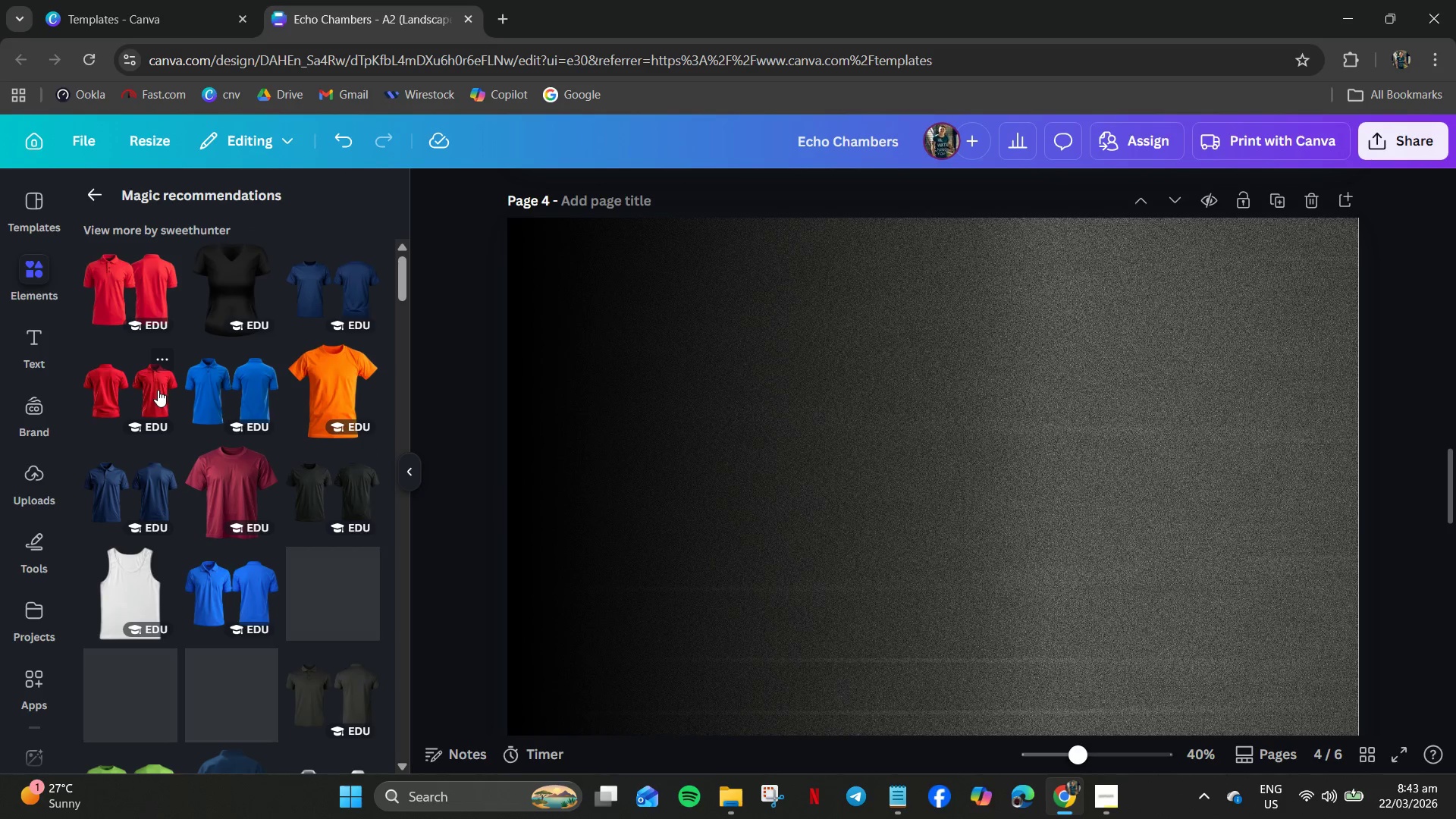 
scroll: coordinate [208, 439], scroll_direction: down, amount: 20.0
 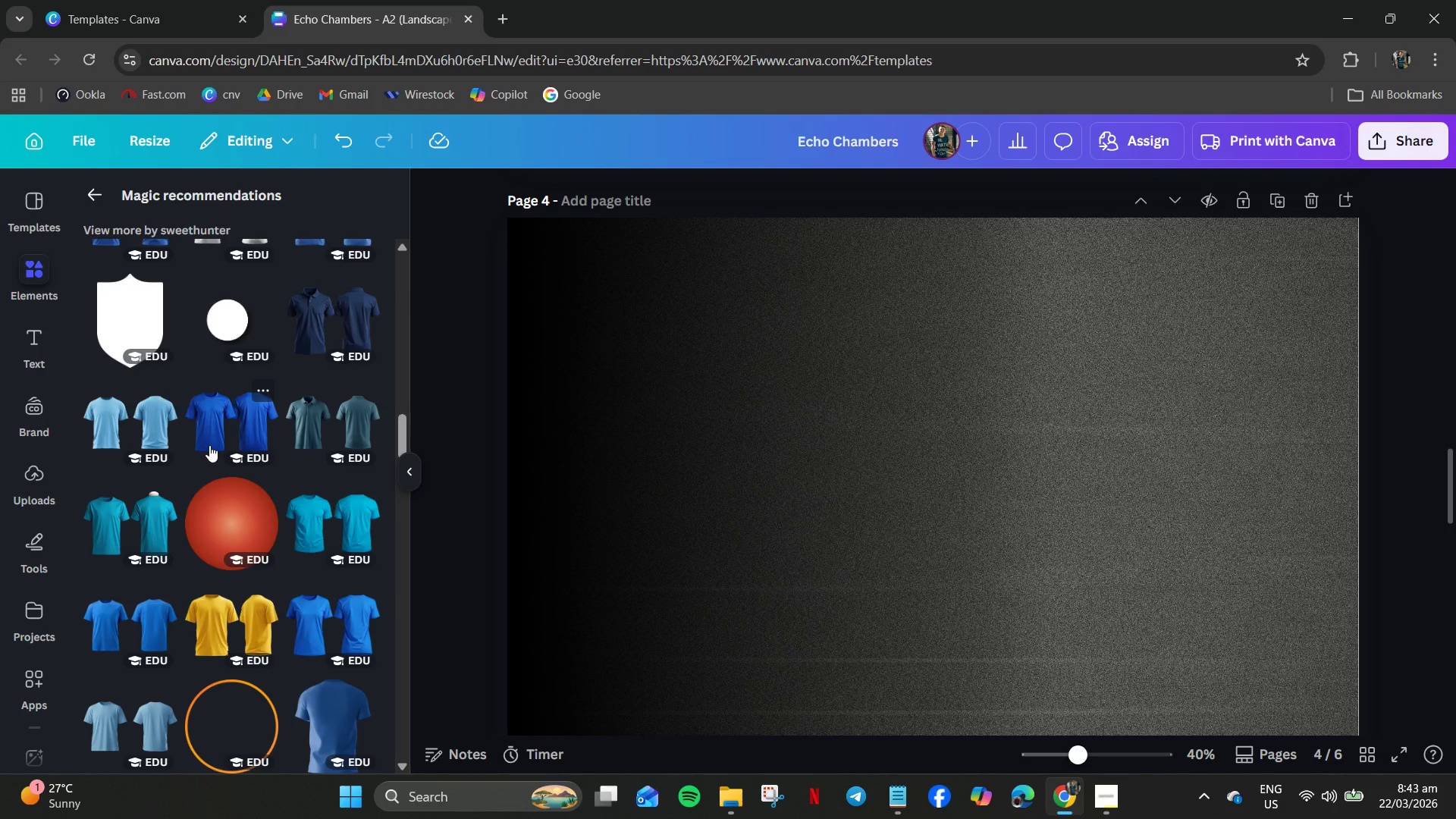 
scroll: coordinate [210, 444], scroll_direction: down, amount: 25.0
 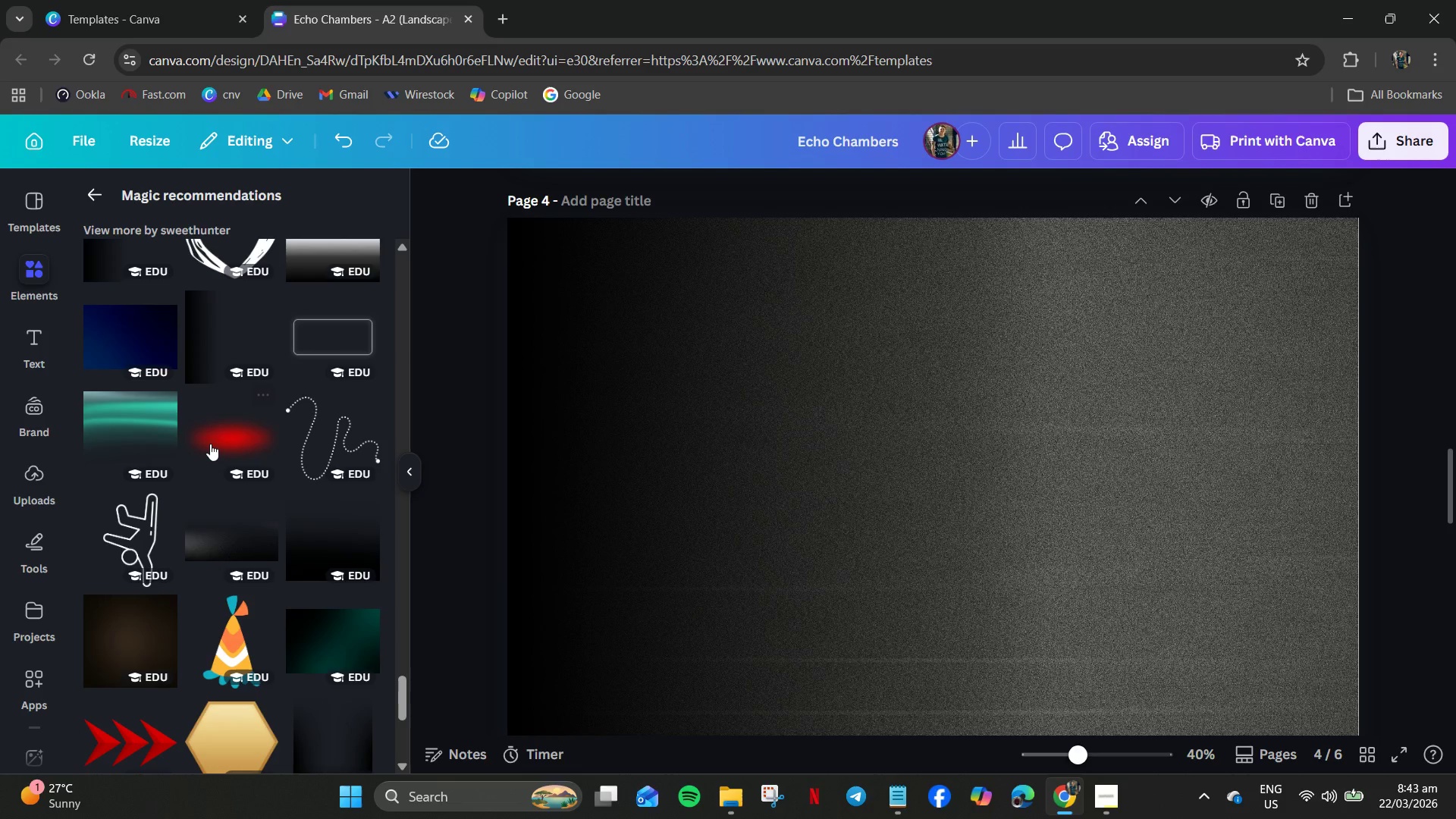 
scroll: coordinate [210, 457], scroll_direction: down, amount: 11.0
 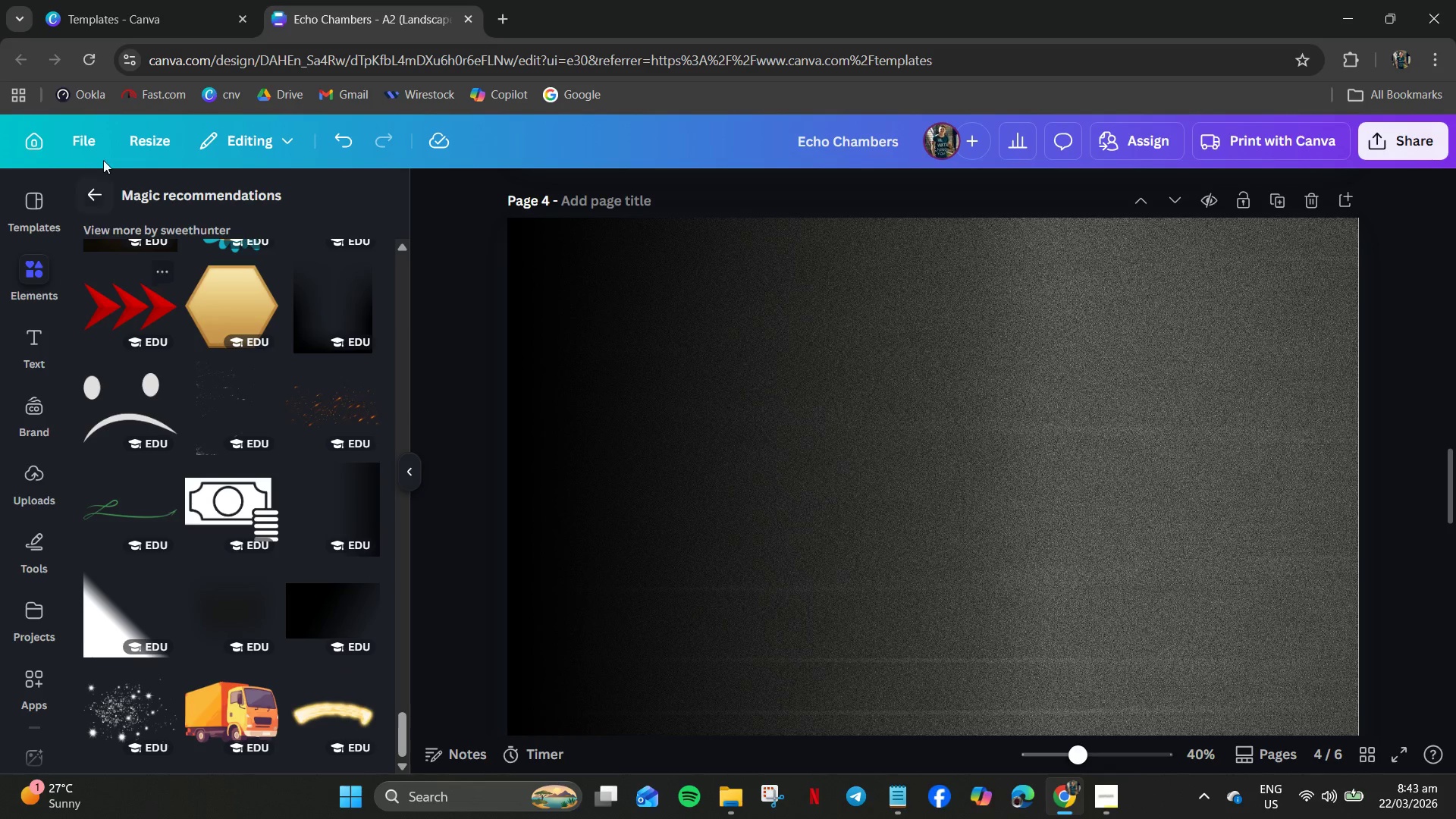 
left_click([86, 189])
 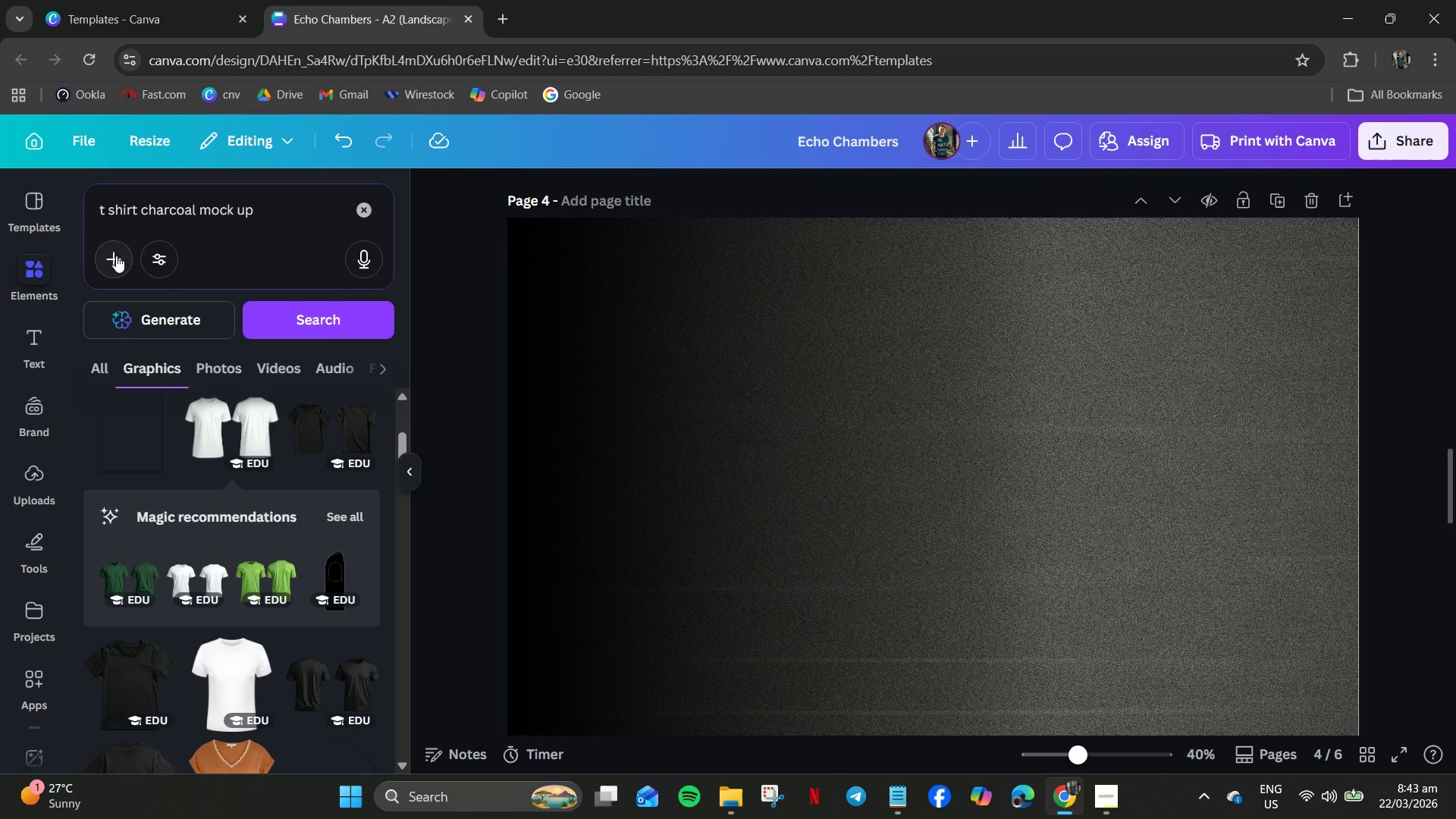 
left_click([187, 223])
 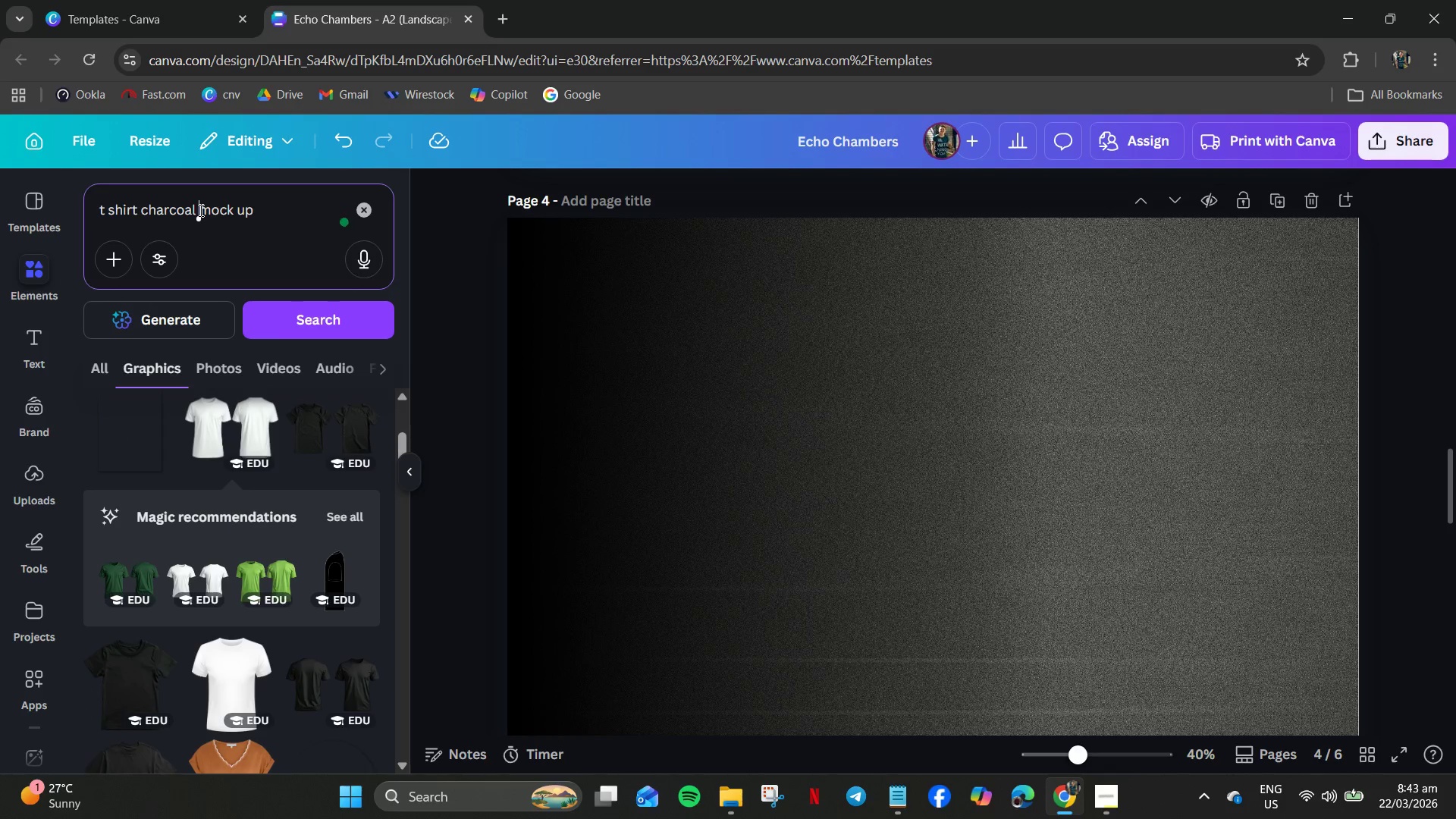 
left_click([268, 211])
 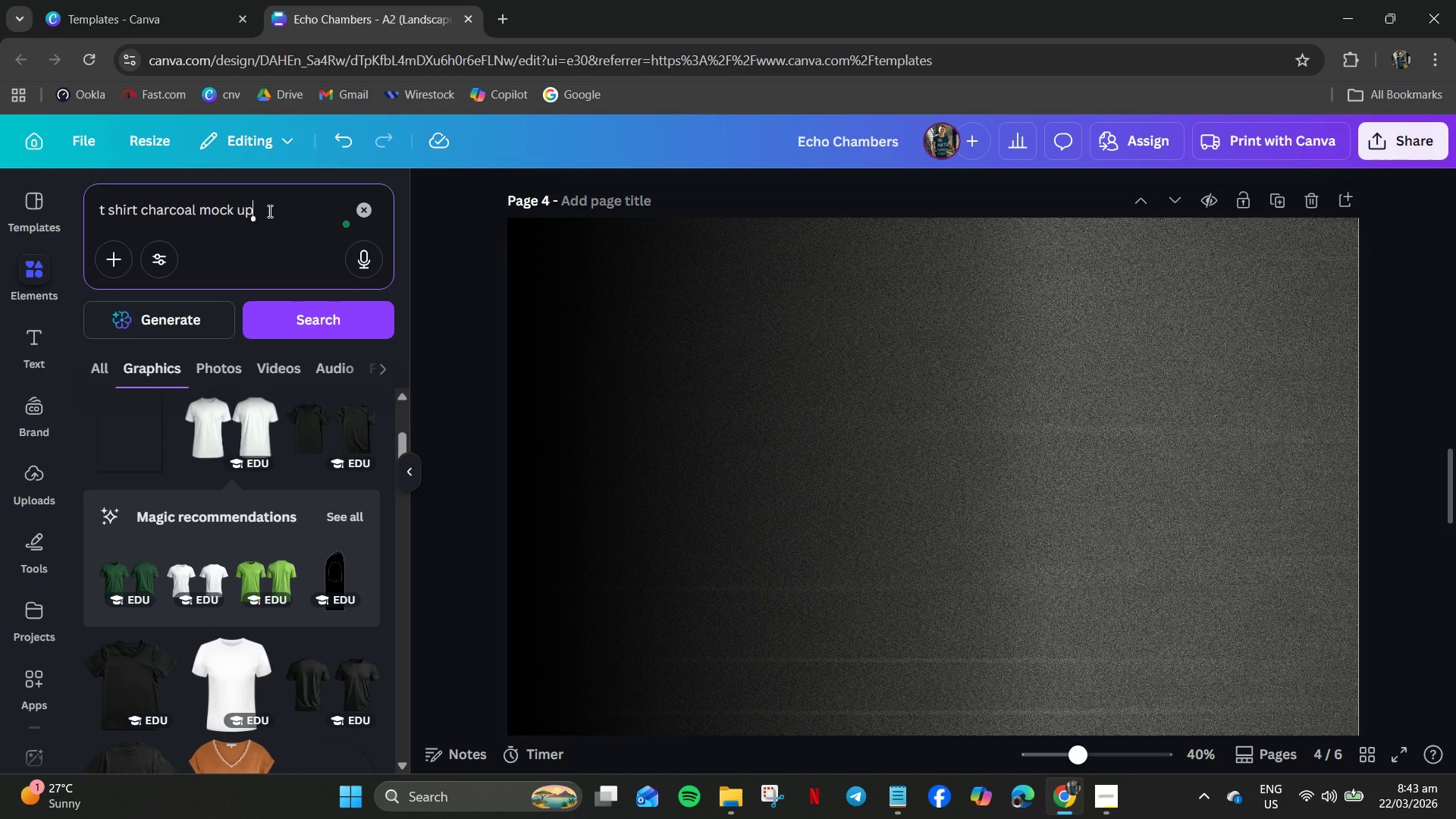 
type( back side)
 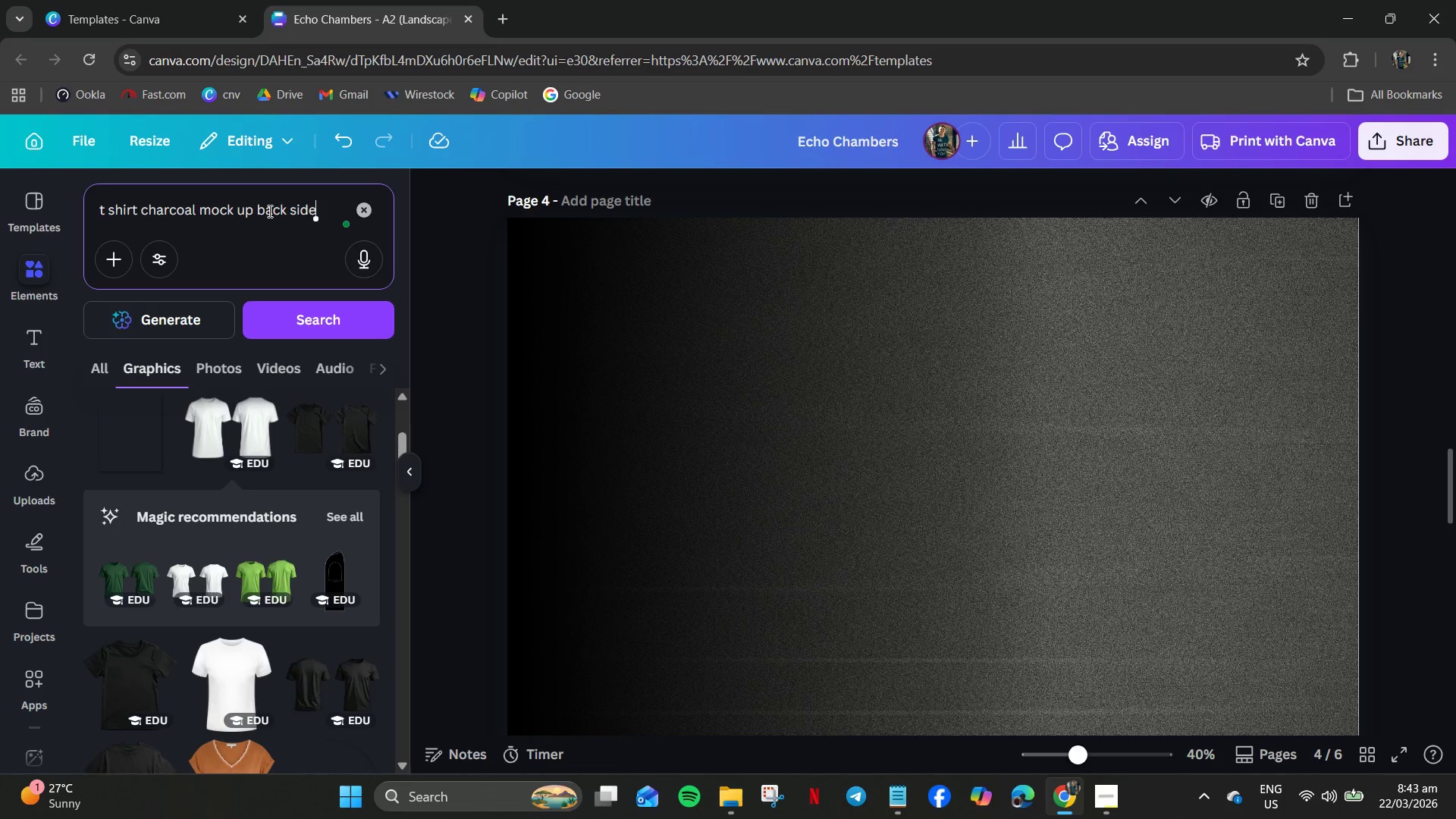 
key(Enter)
 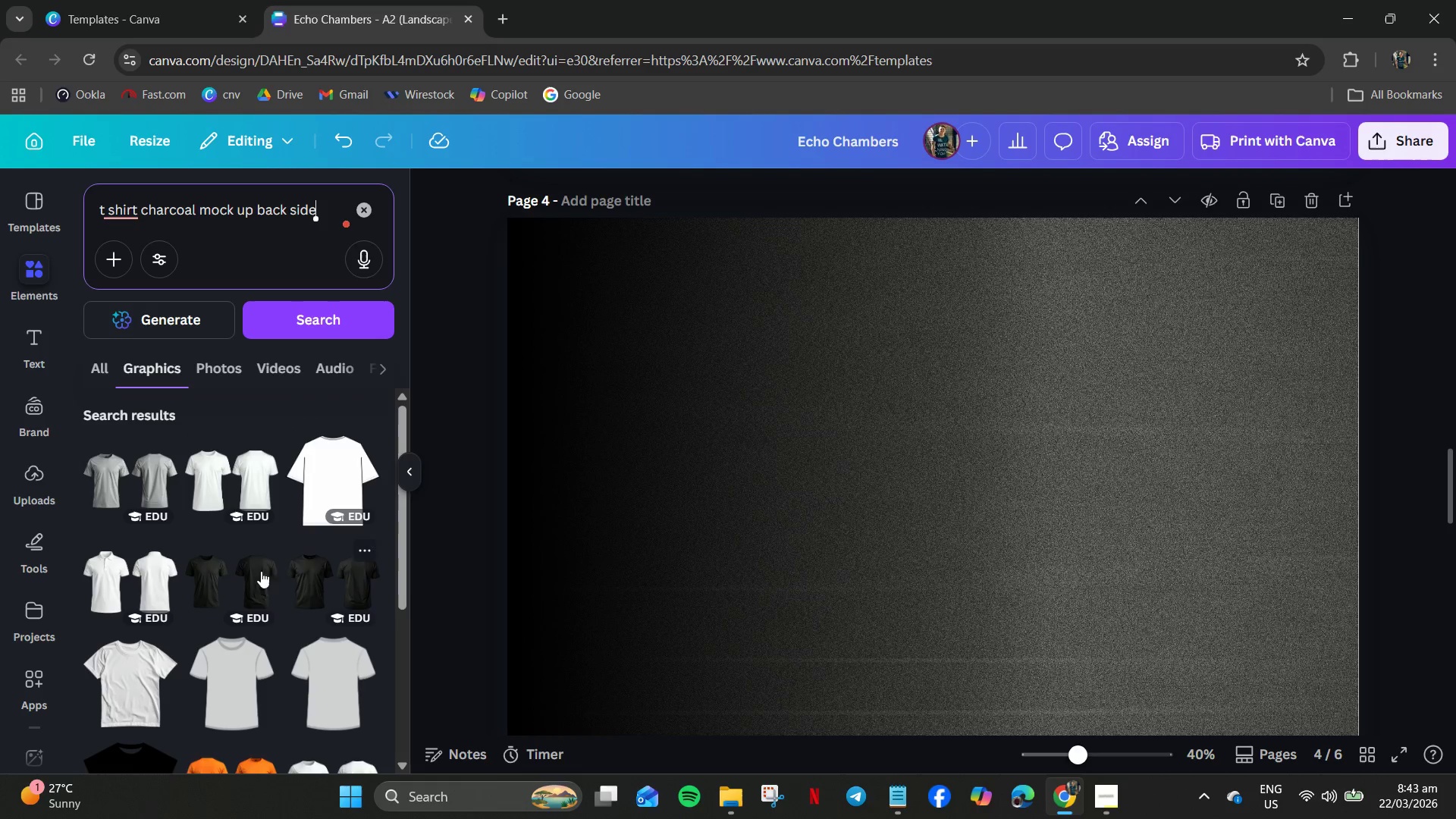 
left_click([325, 679])
 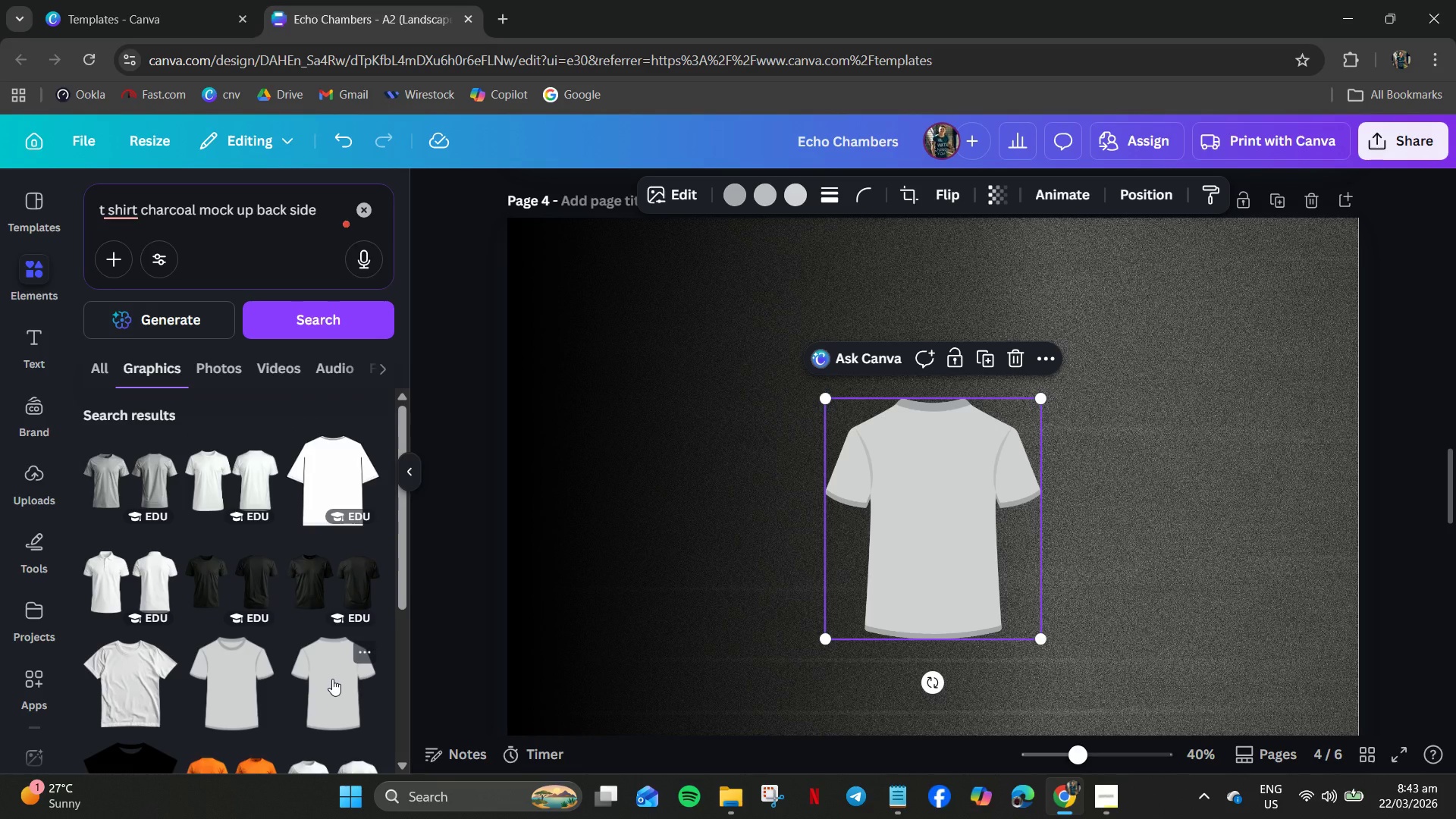 
key(Delete)
 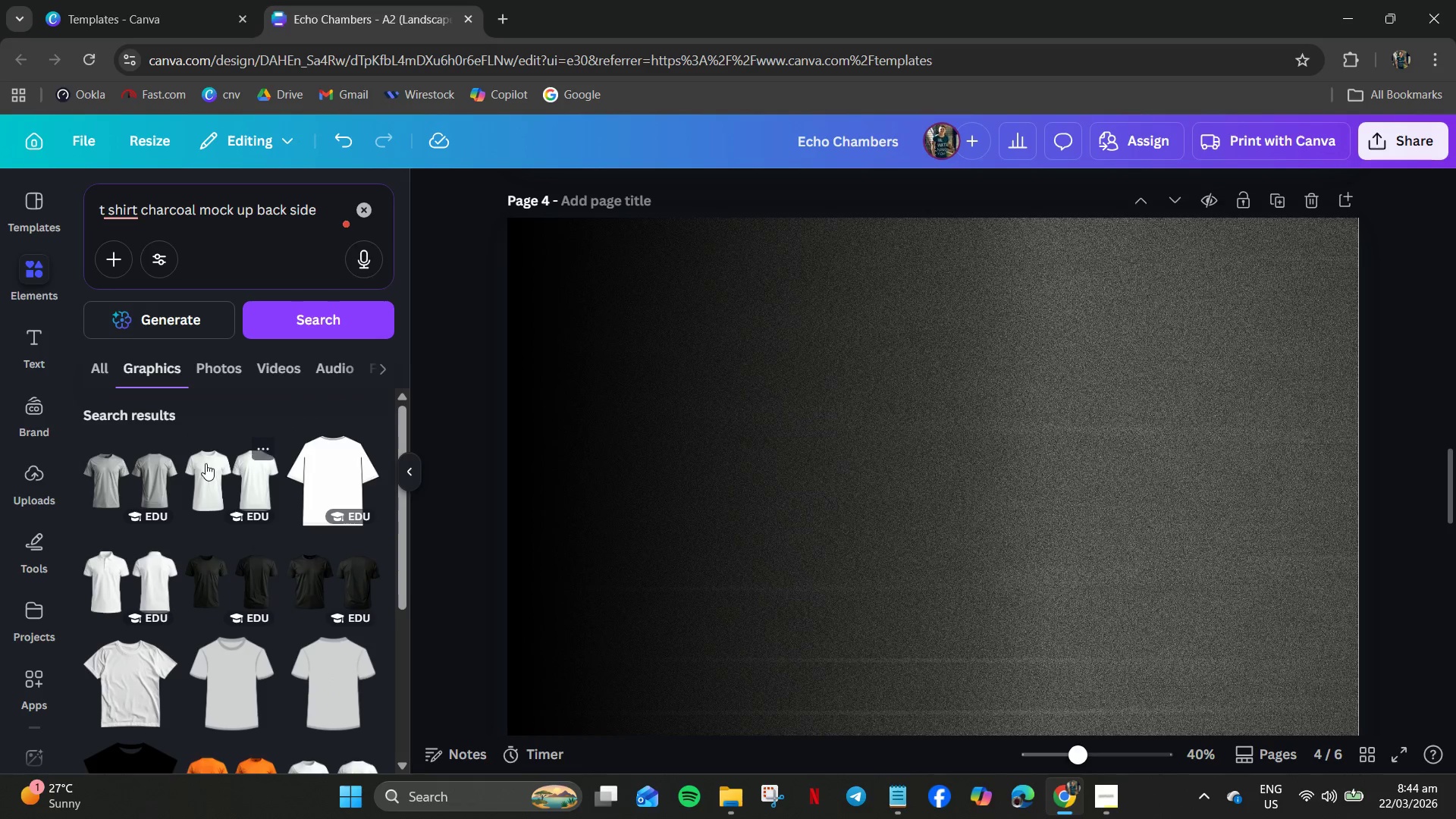 
left_click([218, 463])
 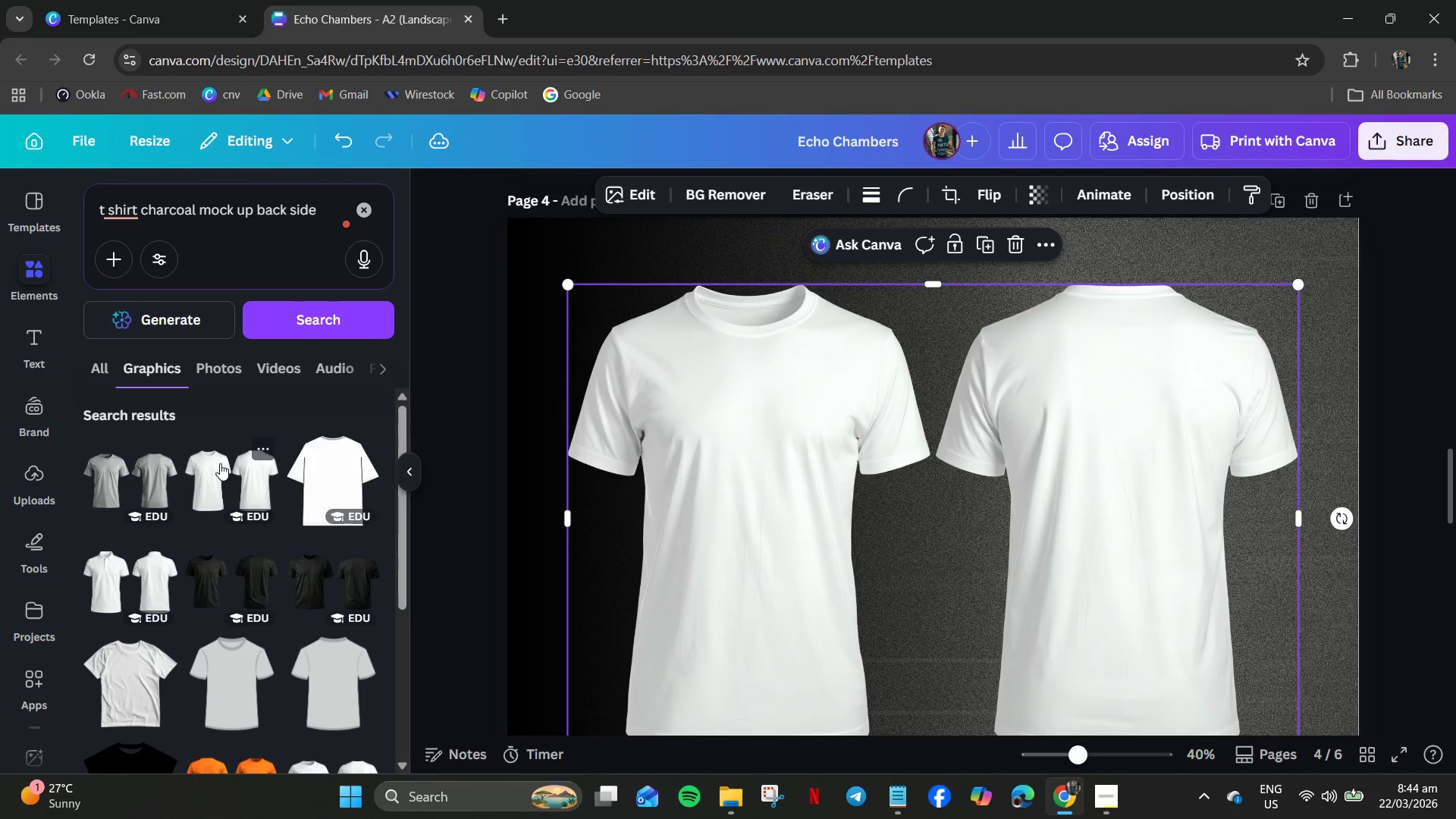 
key(Delete)
 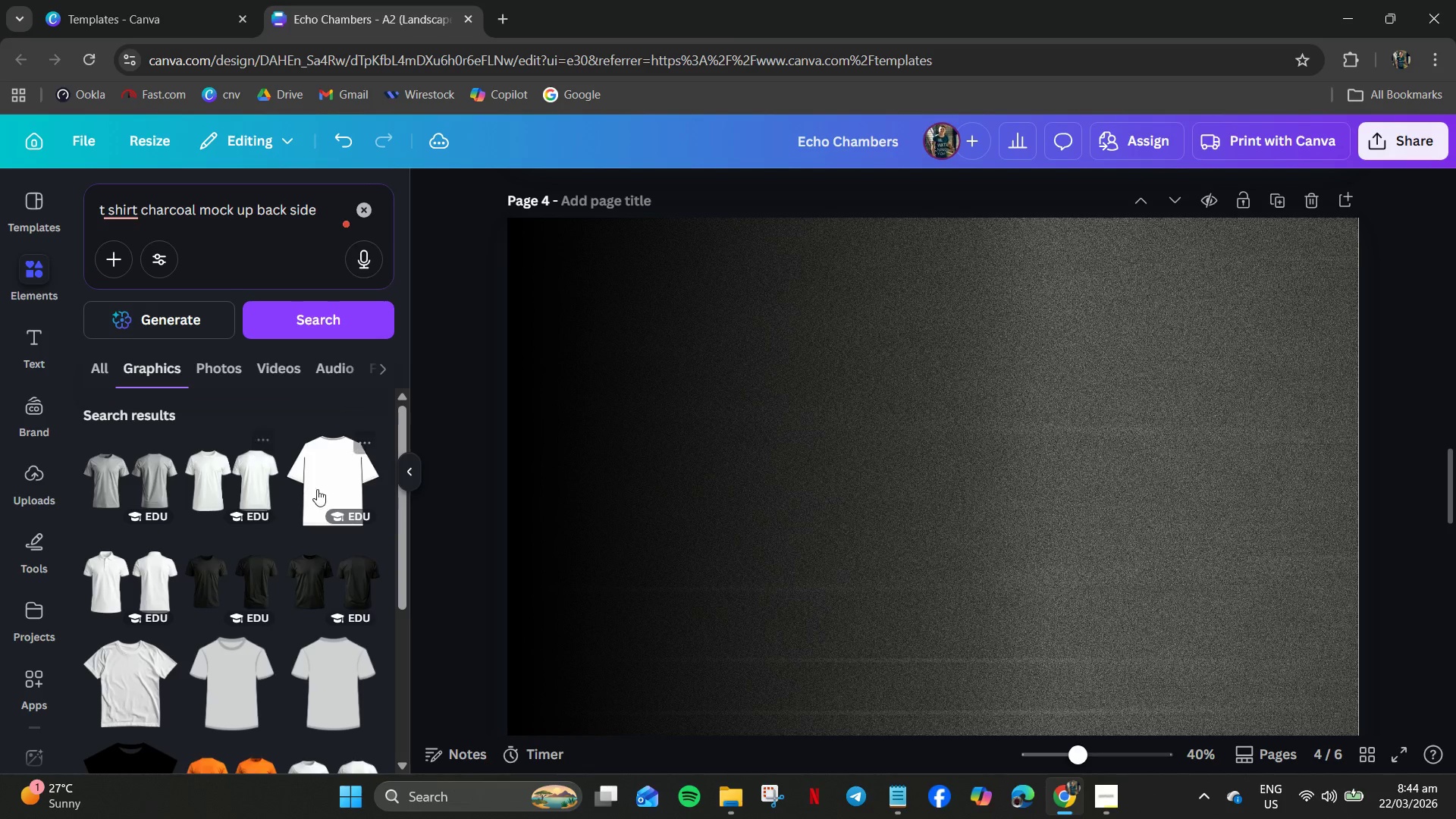 
left_click([321, 488])
 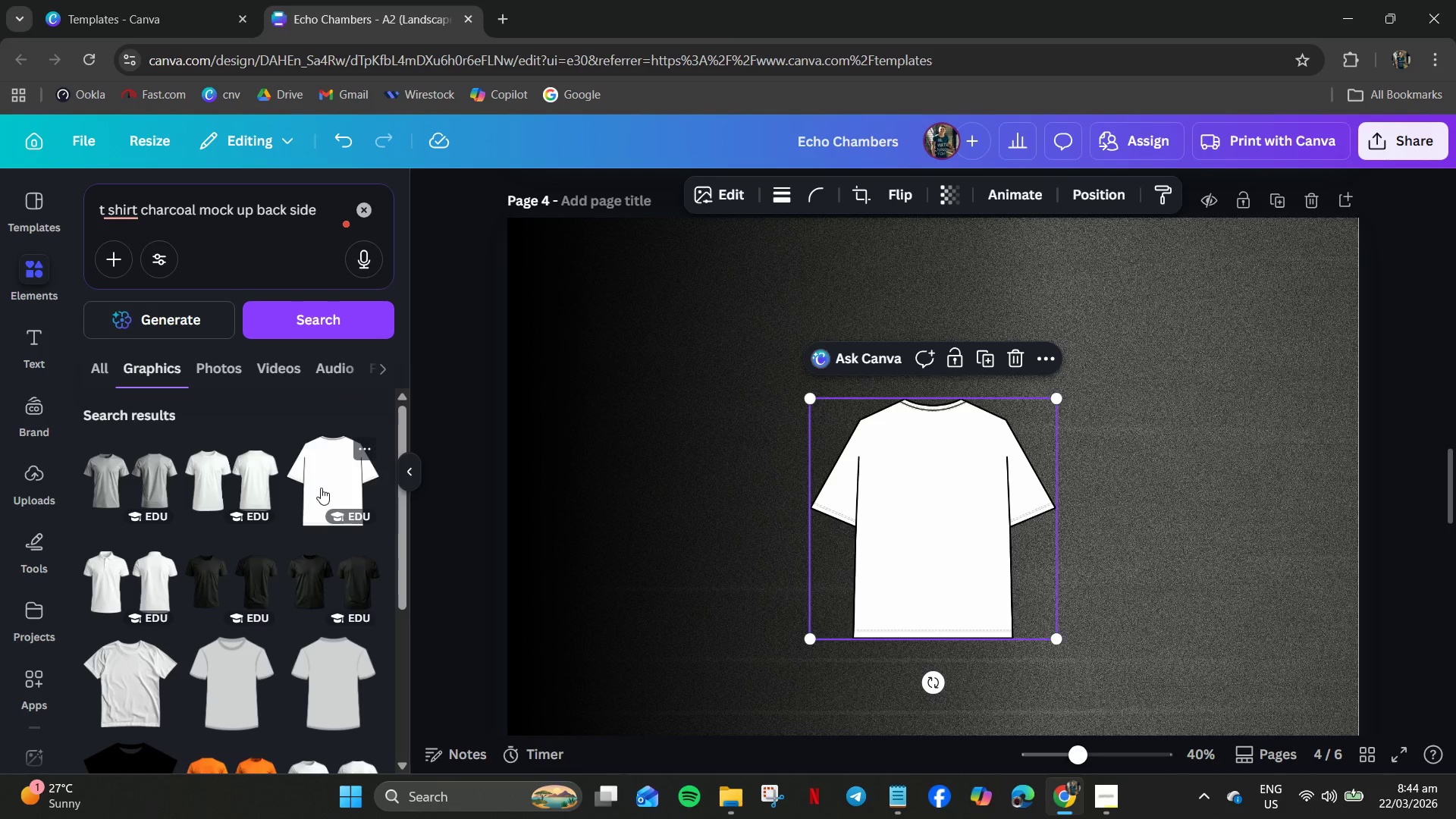 
key(Delete)
 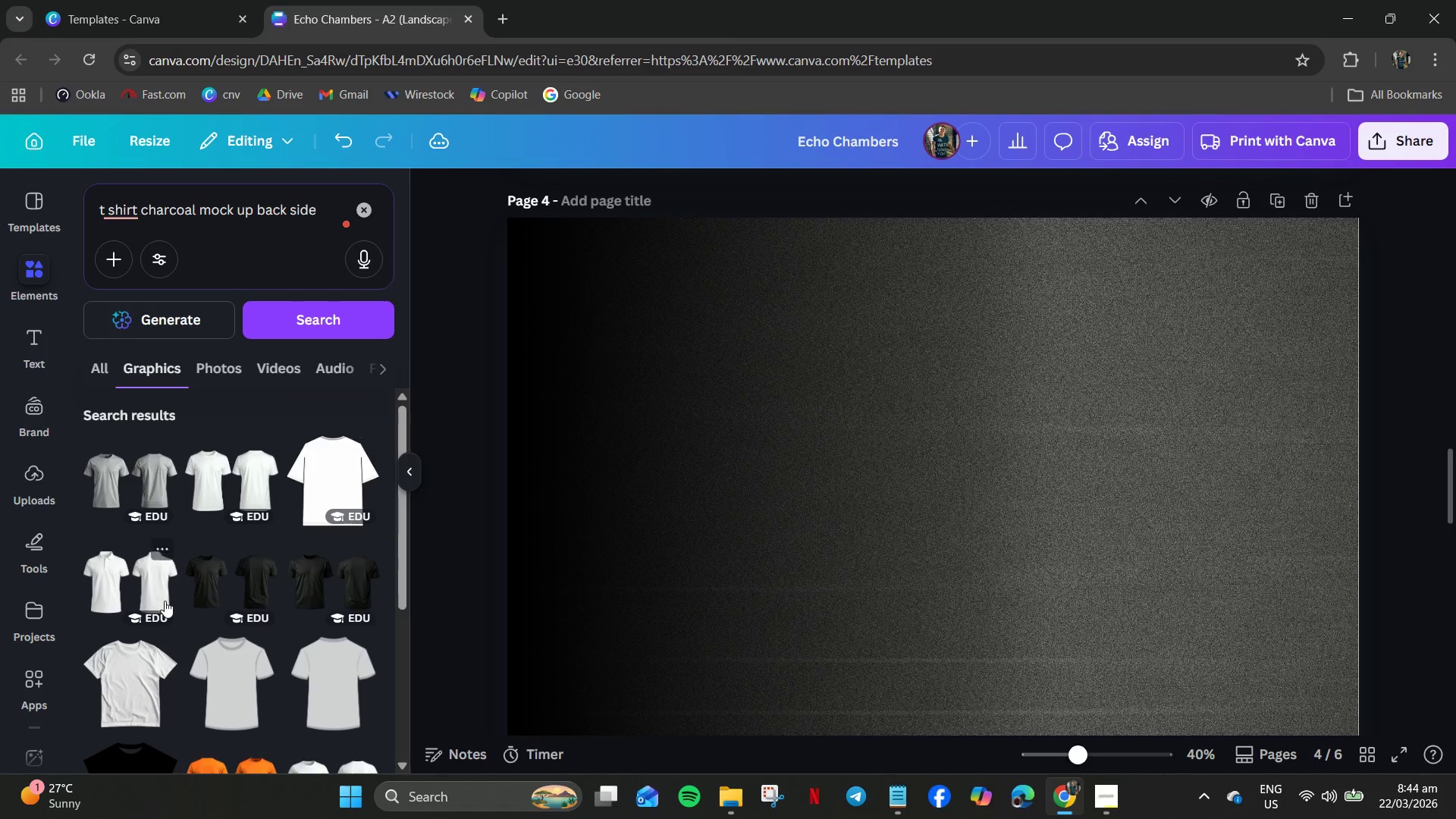 
scroll: coordinate [166, 607], scroll_direction: down, amount: 4.0
 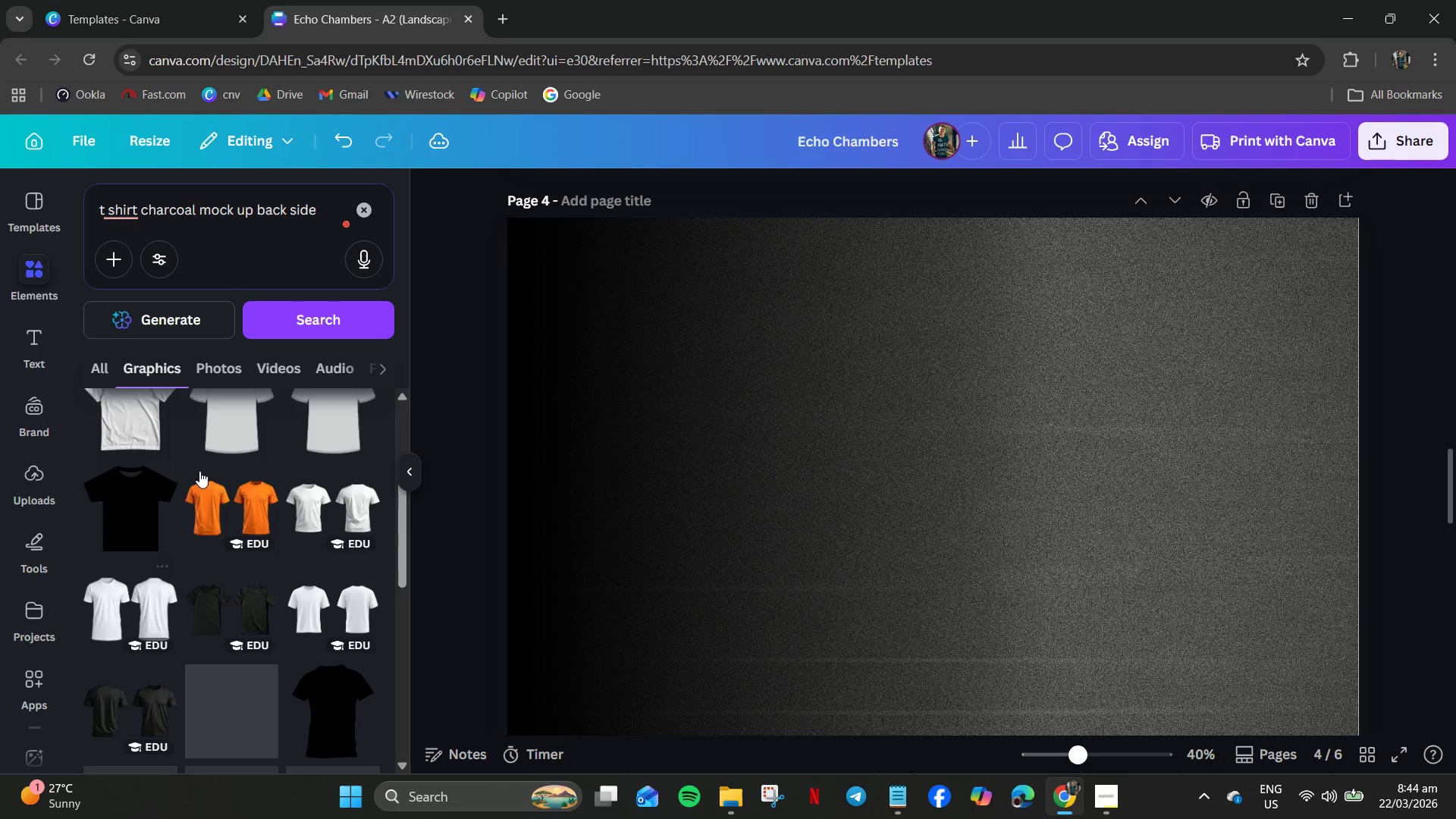 
scroll: coordinate [208, 449], scroll_direction: up, amount: 1.0
 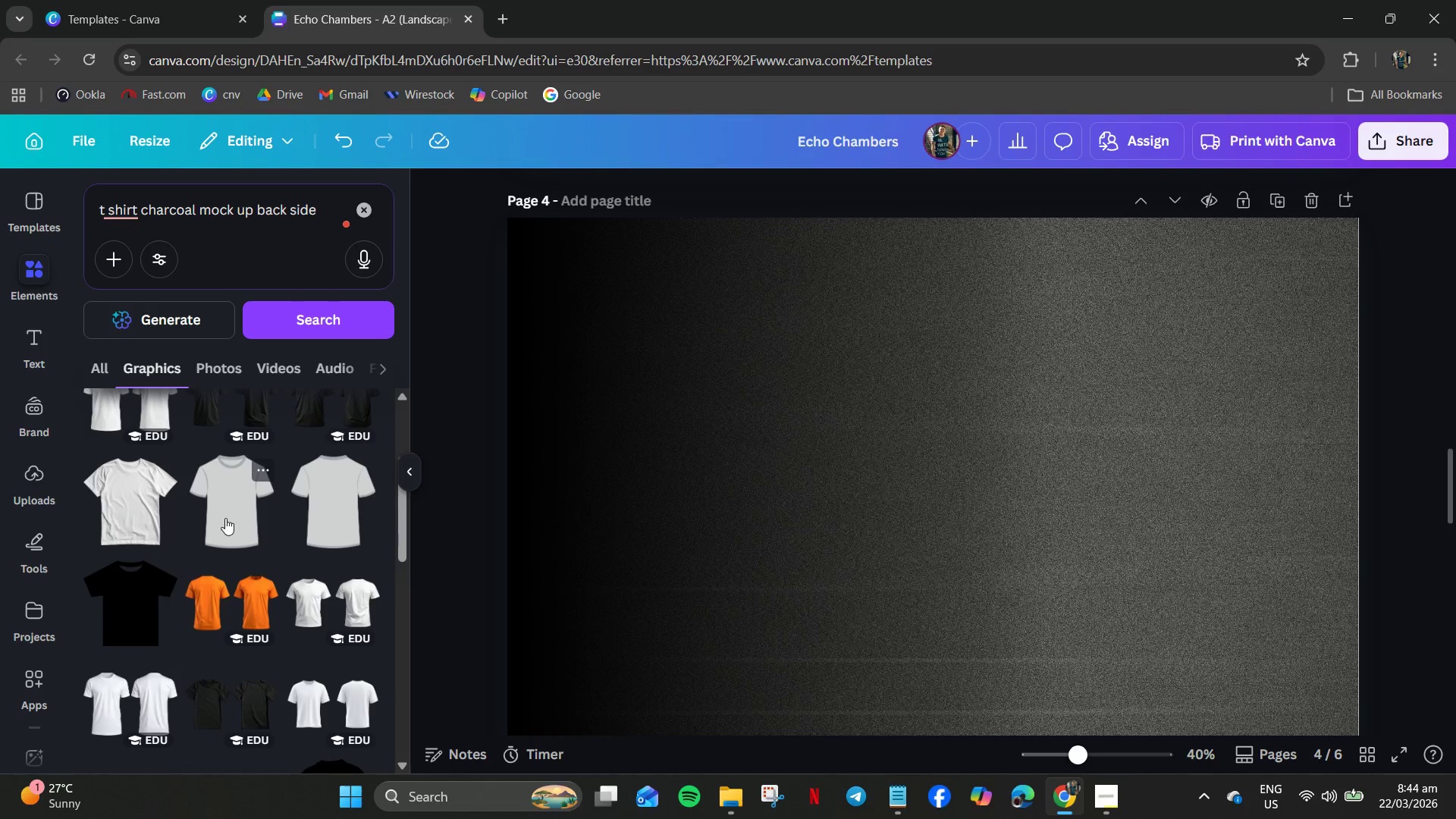 
left_click([225, 518])
 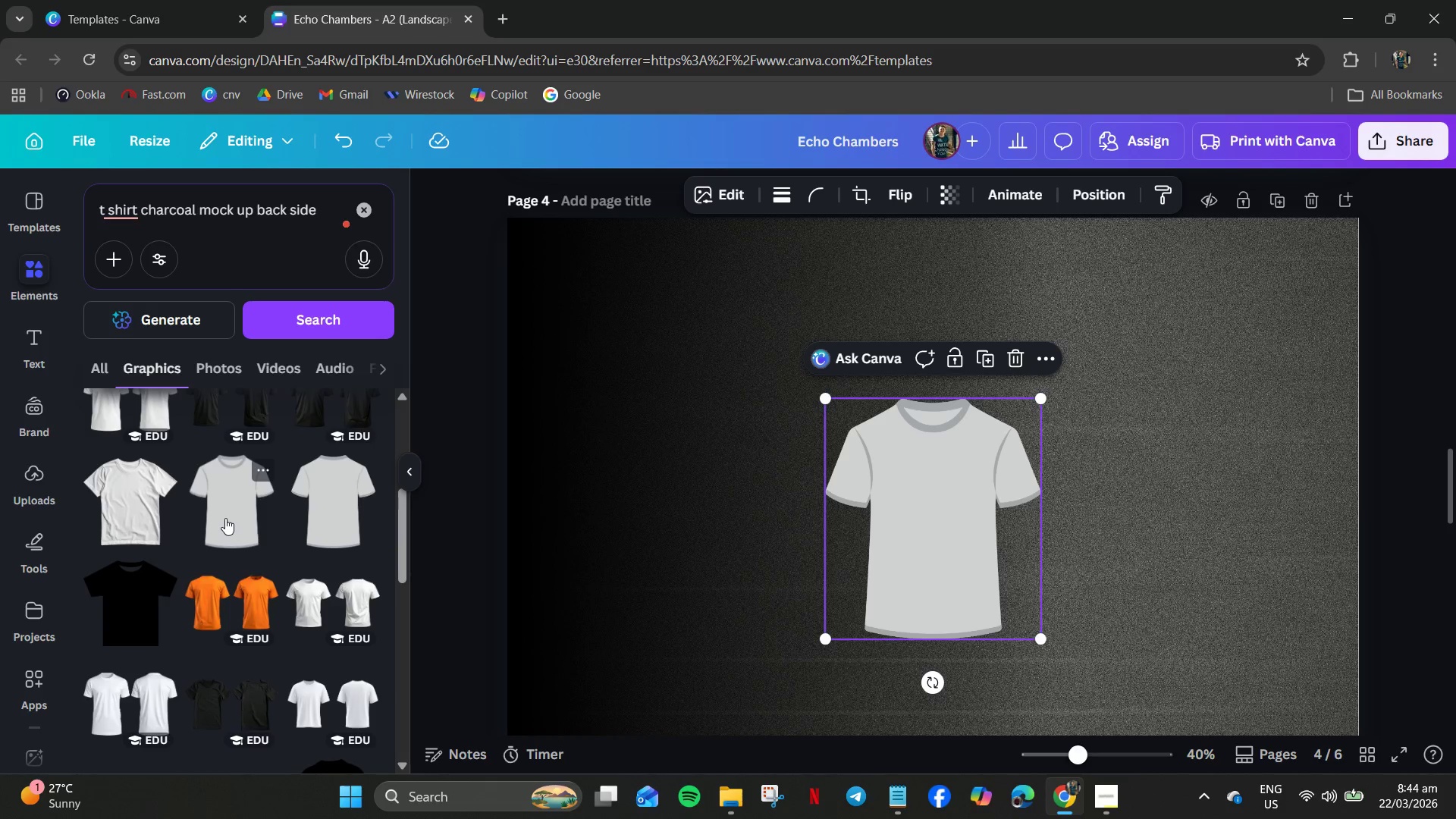 
key(Delete)
 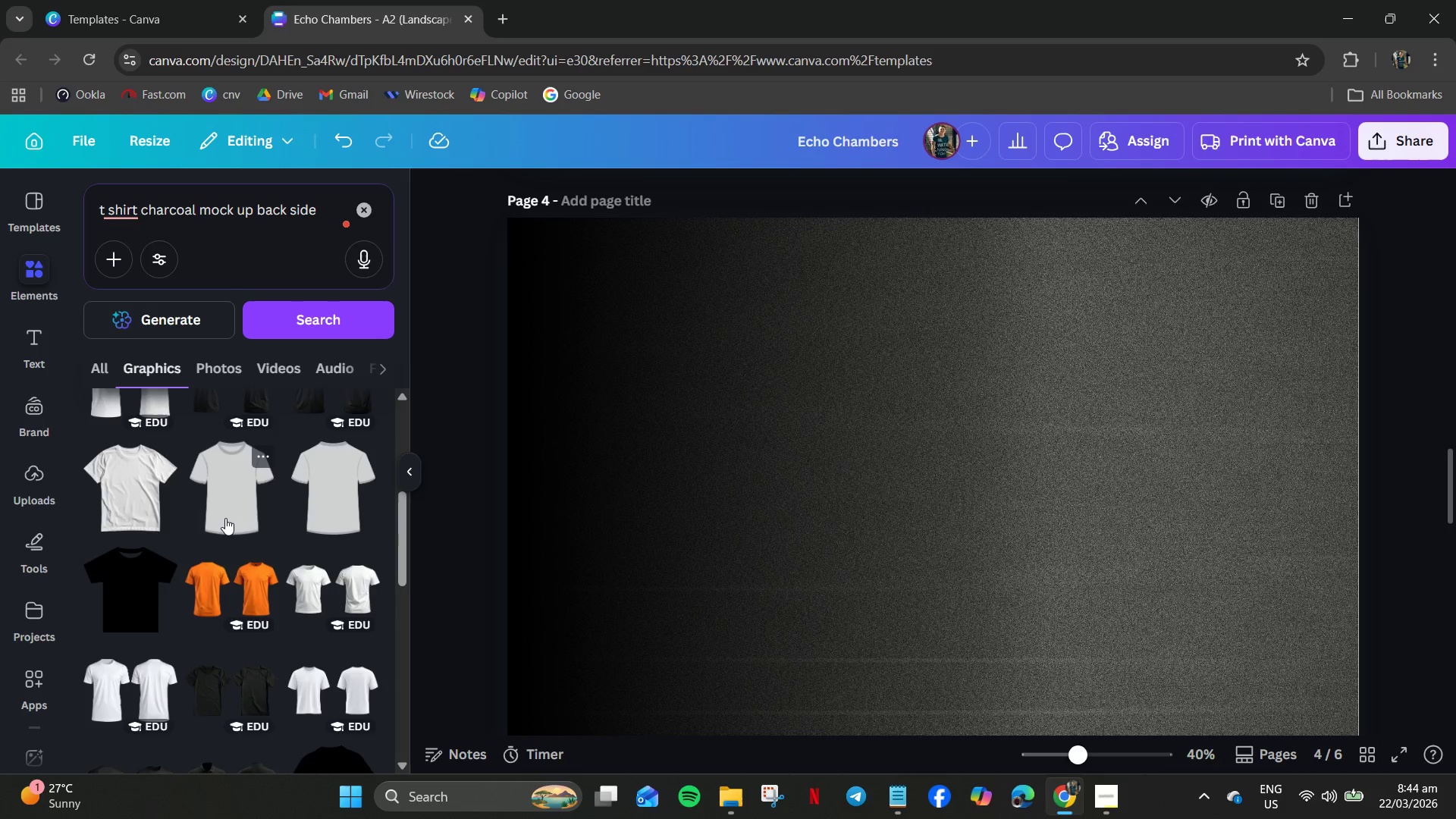 
scroll: coordinate [225, 518], scroll_direction: down, amount: 2.0
 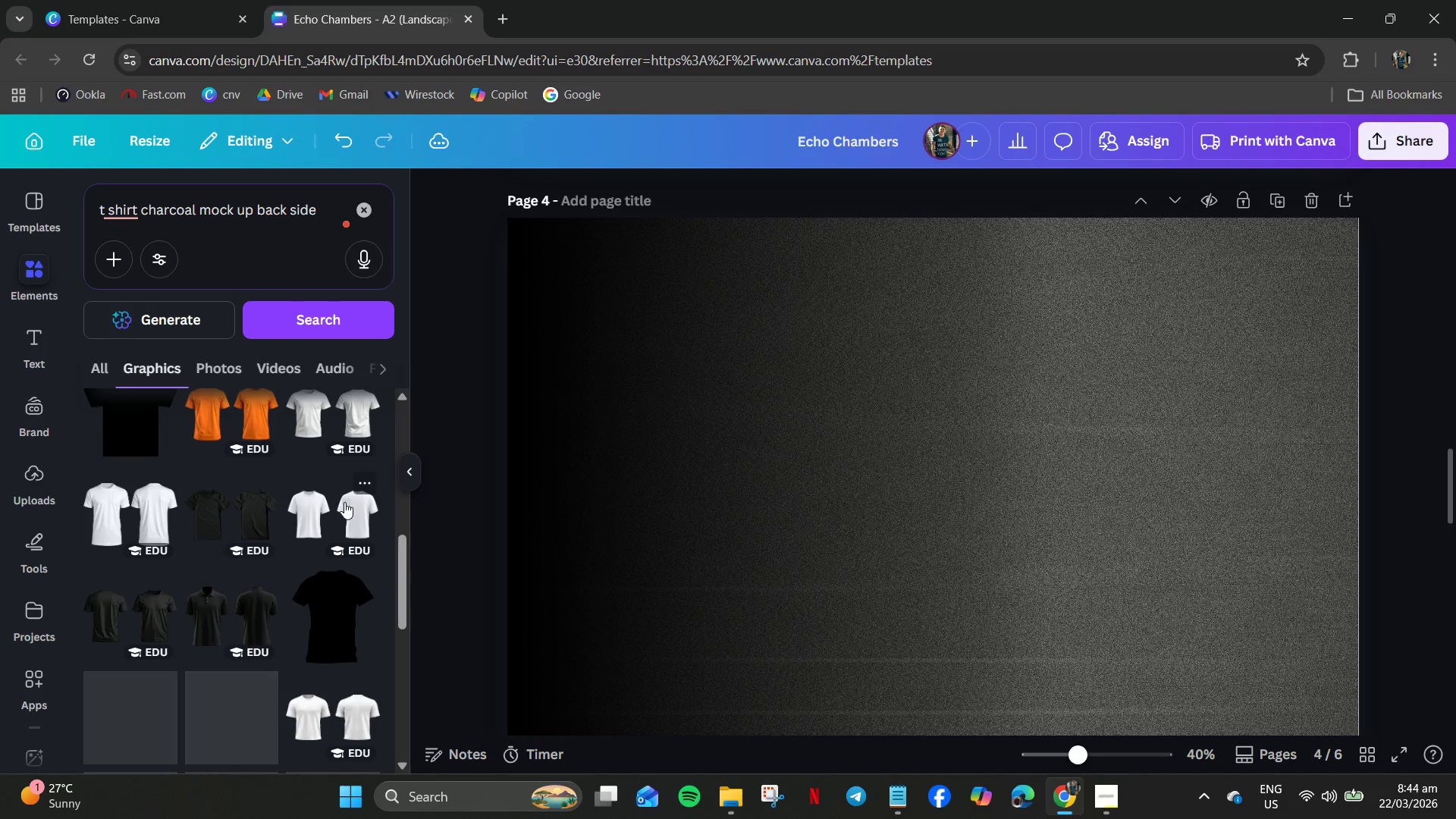 
left_click([344, 502])
 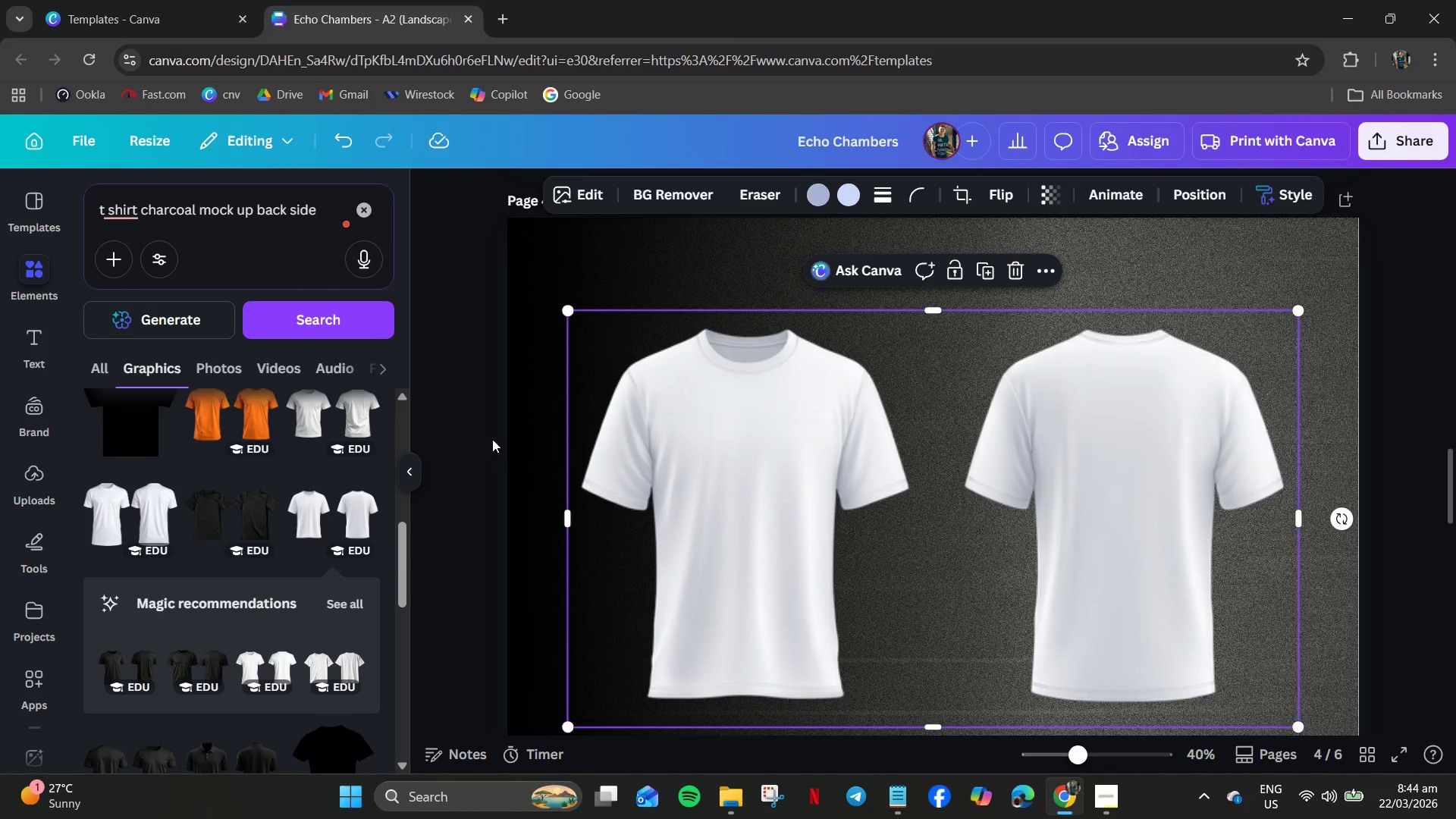 
wait(10.2)
 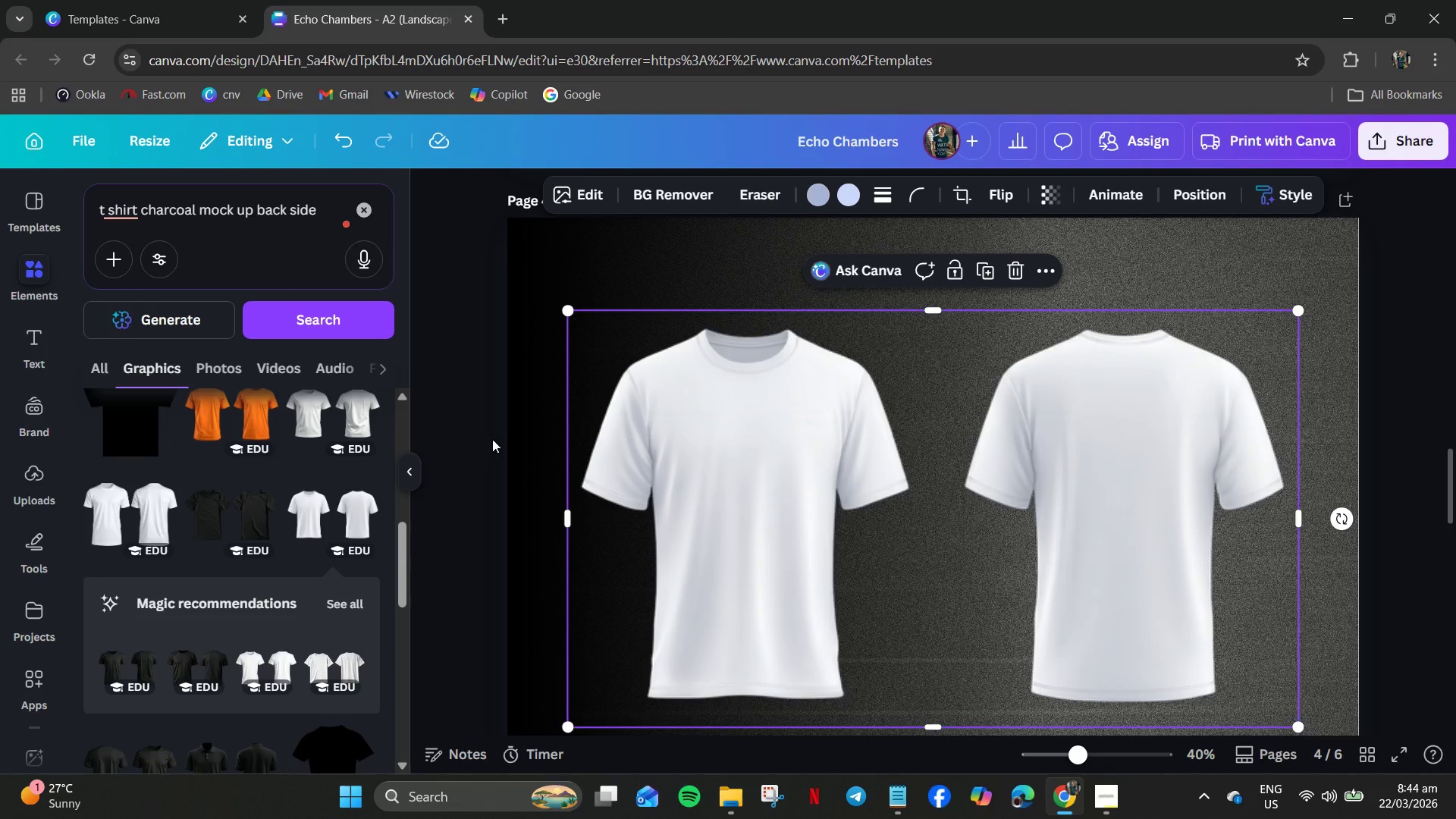 
type(charcp)
key(Backspace)
type(oal)
 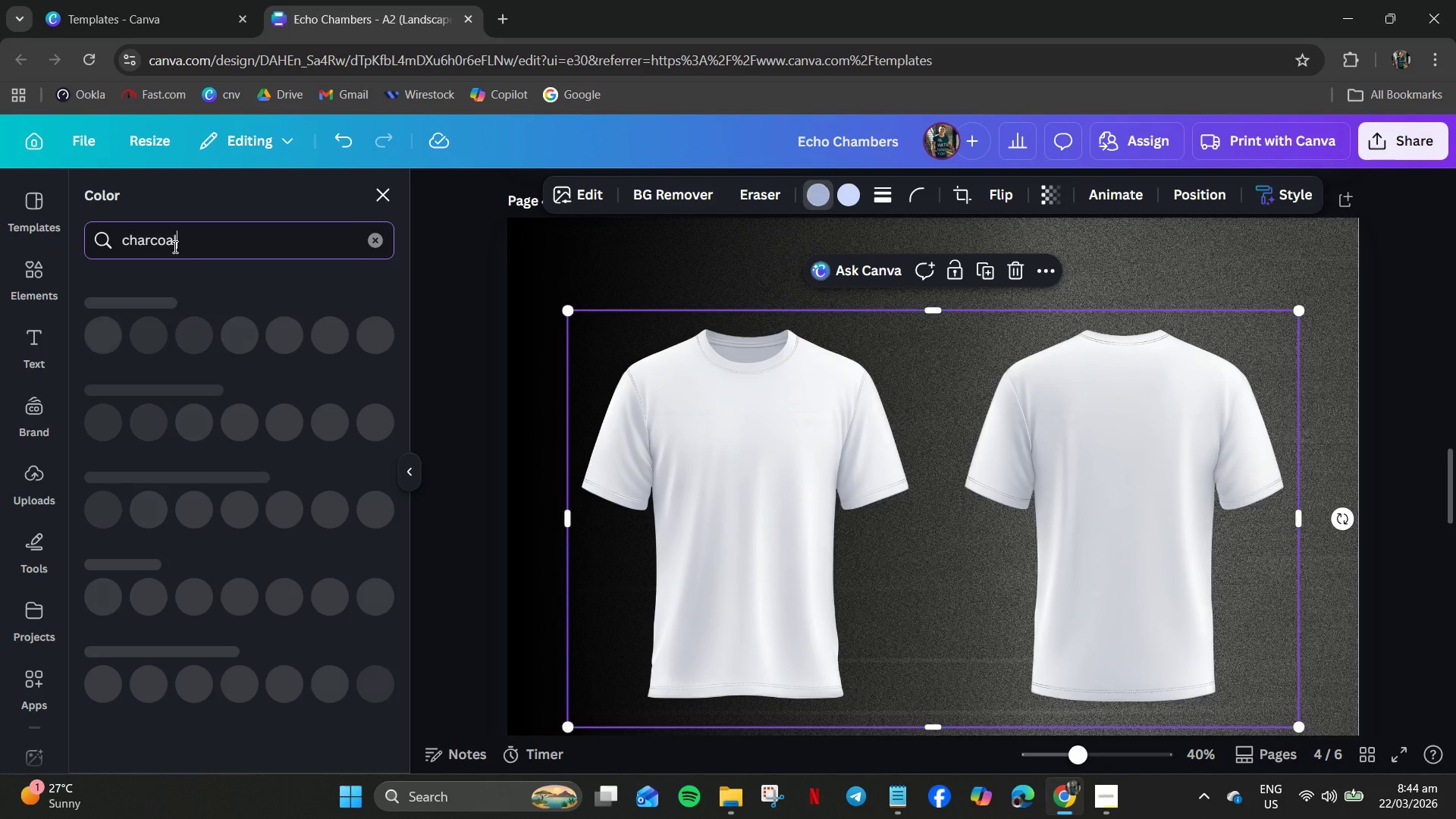 
key(Enter)
 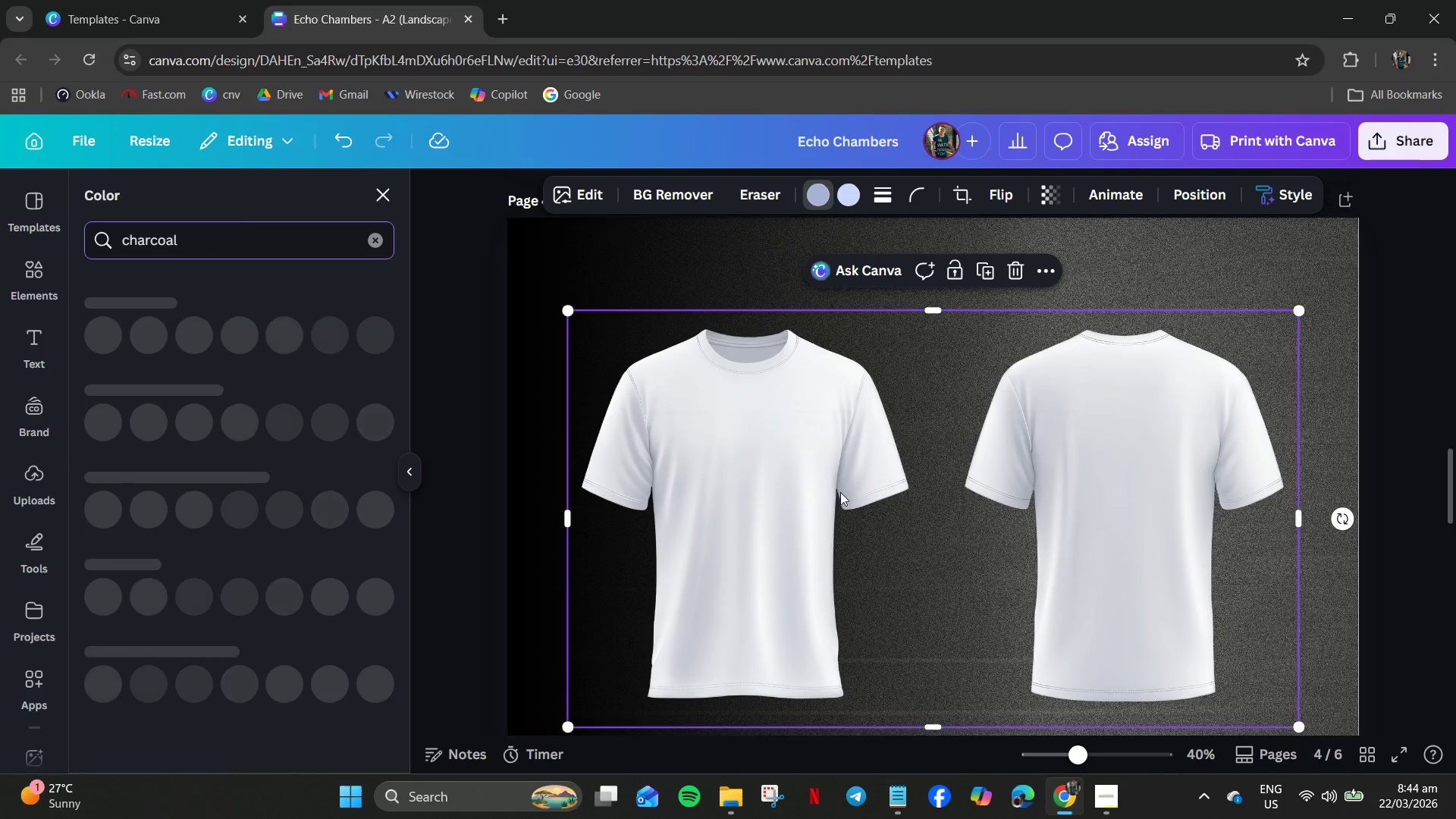 
wait(6.19)
 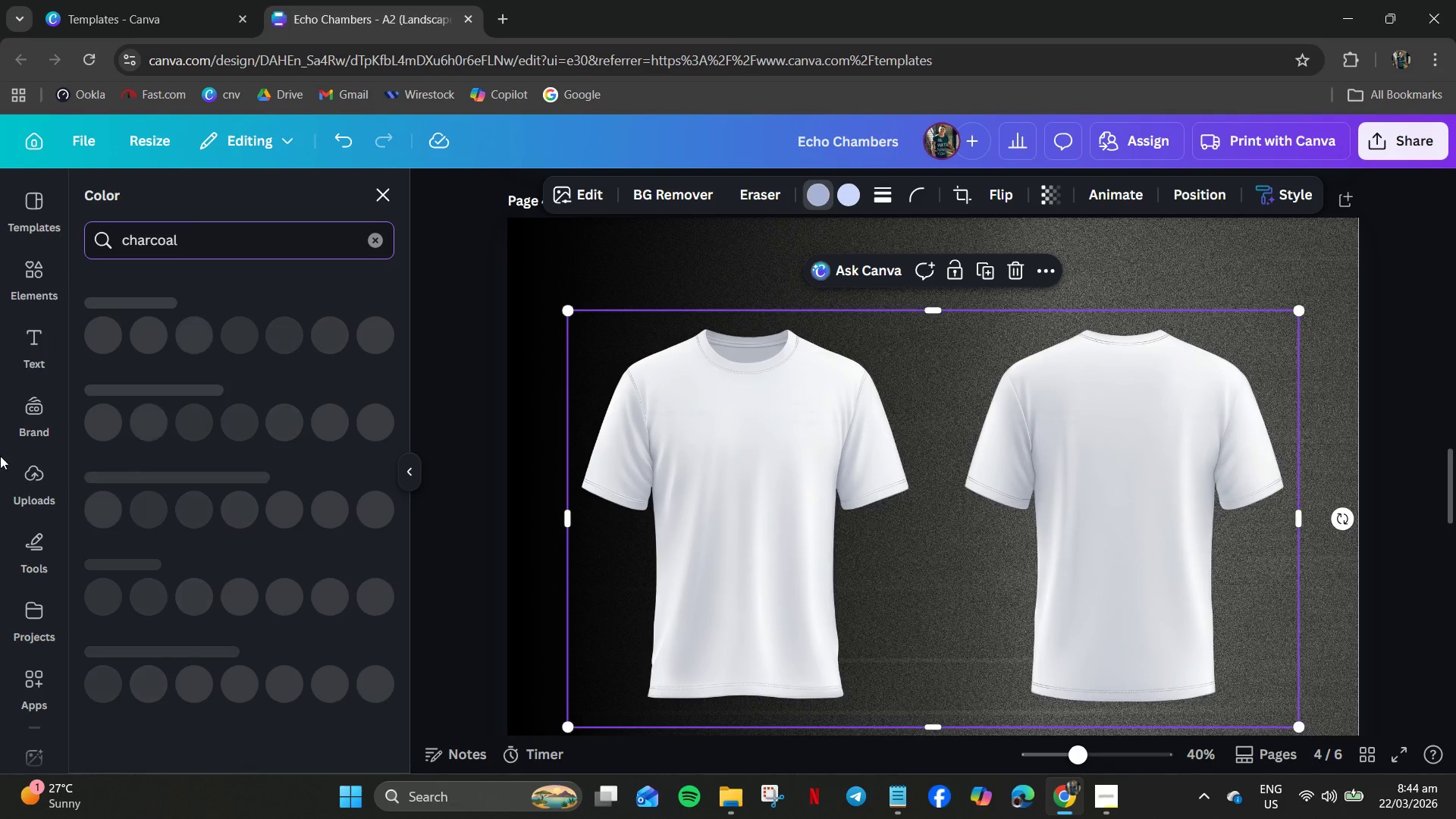 
left_click([1305, 802])
 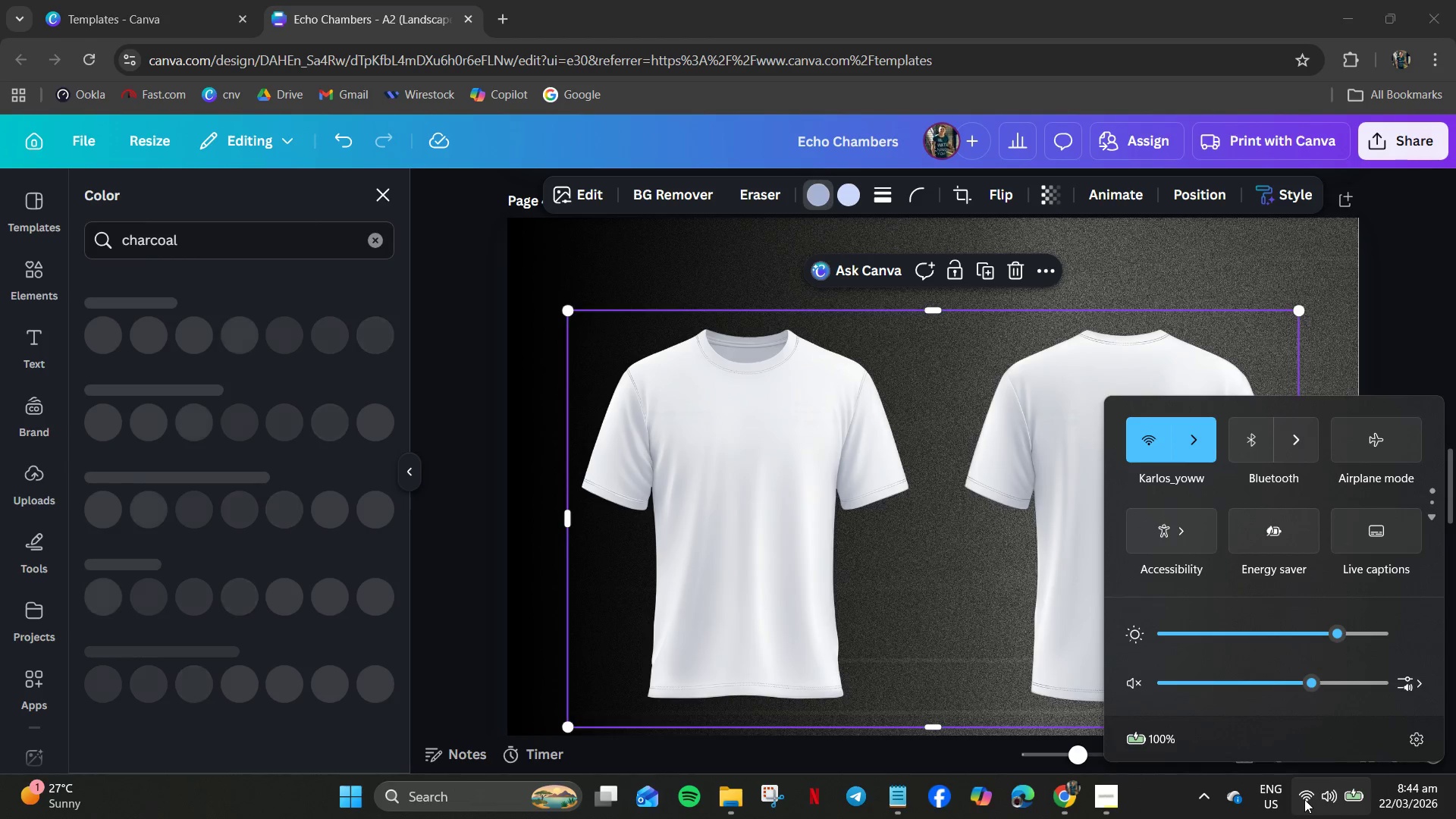 
left_click([1304, 799])
 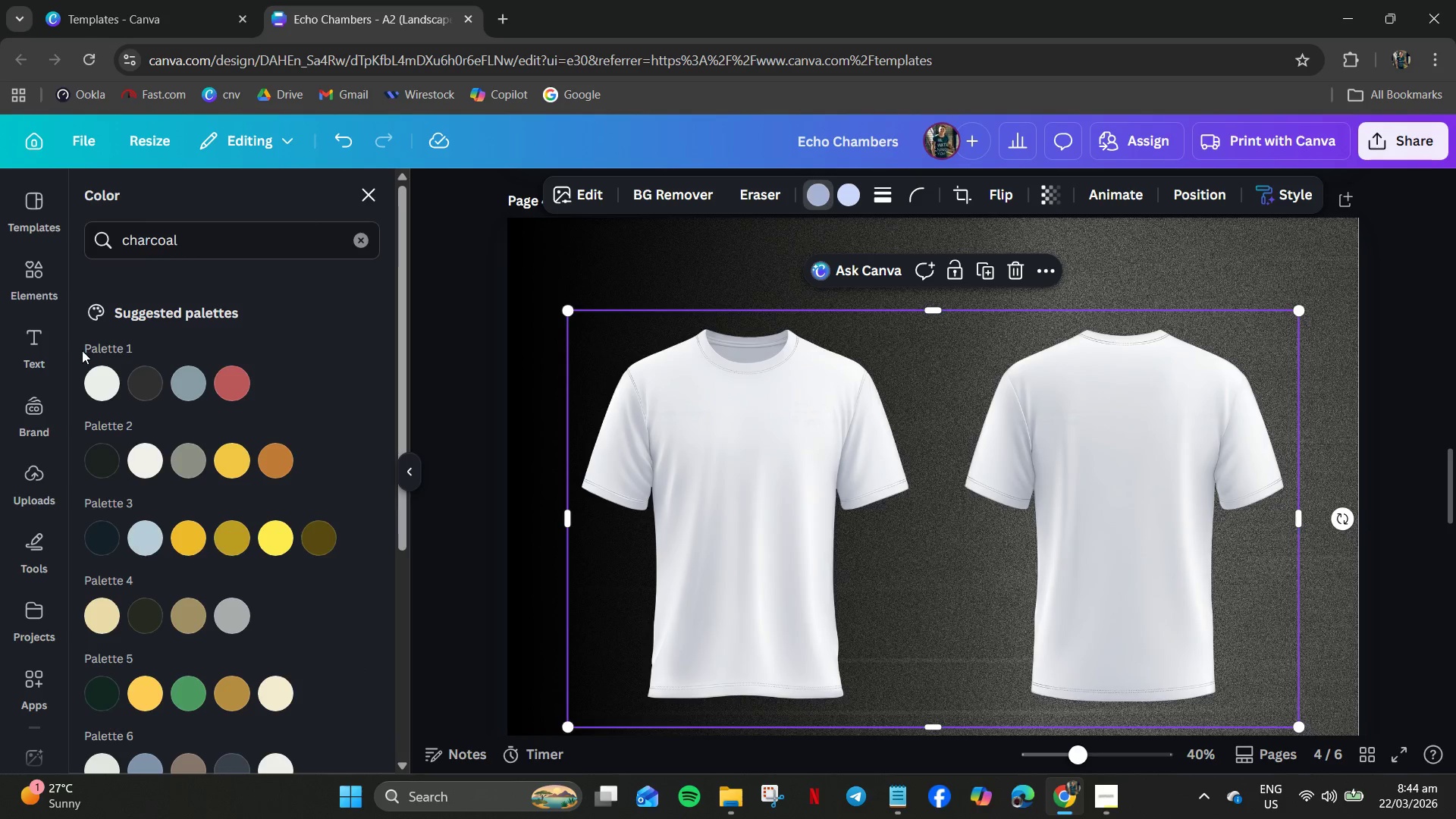 
left_click([105, 463])
 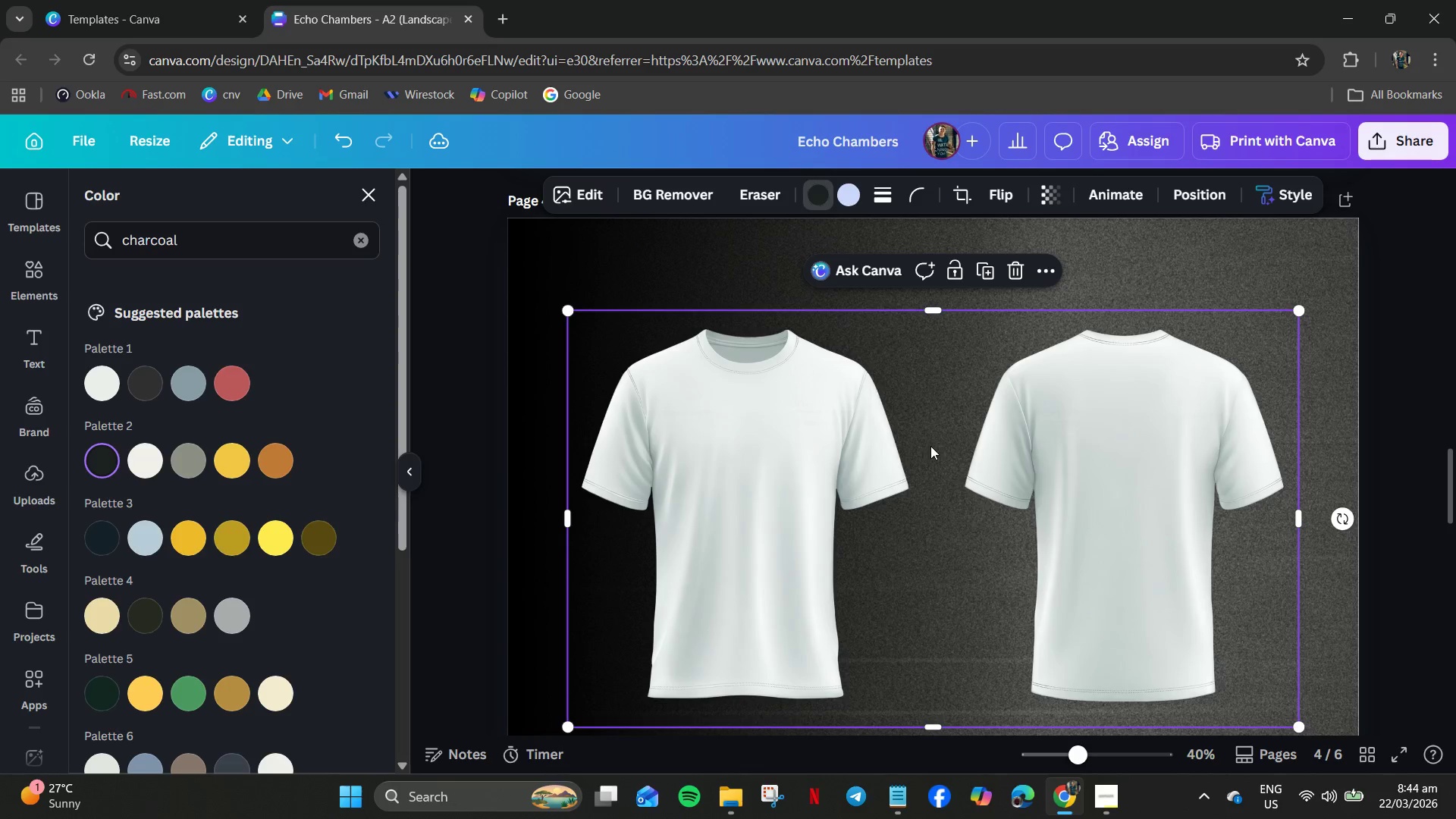 
left_click([1117, 446])
 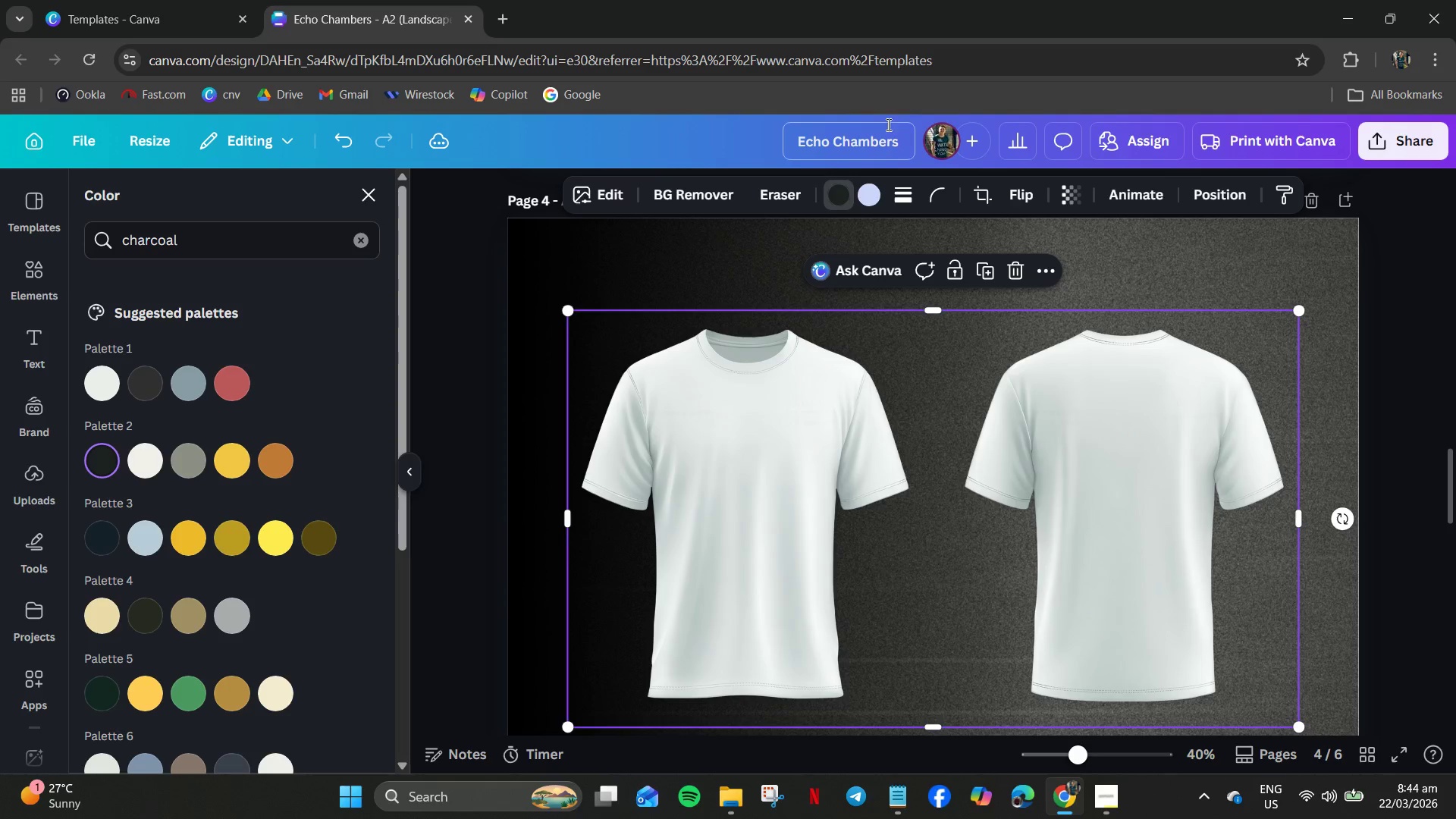 
left_click([865, 189])
 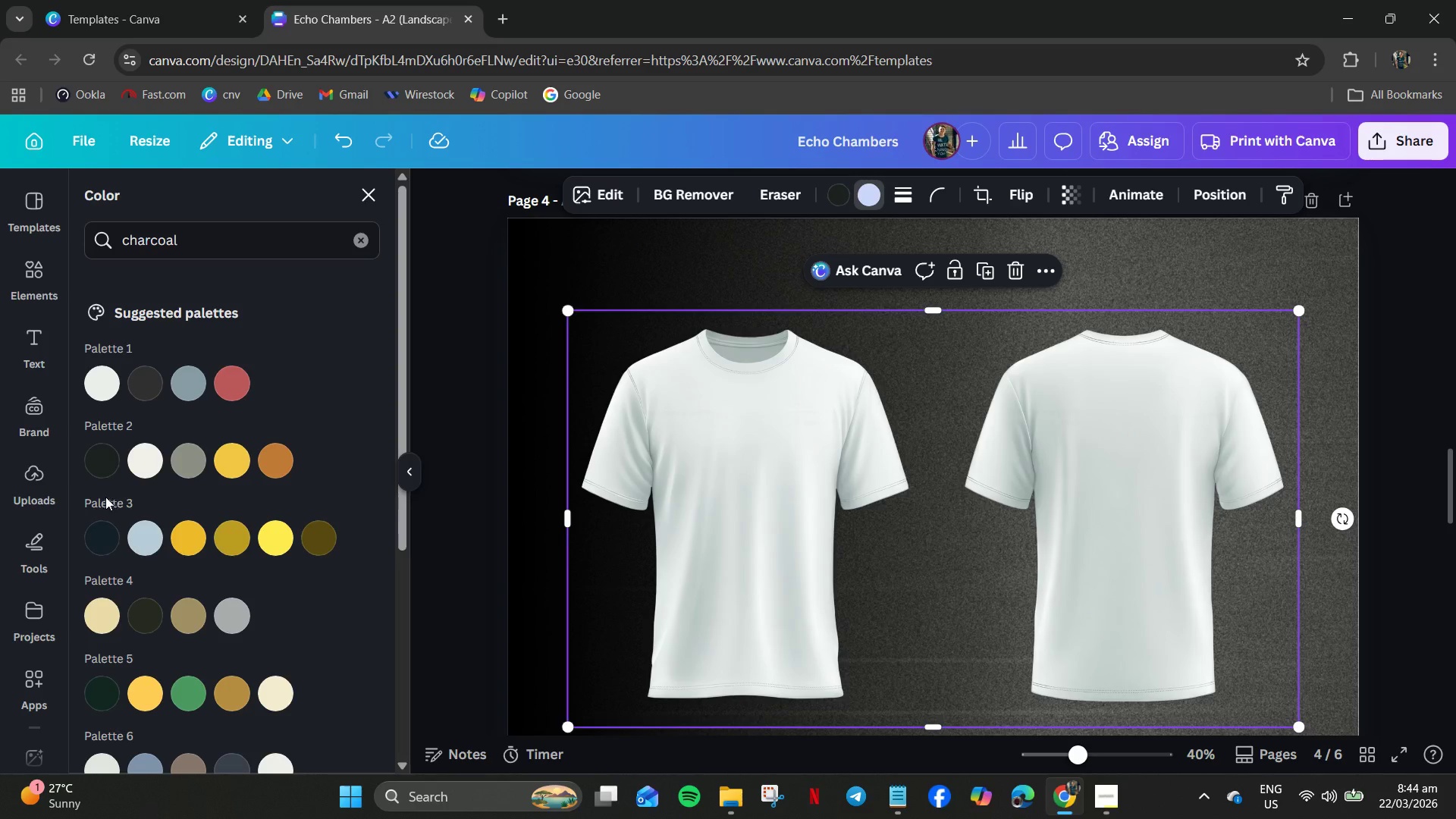 
left_click([94, 452])
 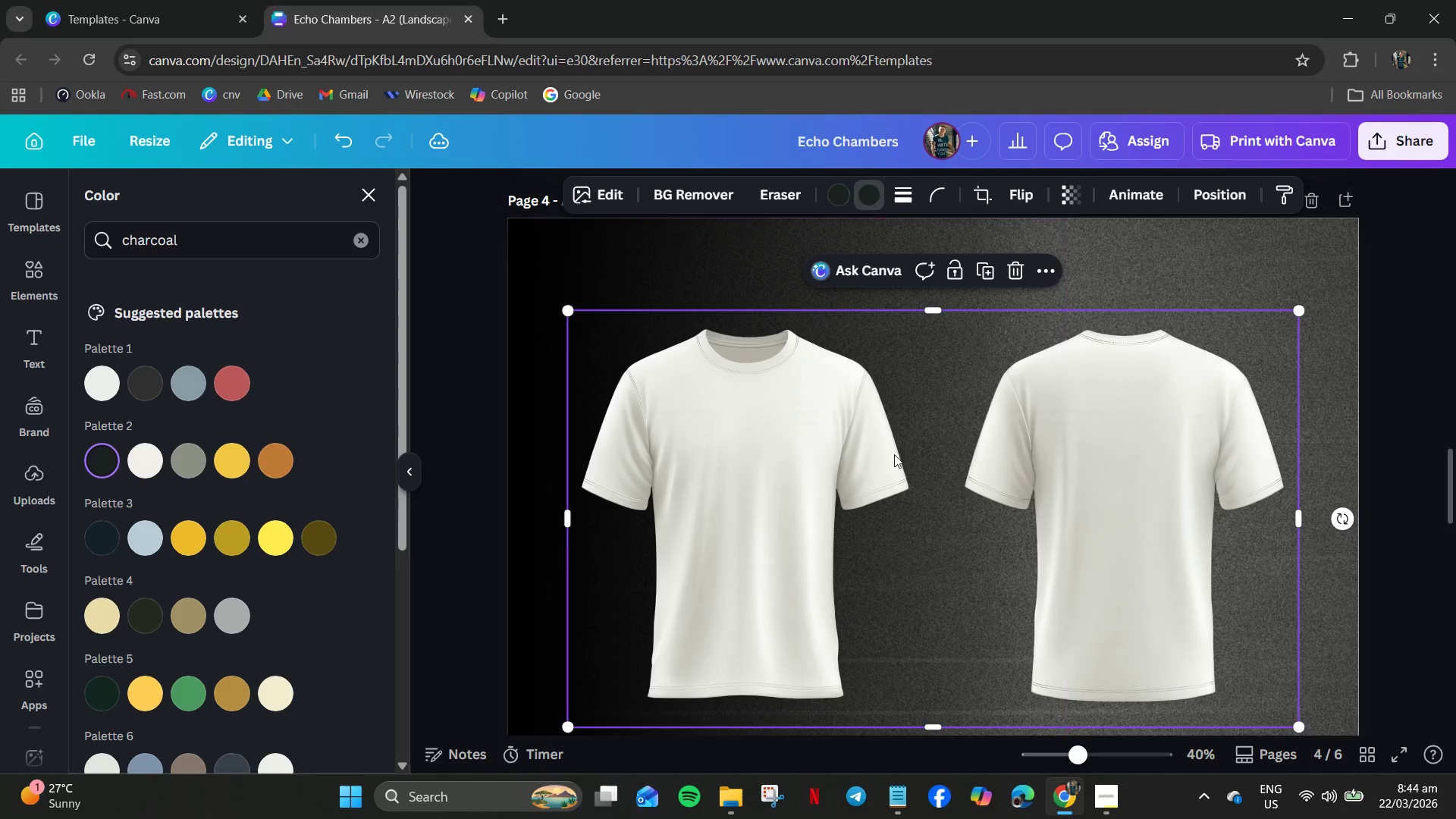 
left_click([1103, 396])
 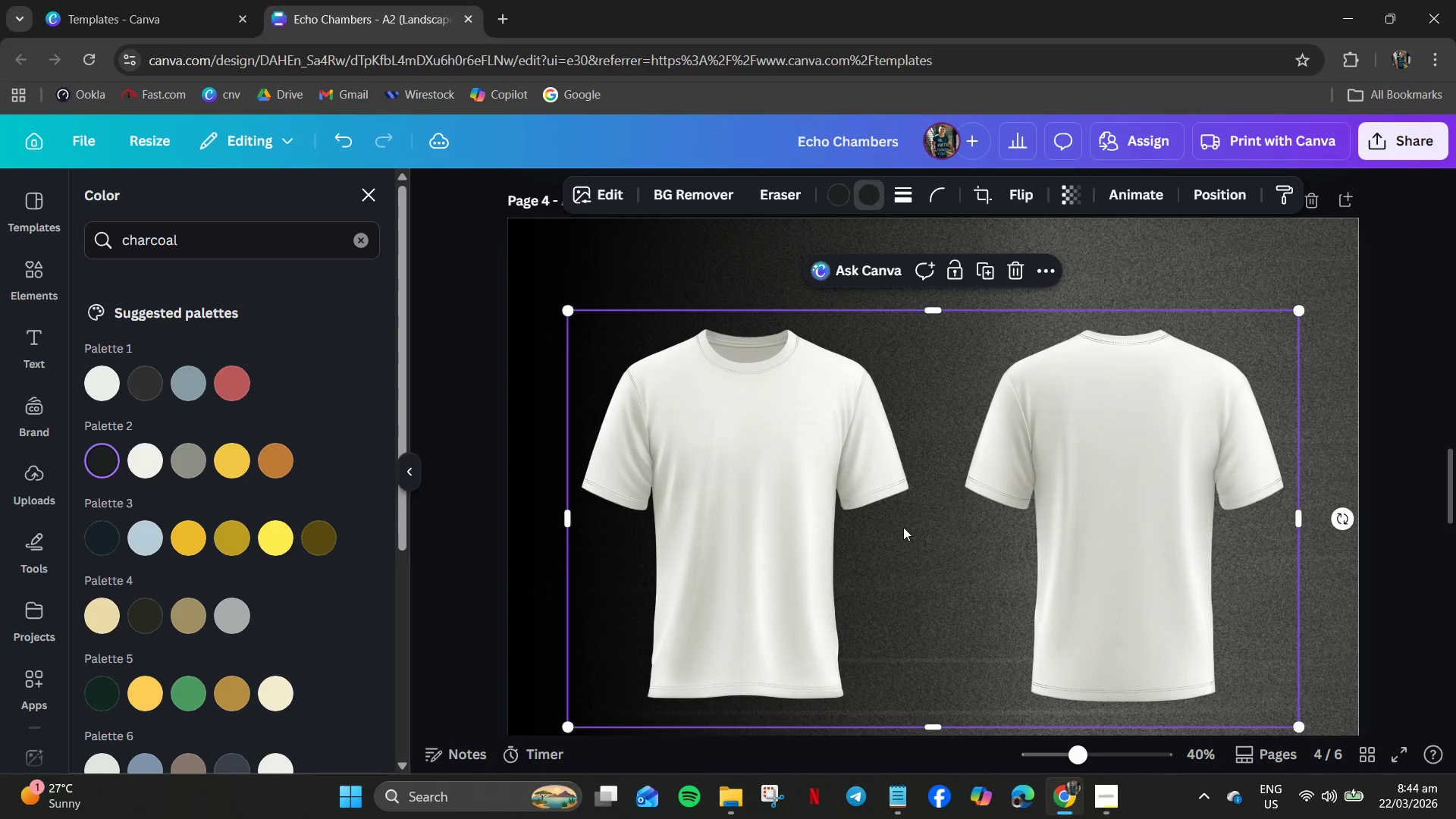 
scroll: coordinate [885, 525], scroll_direction: down, amount: 2.0
 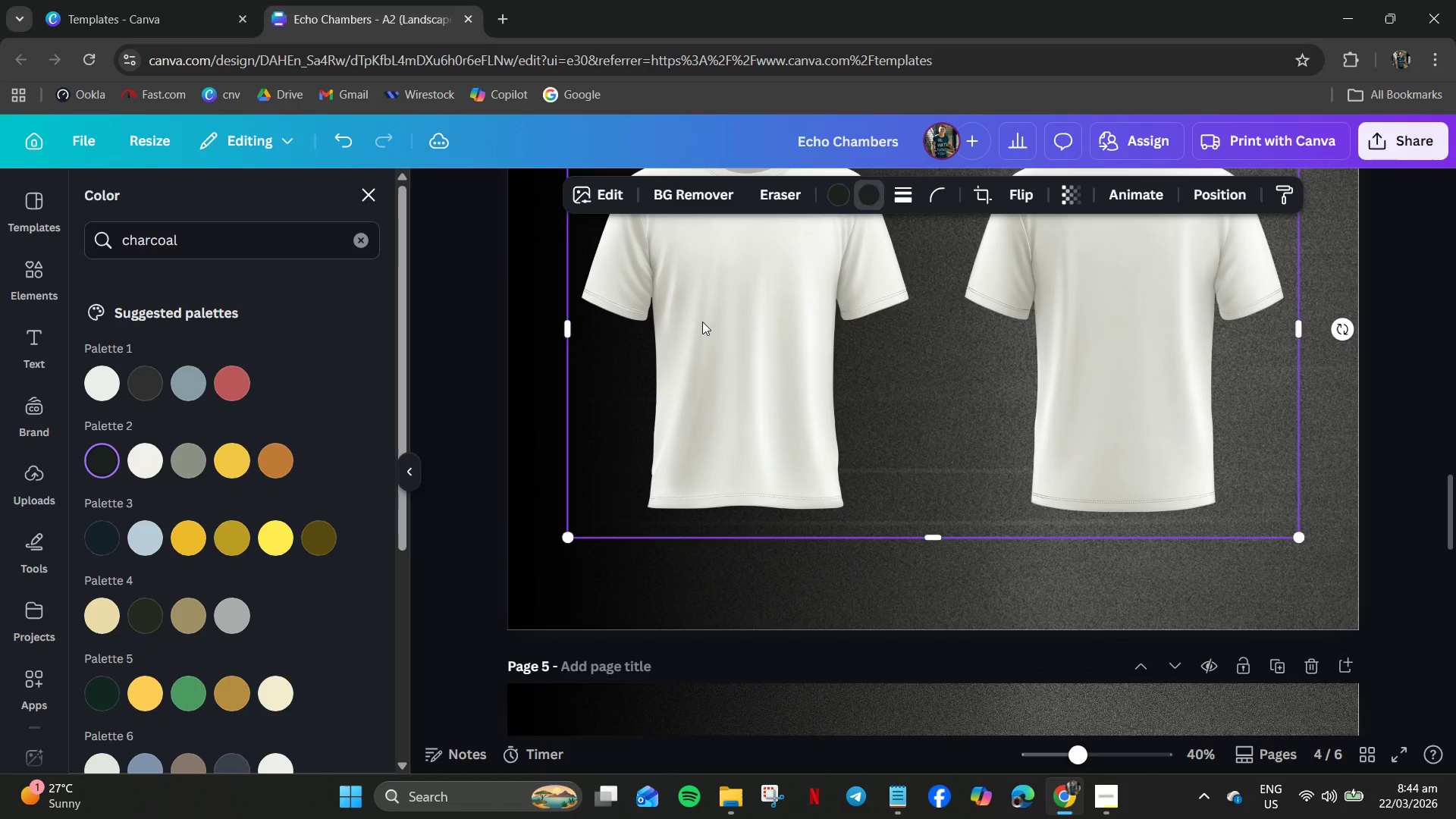 
left_click_drag(start_coordinate=[702, 322], to_coordinate=[695, 378])
 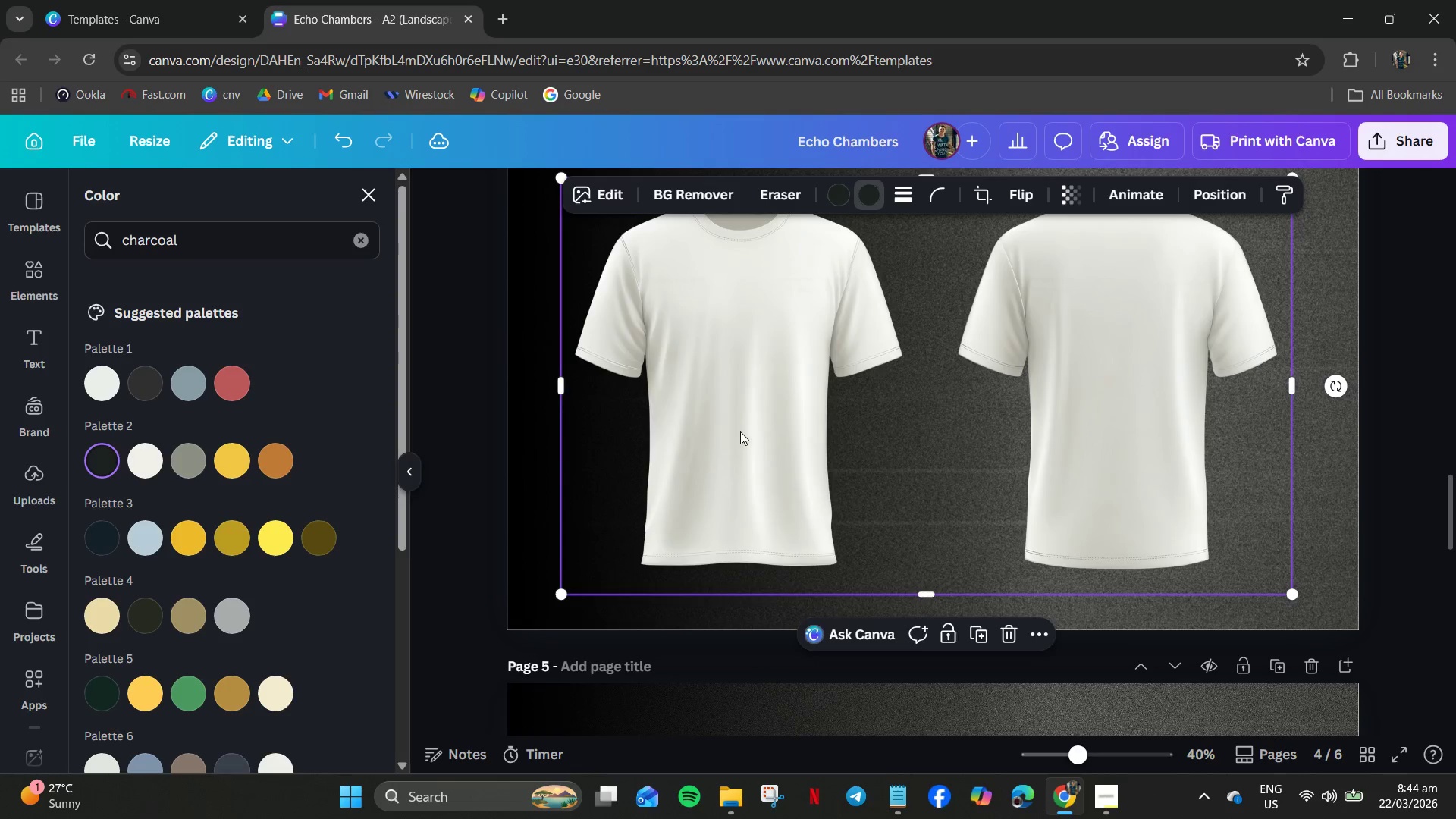 
scroll: coordinate [740, 431], scroll_direction: up, amount: 2.0
 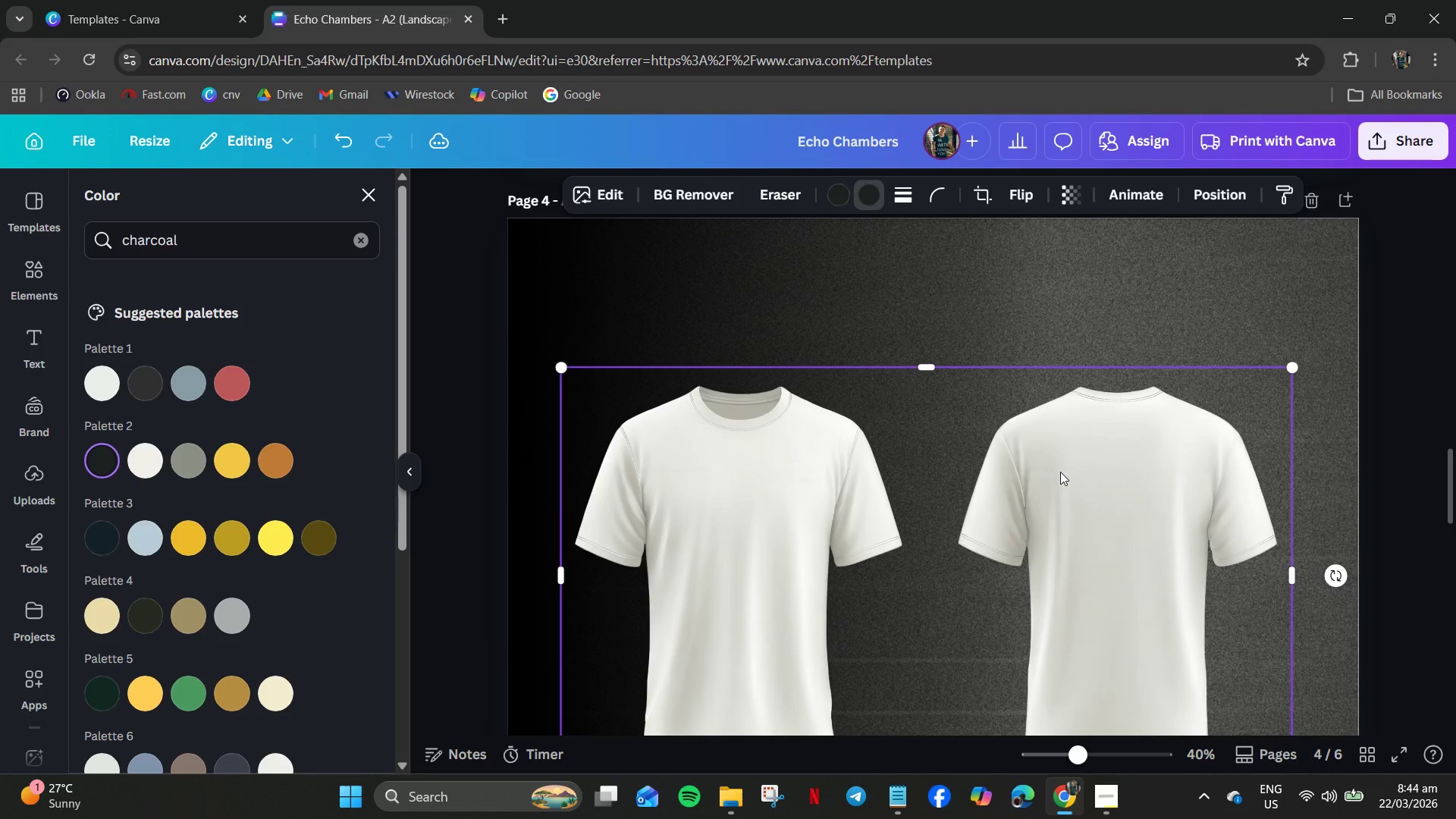 
double_click([1069, 496])
 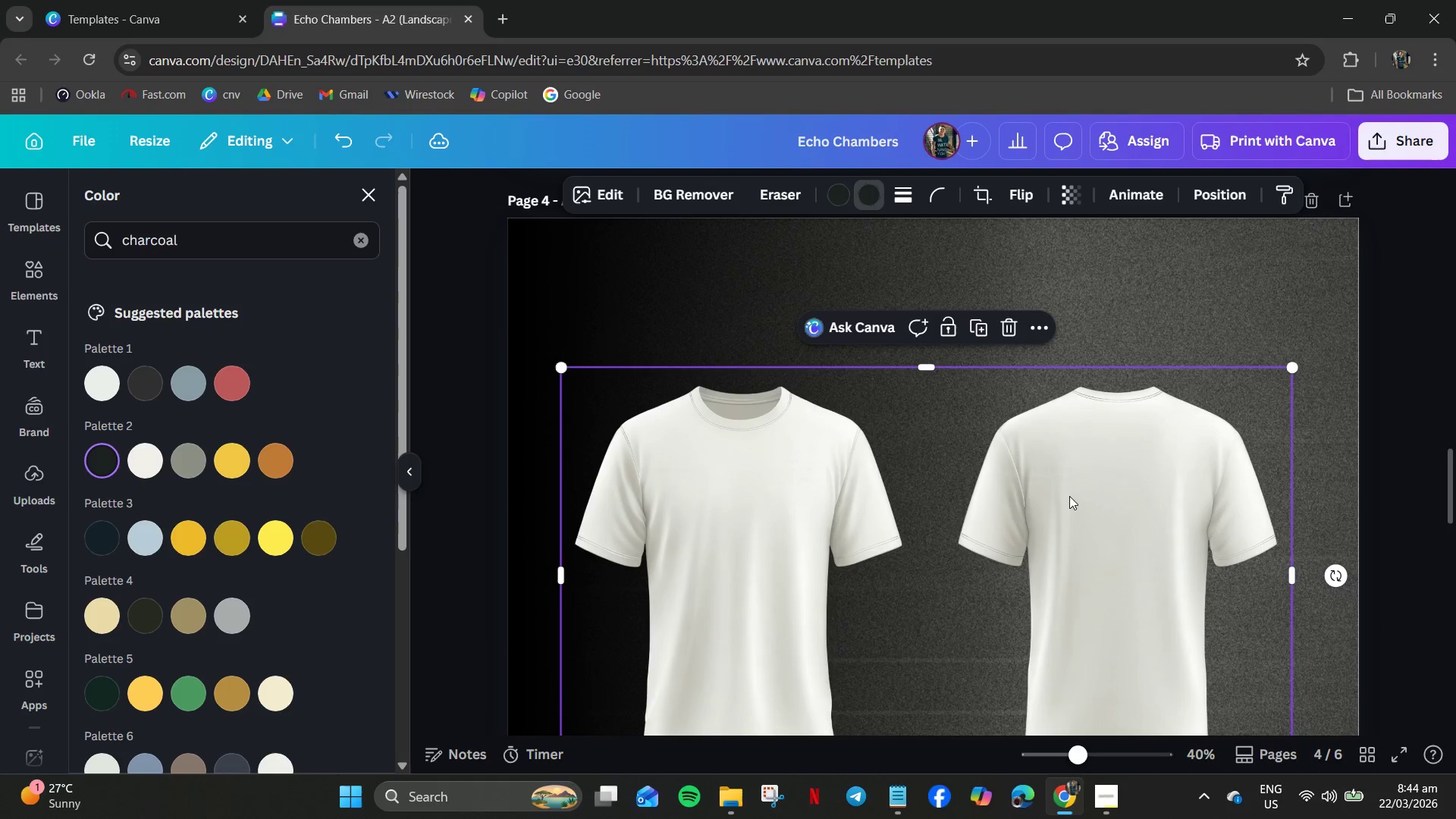 
triple_click([1069, 496])
 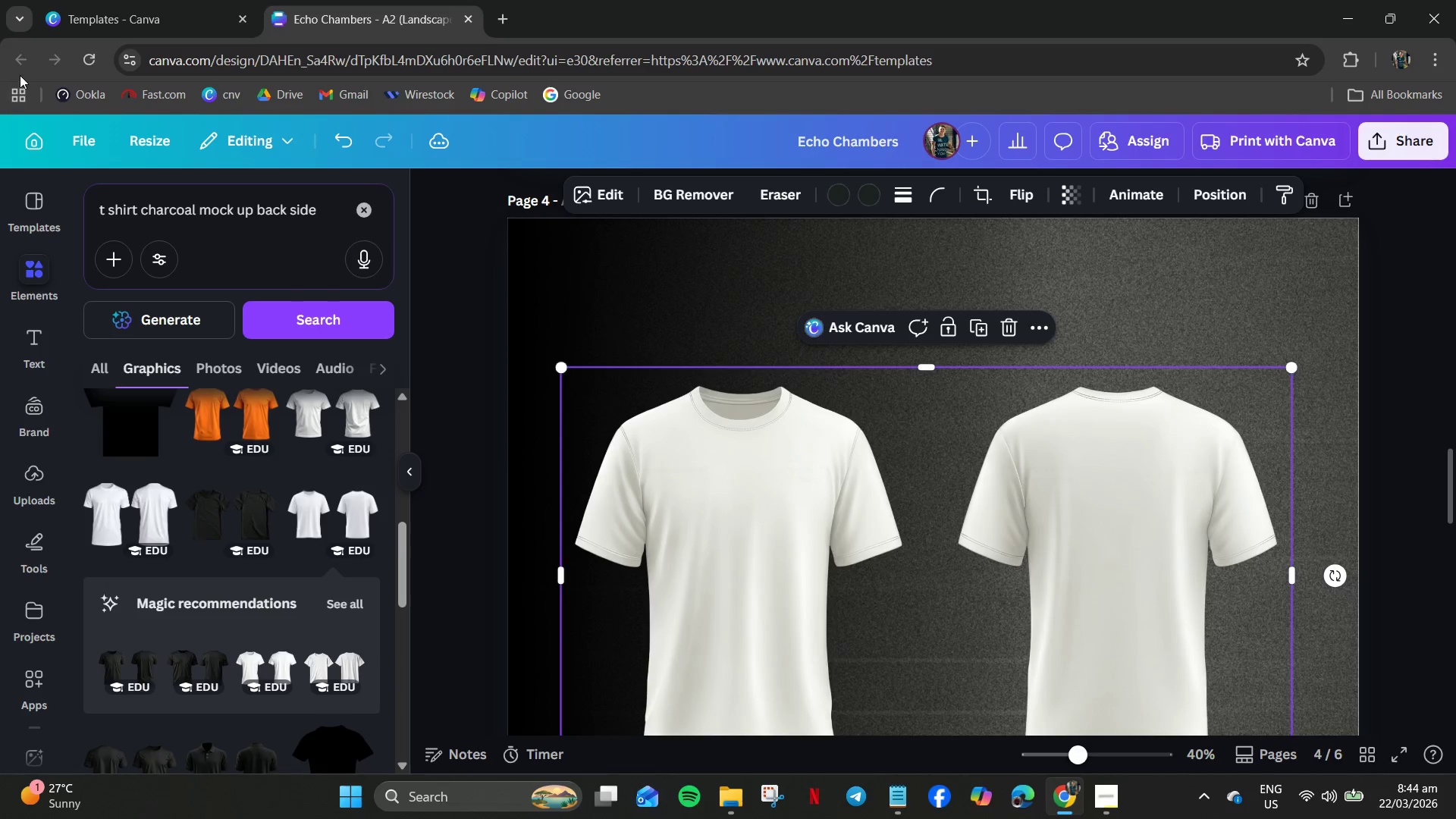 
wait(5.31)
 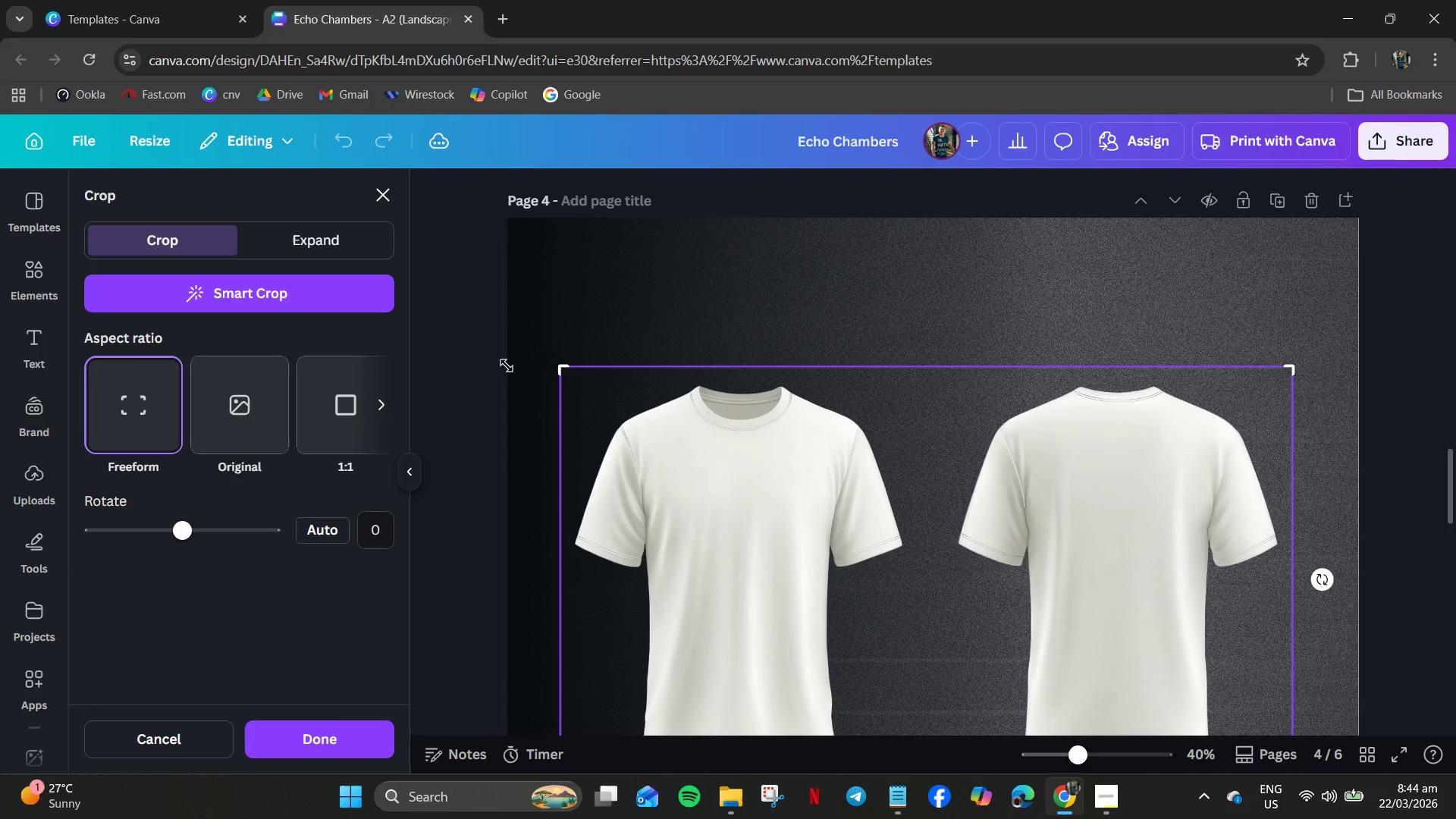 
scroll: coordinate [372, 532], scroll_direction: down, amount: 3.0
 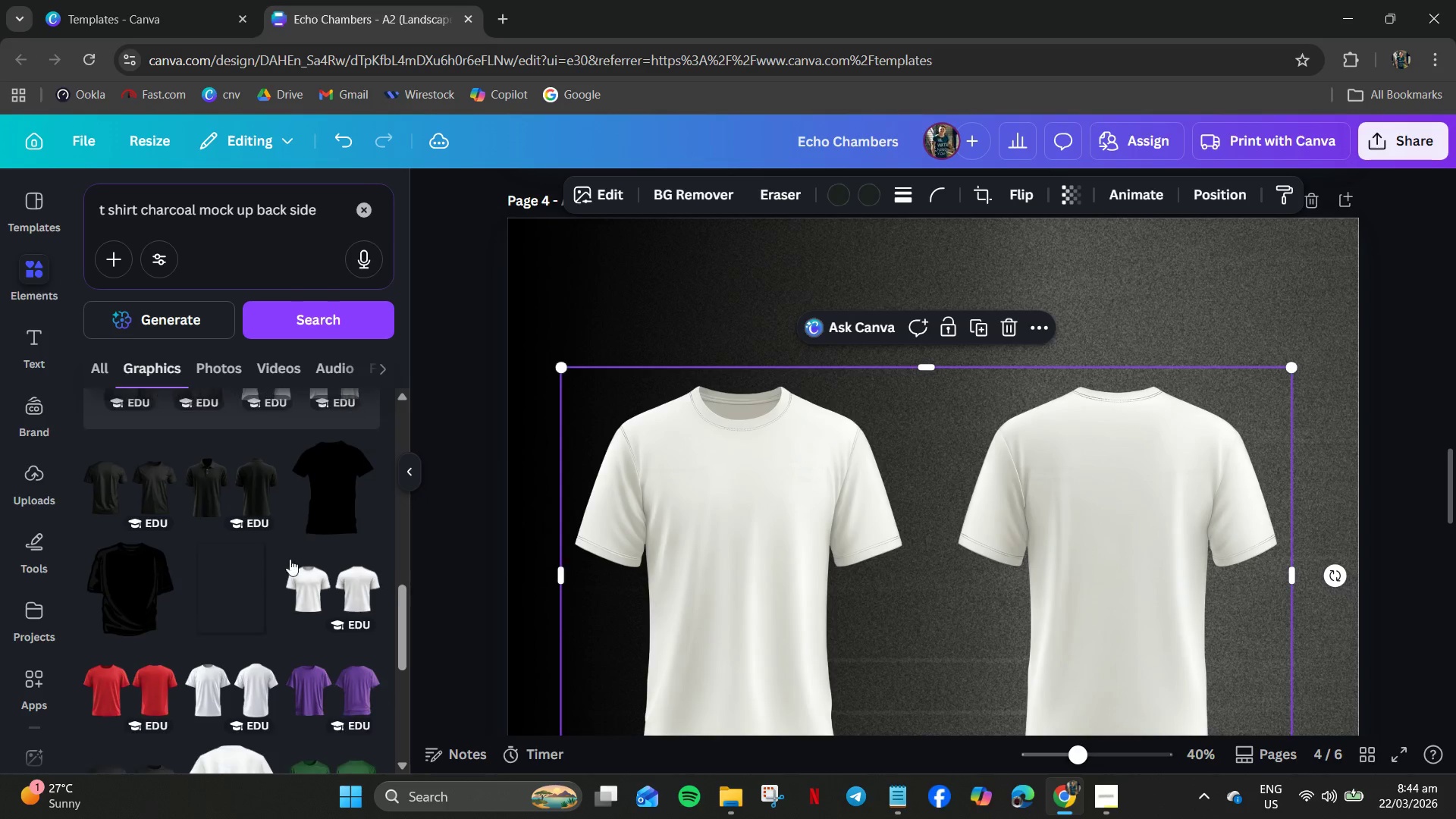 
mouse_move([281, 557])
 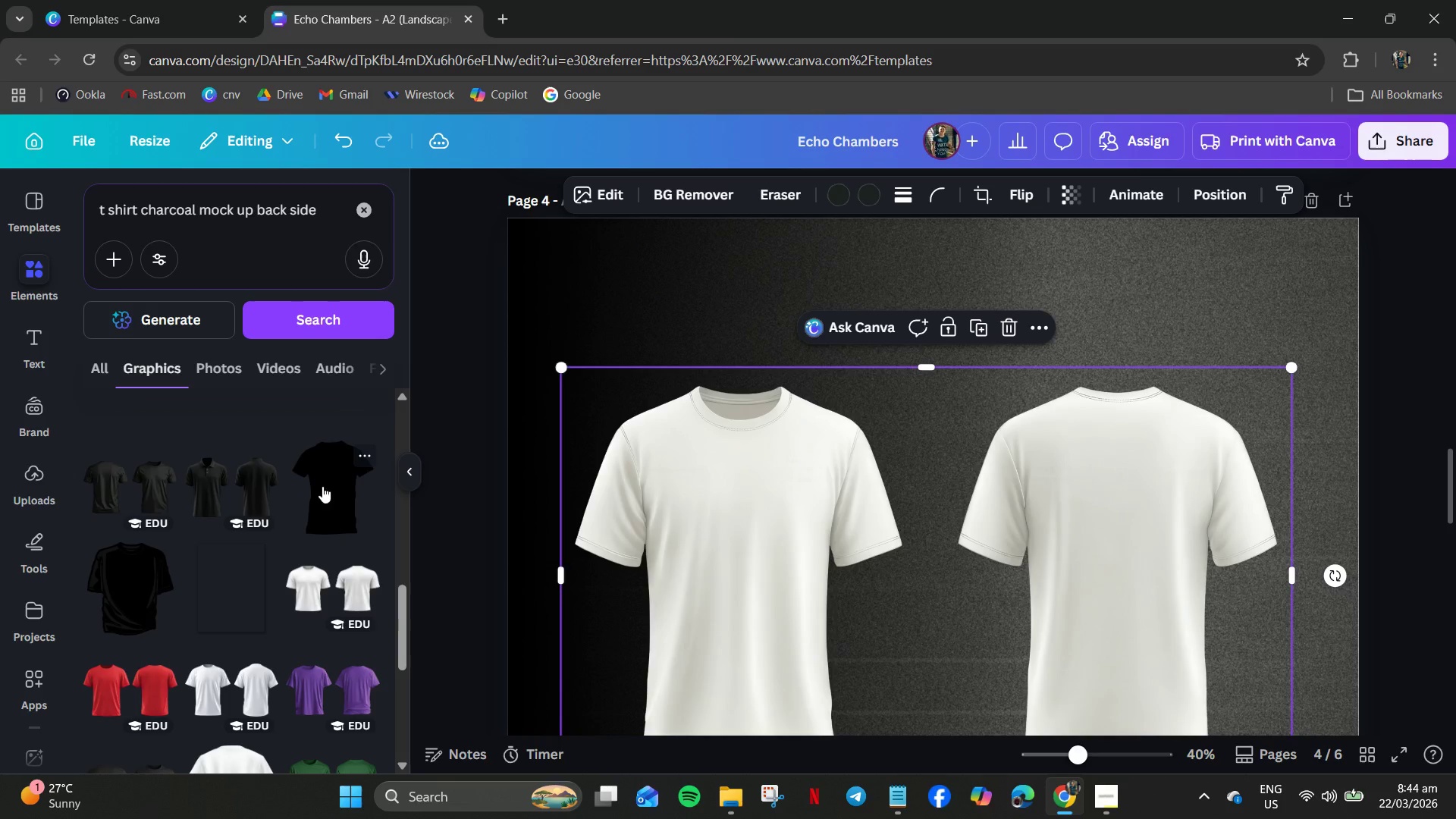 
left_click_drag(start_coordinate=[337, 481], to_coordinate=[337, 477])
 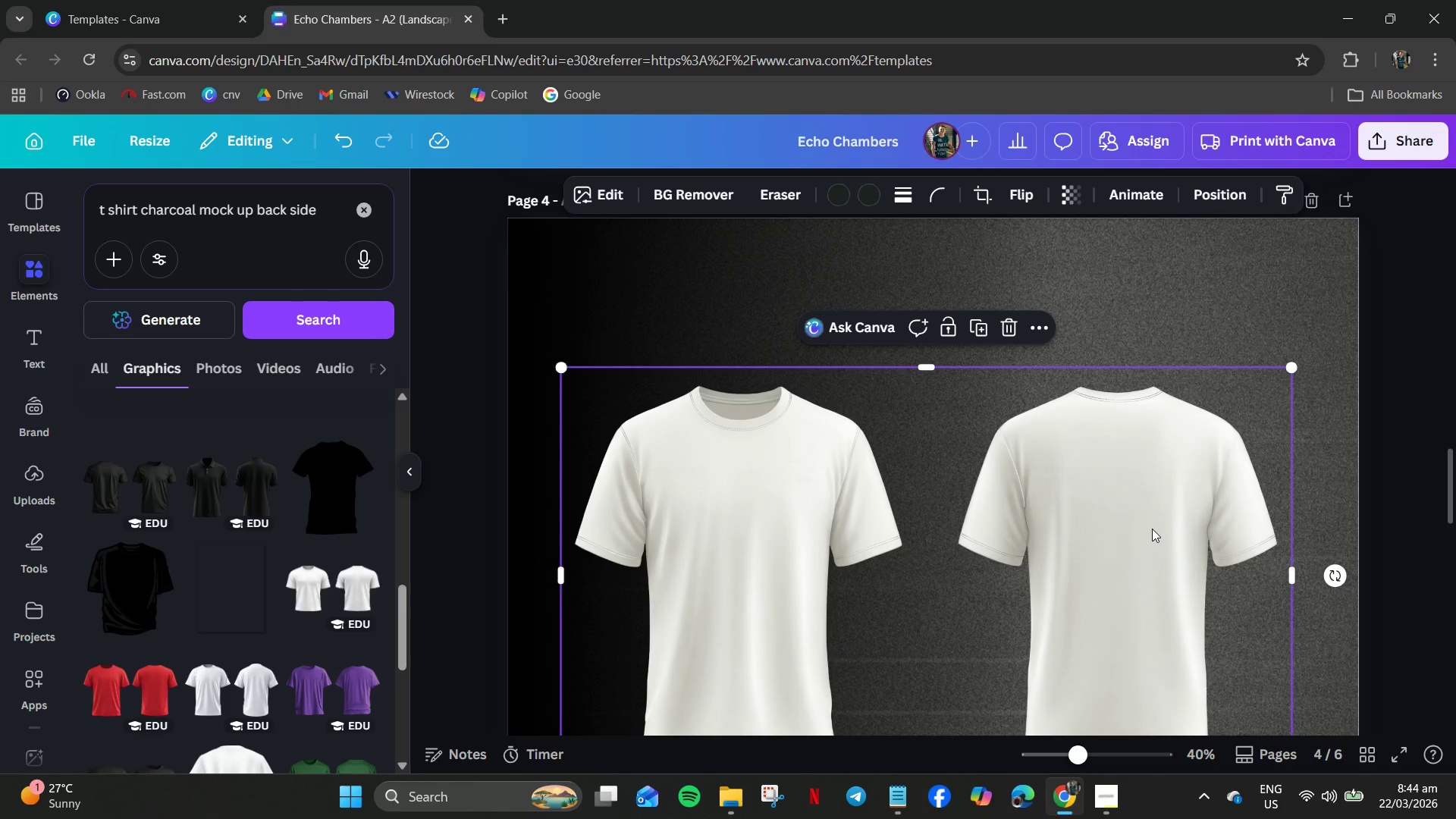 
key(Delete)
 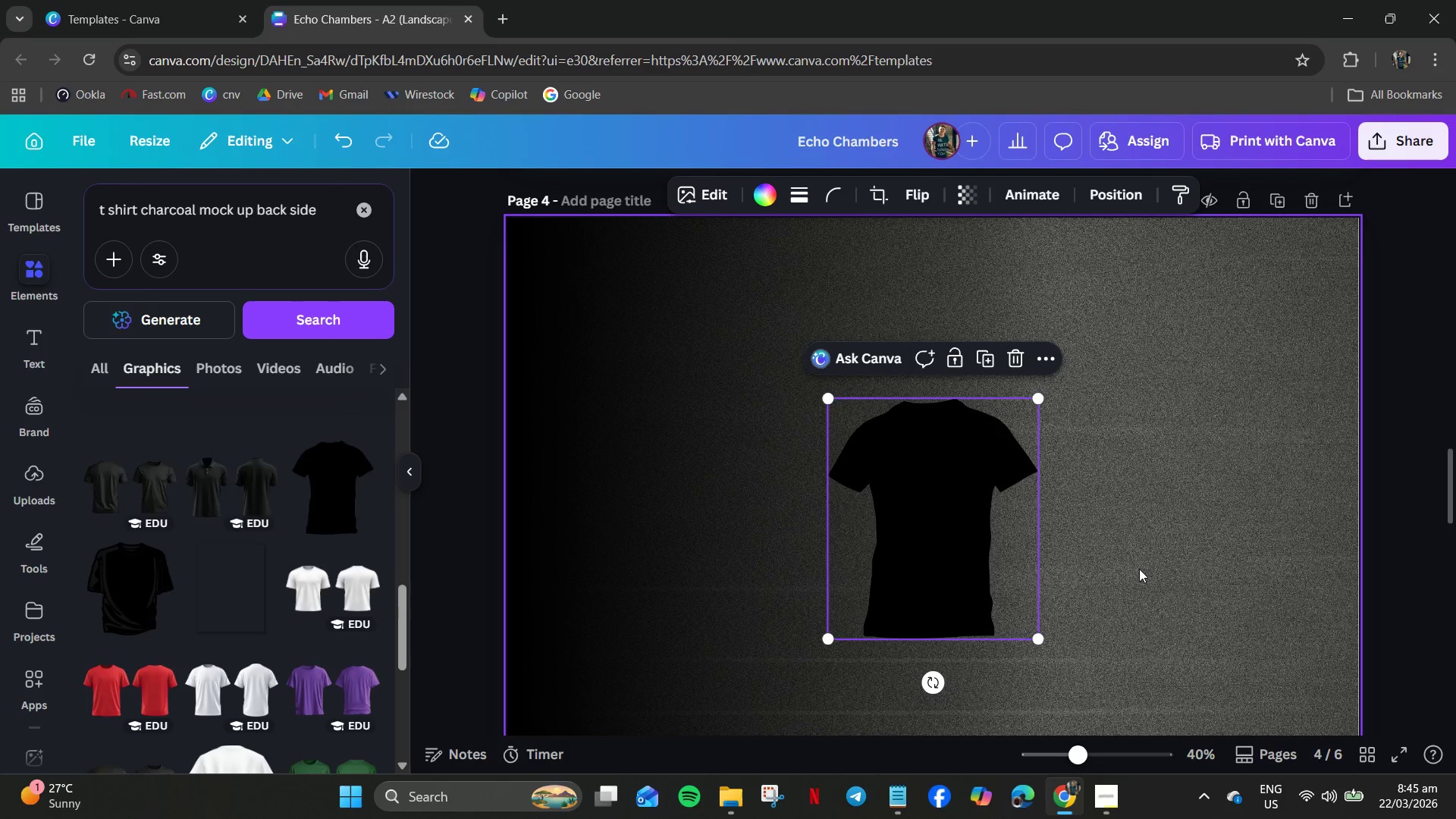 
left_click([952, 537])
 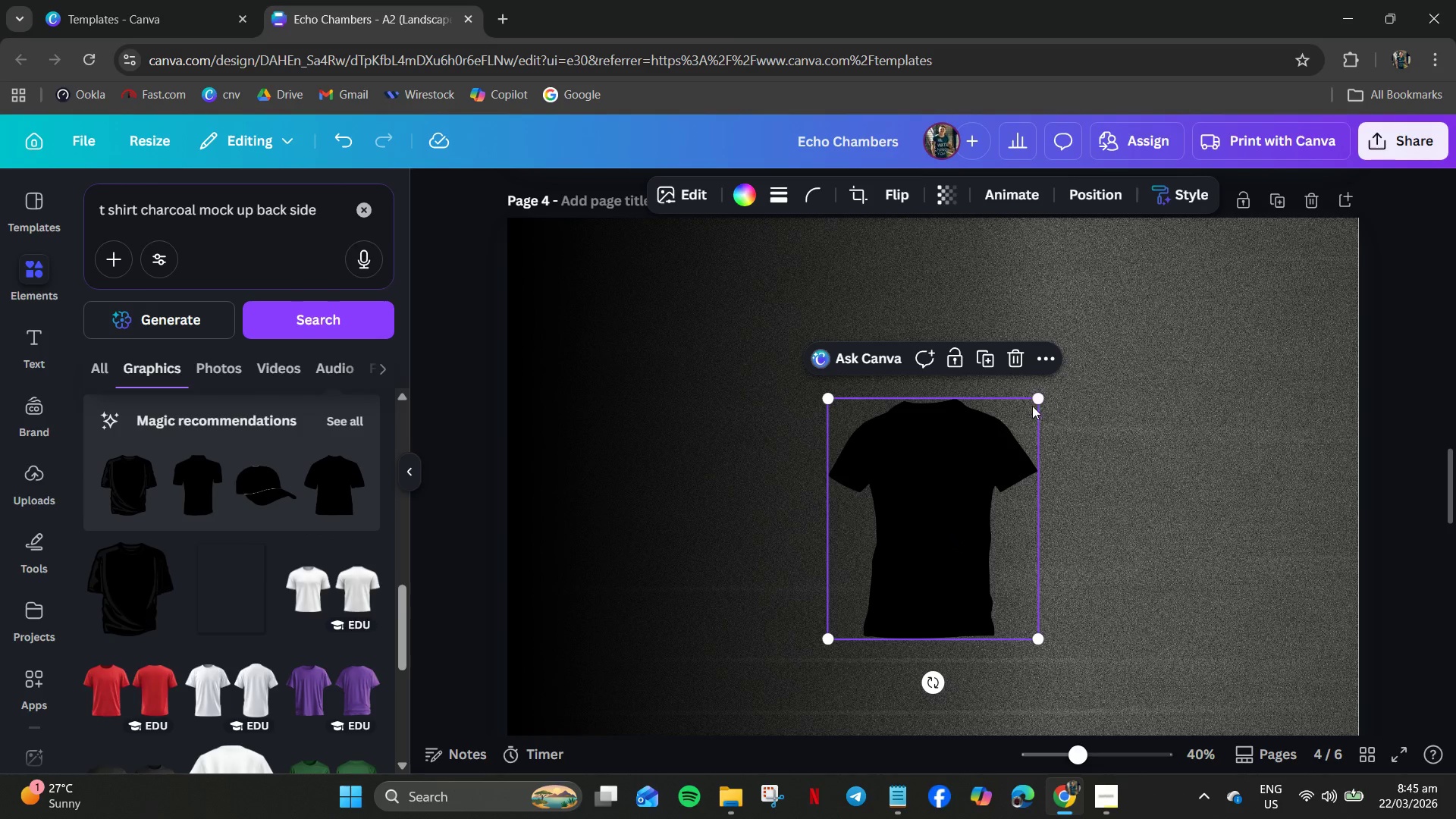 
left_click_drag(start_coordinate=[1034, 404], to_coordinate=[1260, 369])
 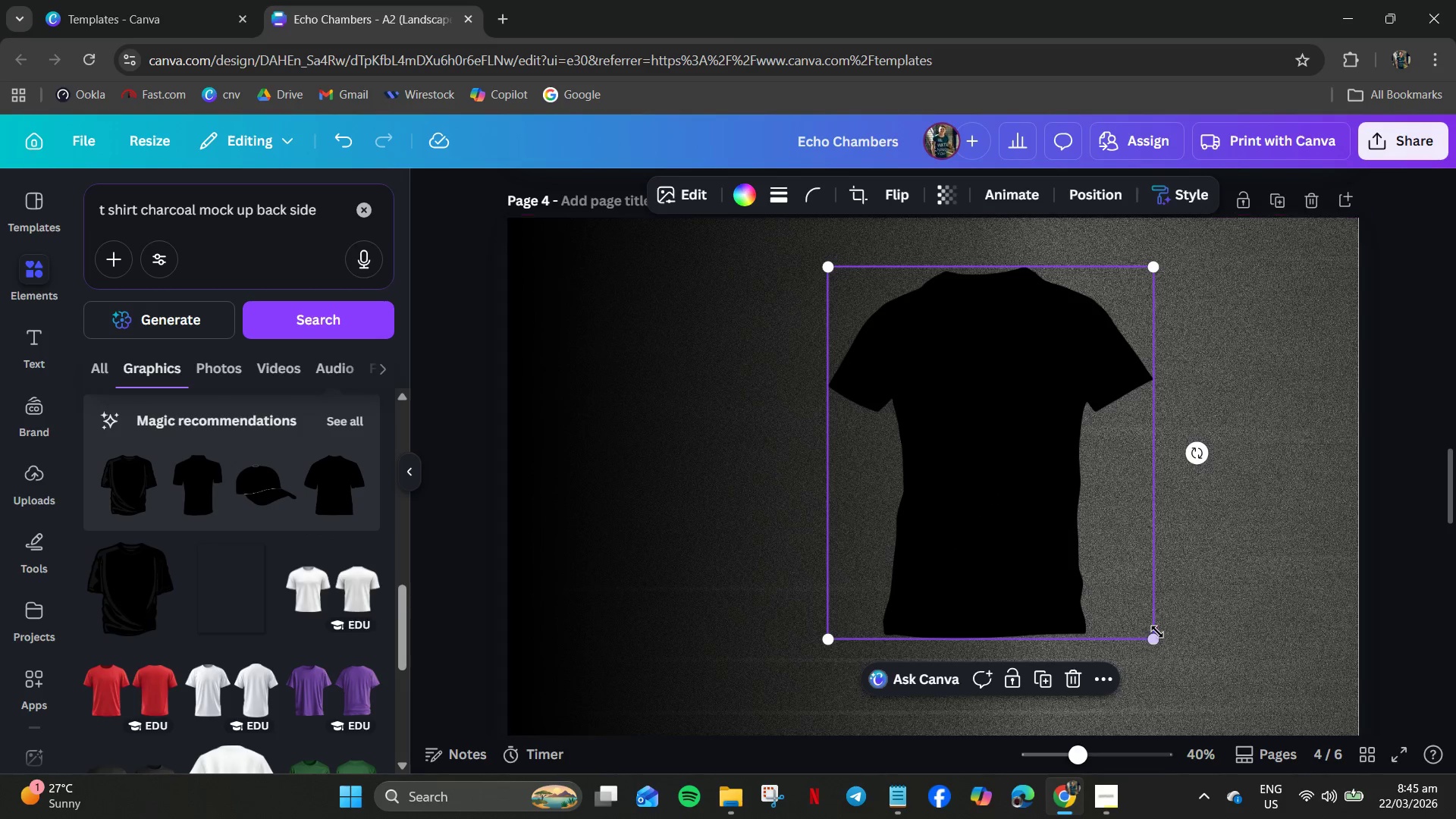 
left_click_drag(start_coordinate=[1151, 642], to_coordinate=[1236, 718])
 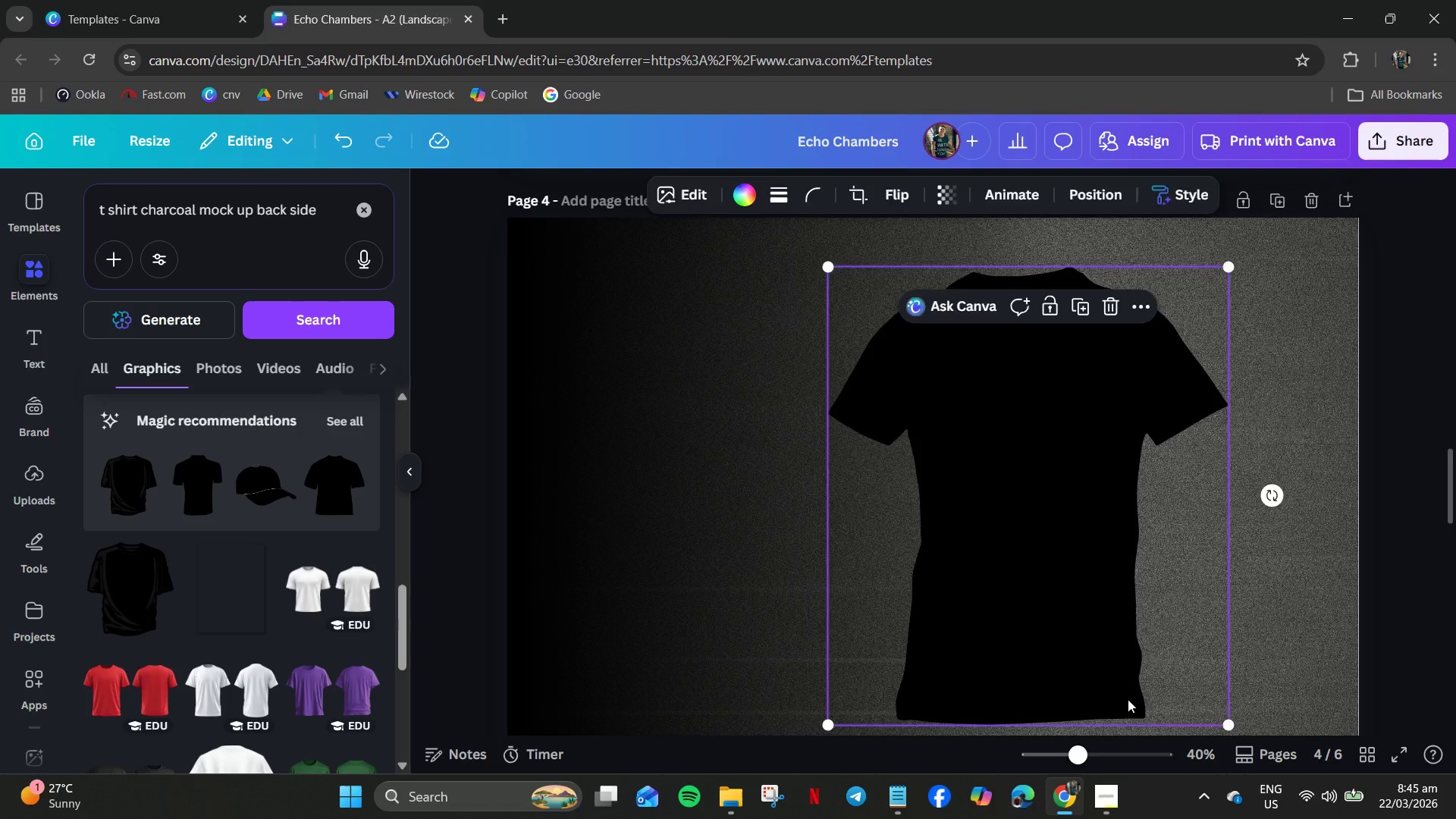 
key(Delete)
 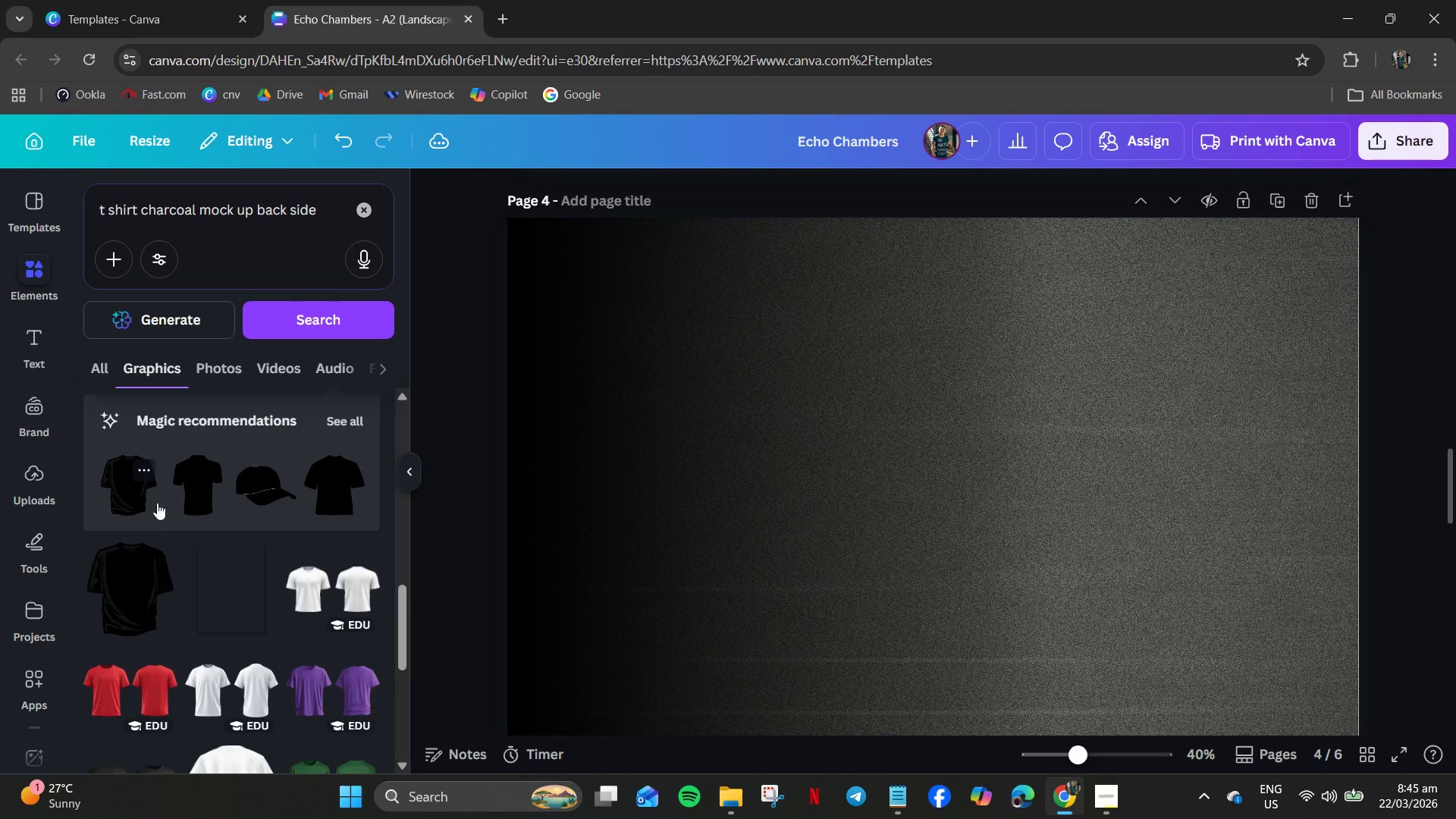 
left_click([198, 494])
 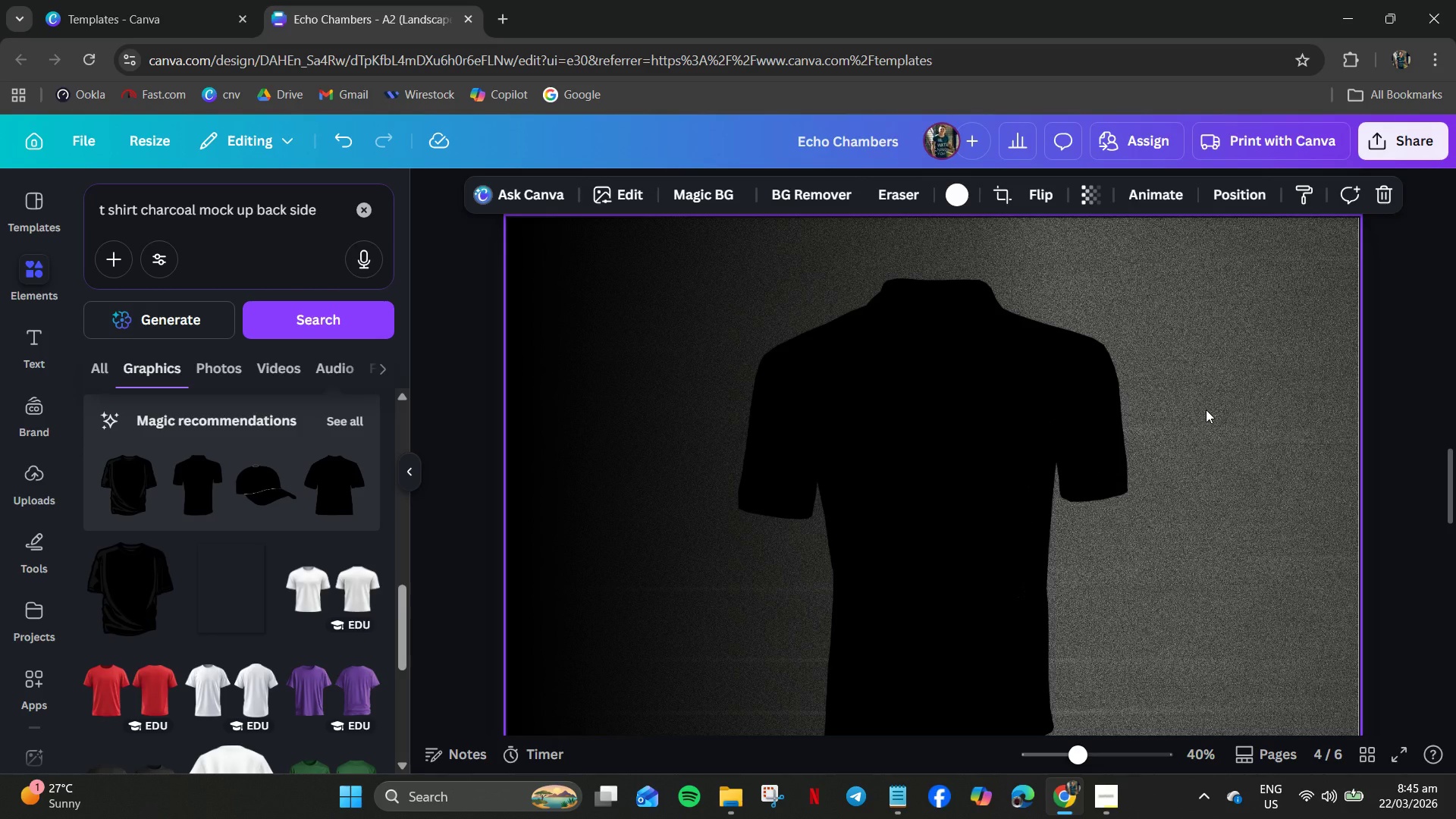 
left_click([989, 461])
 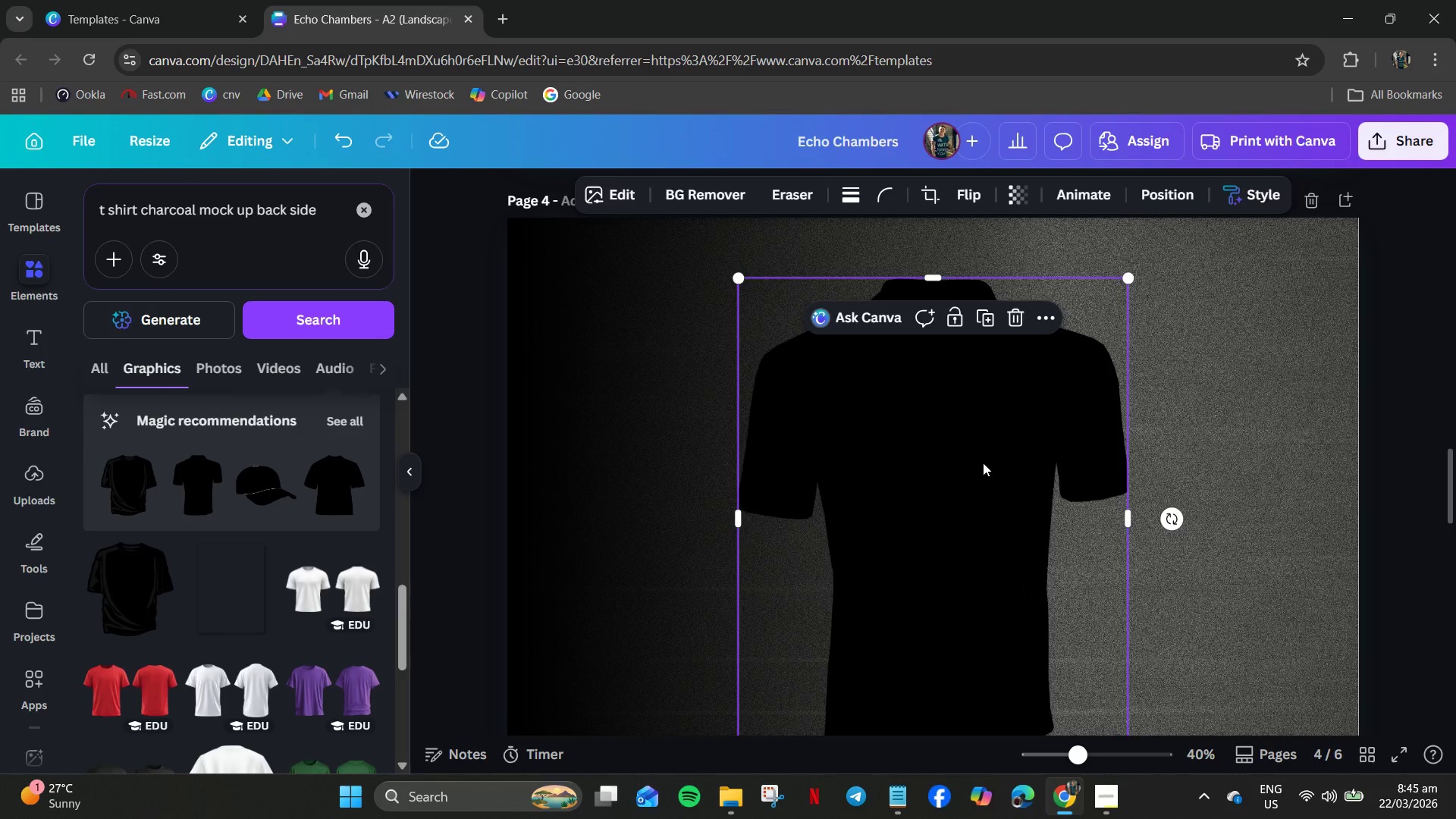 
key(Delete)
 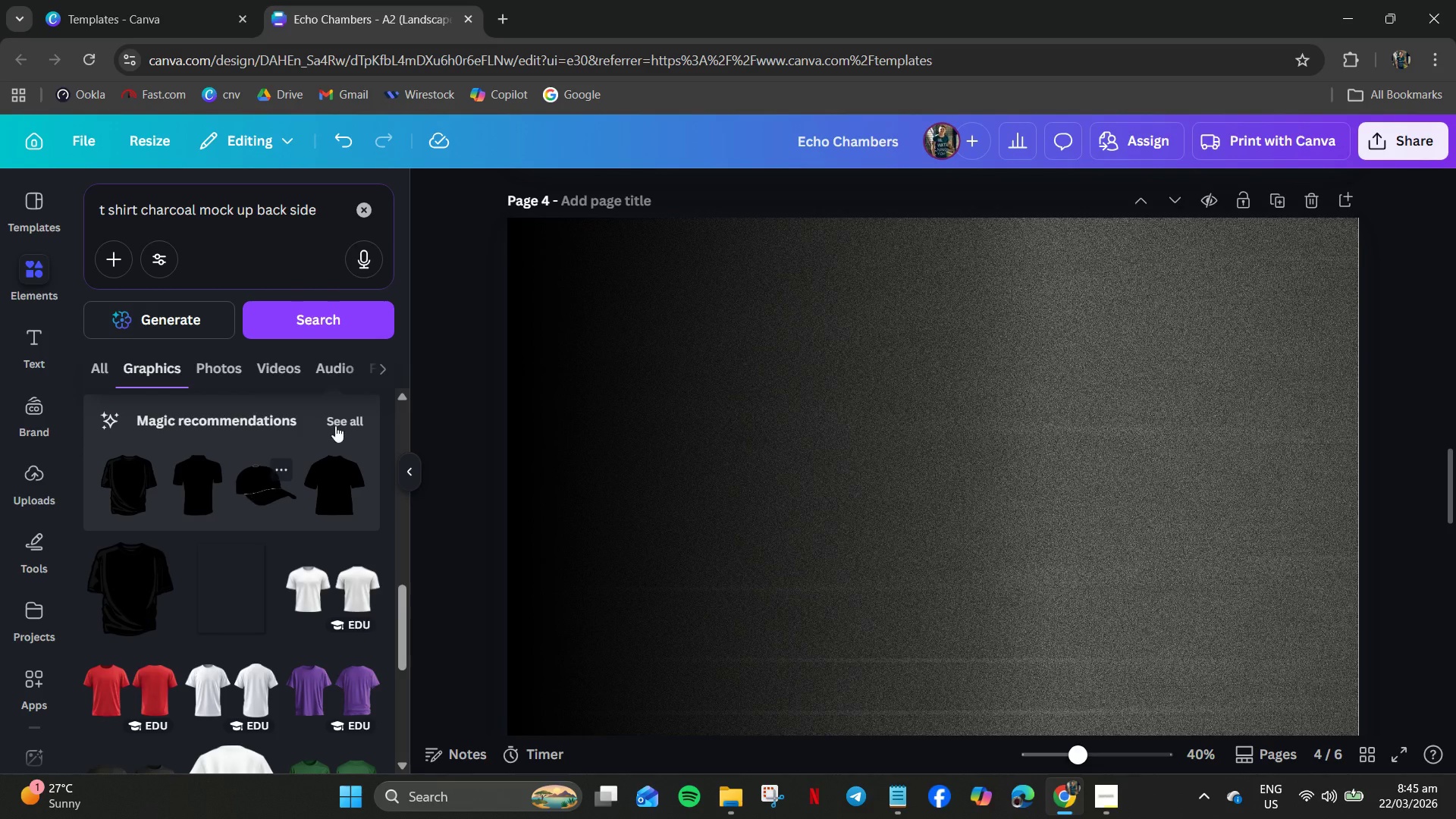 
left_click([344, 413])
 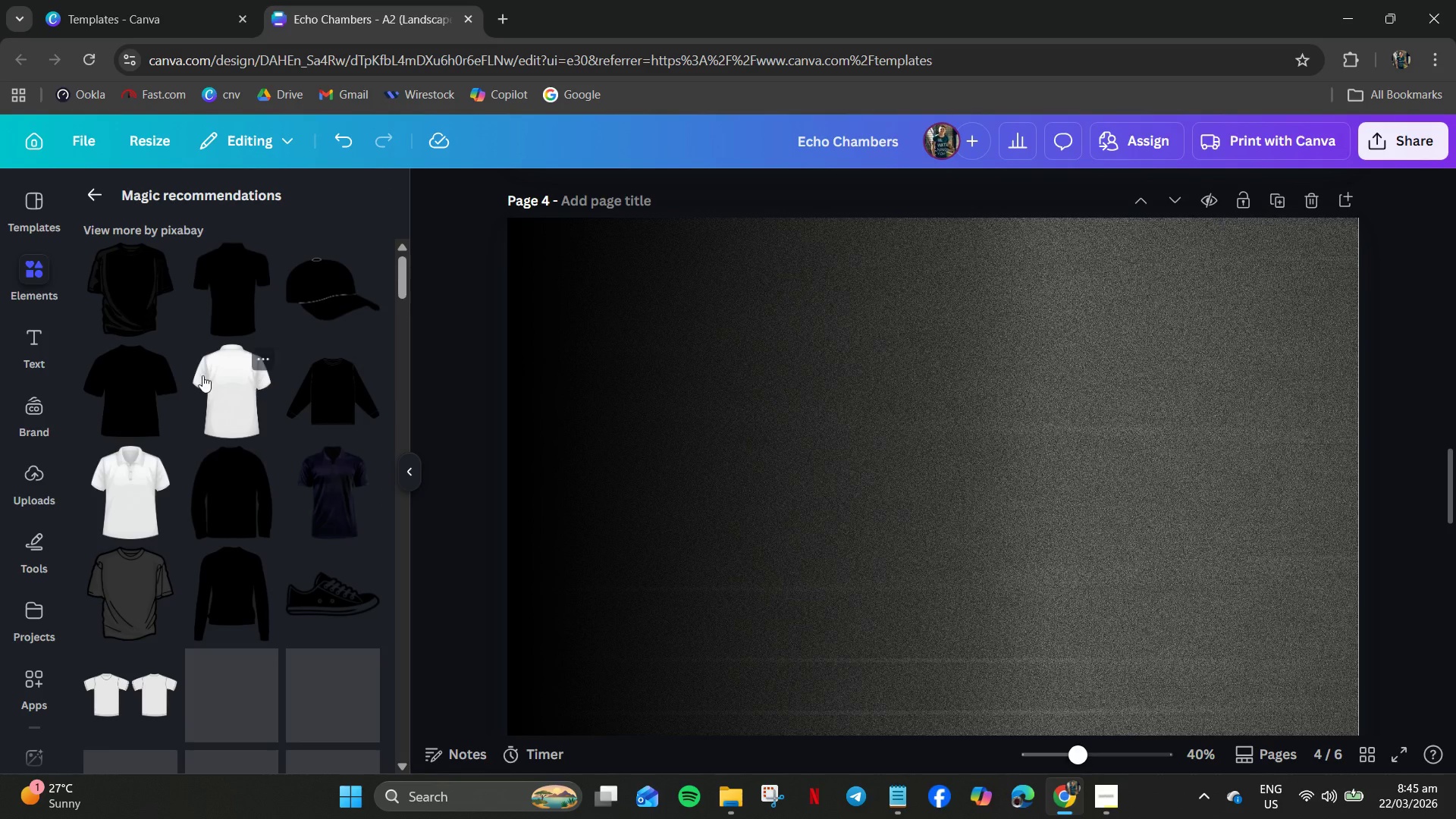 
scroll: coordinate [134, 370], scroll_direction: down, amount: 20.0
 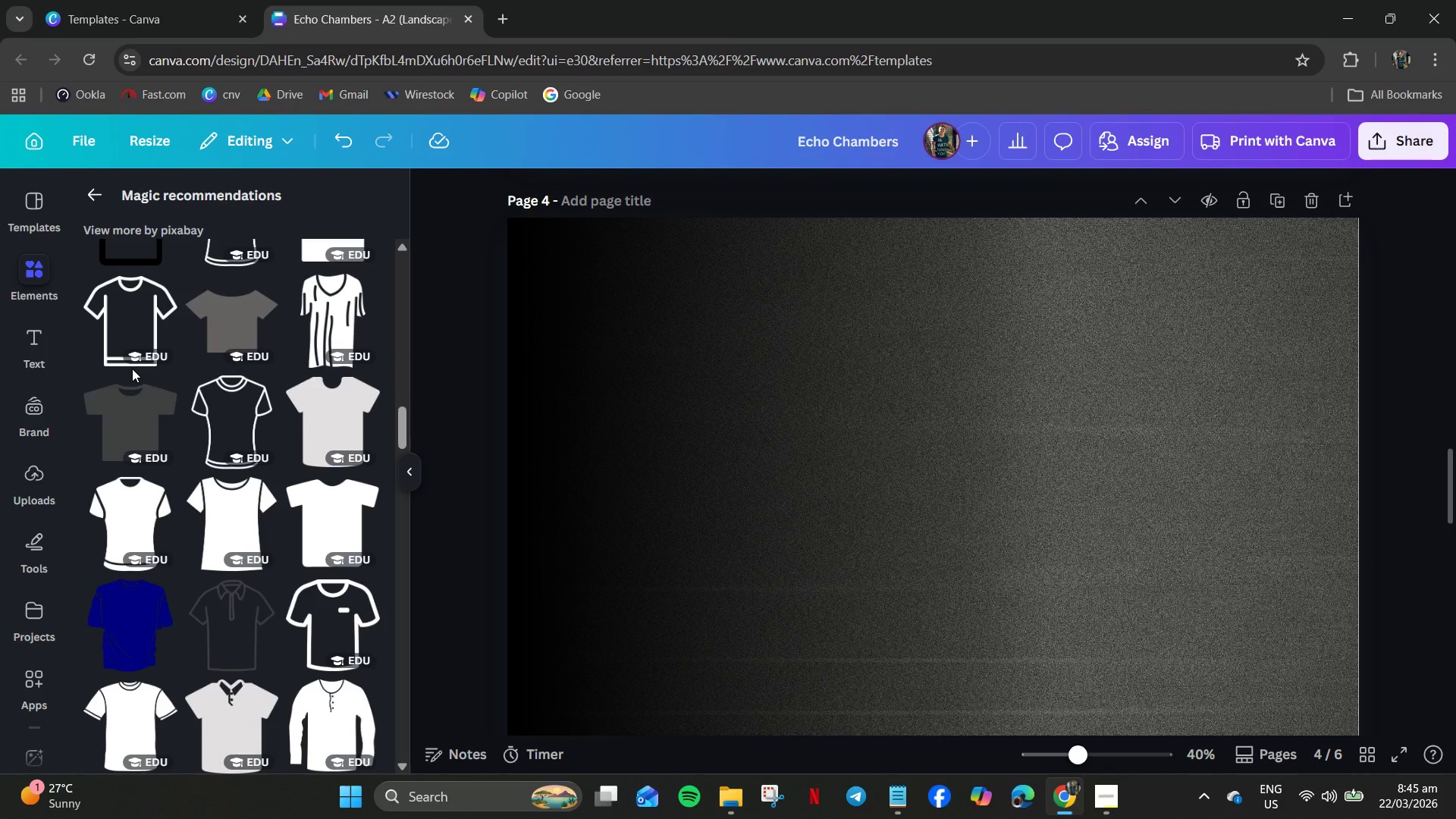 
scroll: coordinate [132, 369], scroll_direction: up, amount: 1.0
 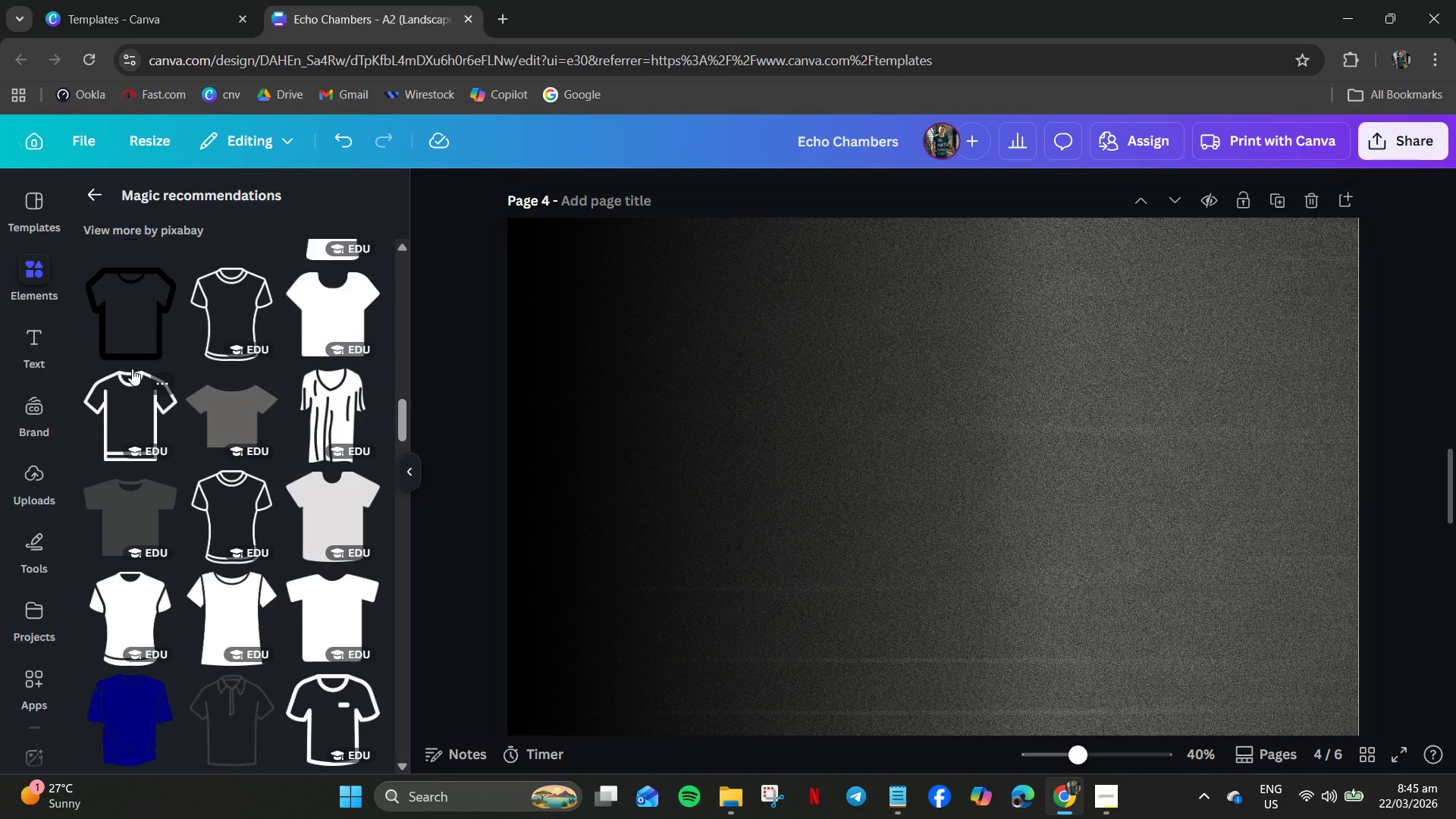 
scroll: coordinate [130, 366], scroll_direction: down, amount: 25.0
 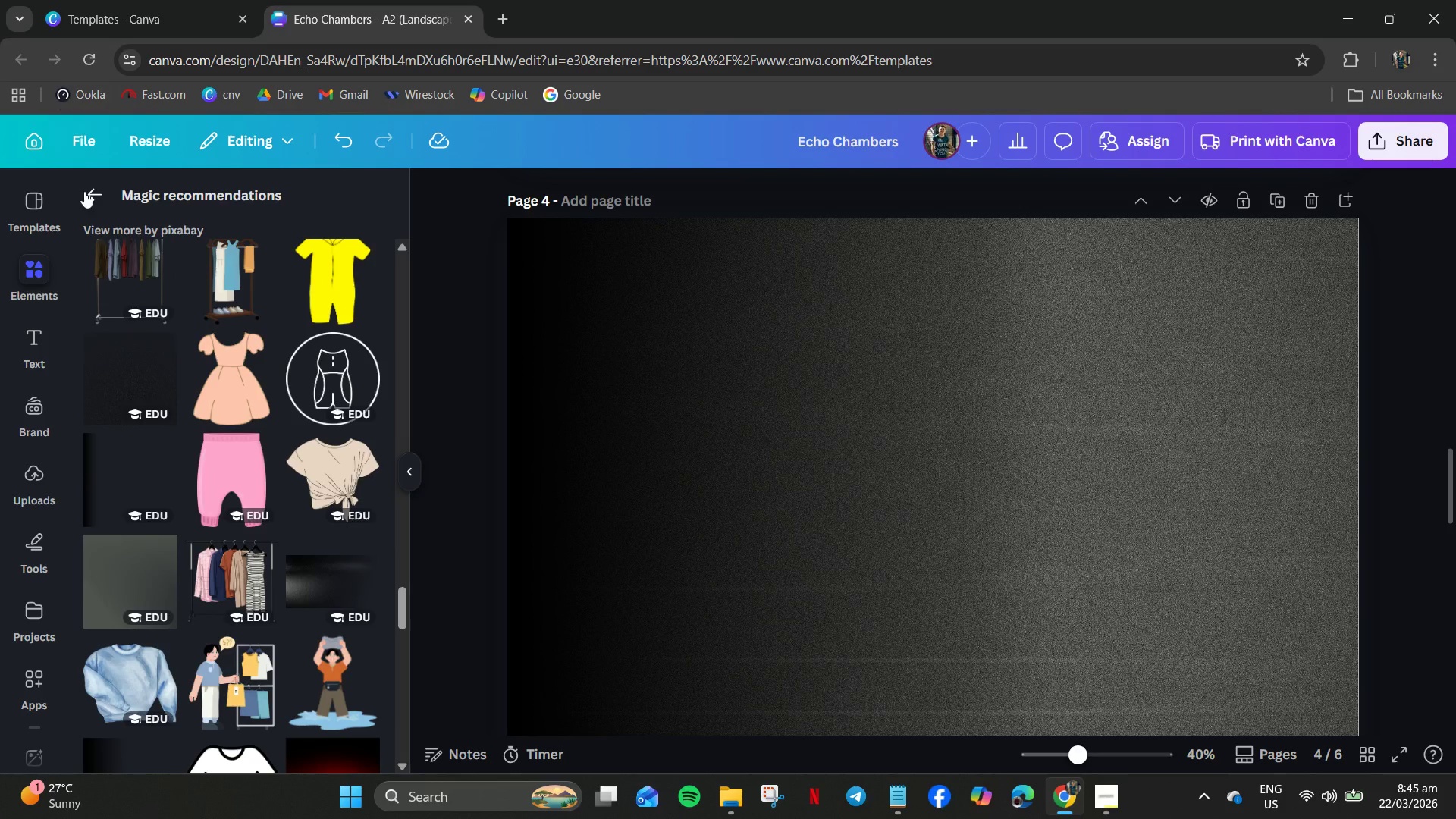 
left_click([90, 209])
 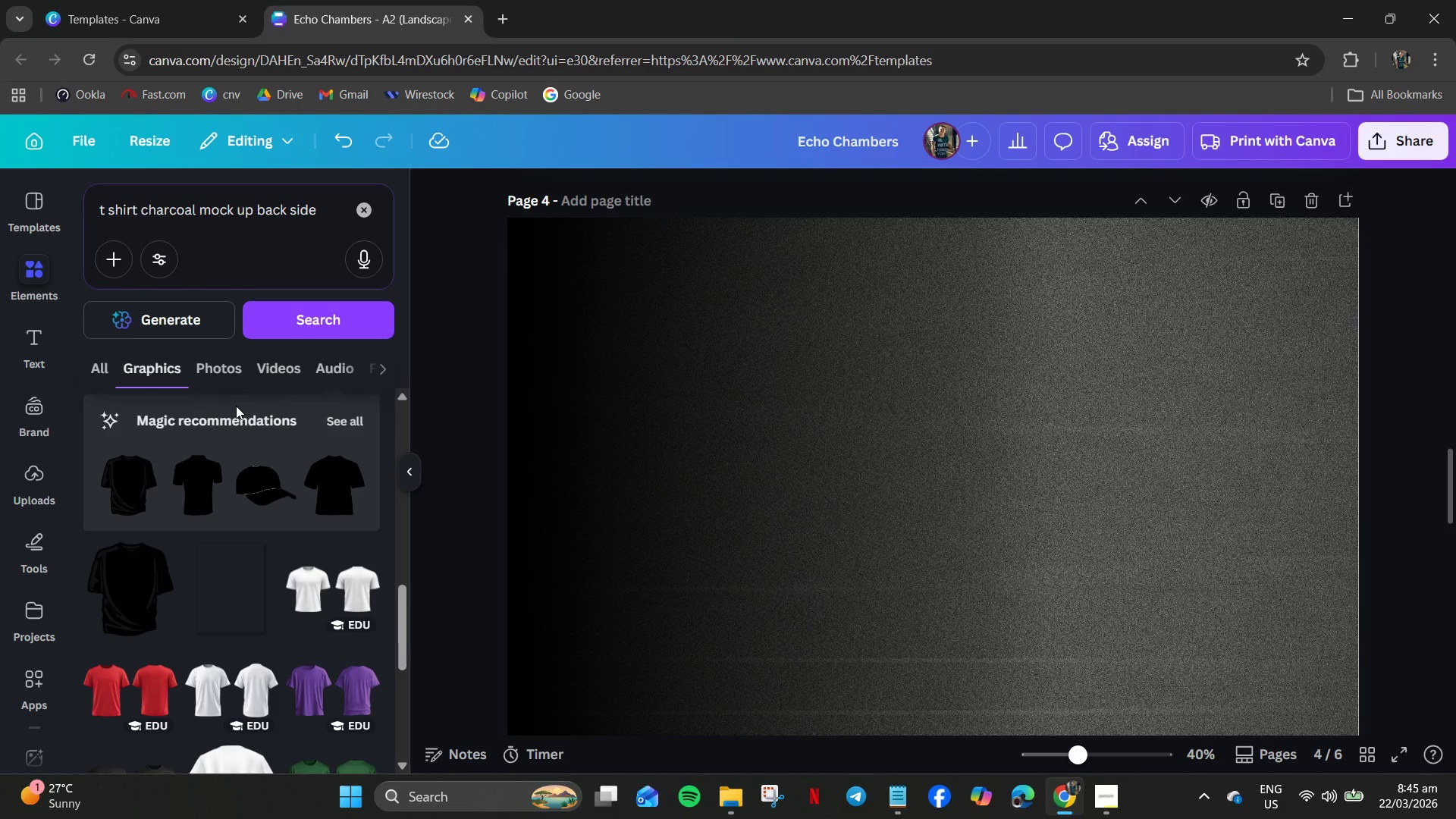 
scroll: coordinate [233, 424], scroll_direction: down, amount: 5.0
 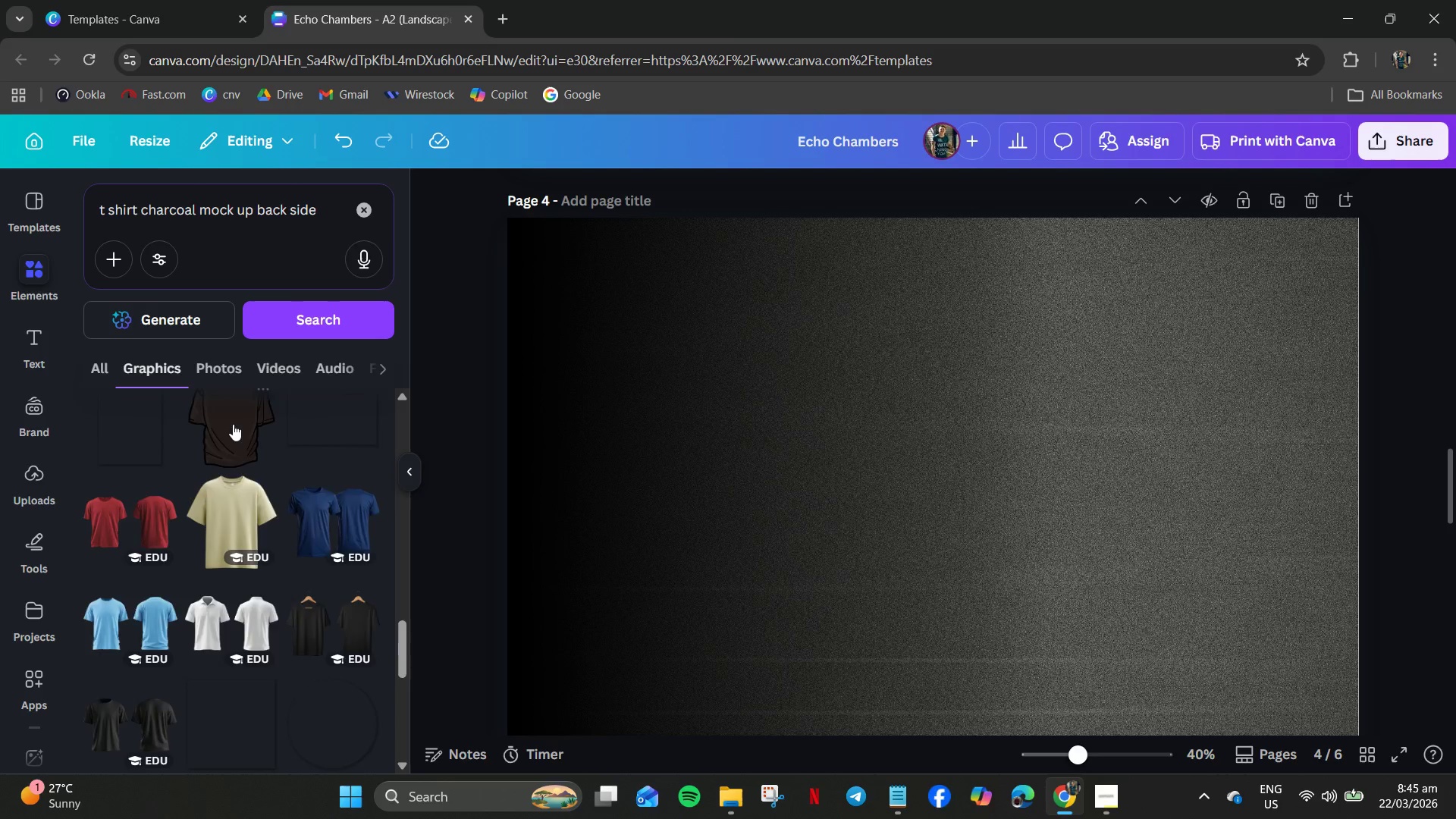 
scroll: coordinate [233, 424], scroll_direction: up, amount: 2.0
 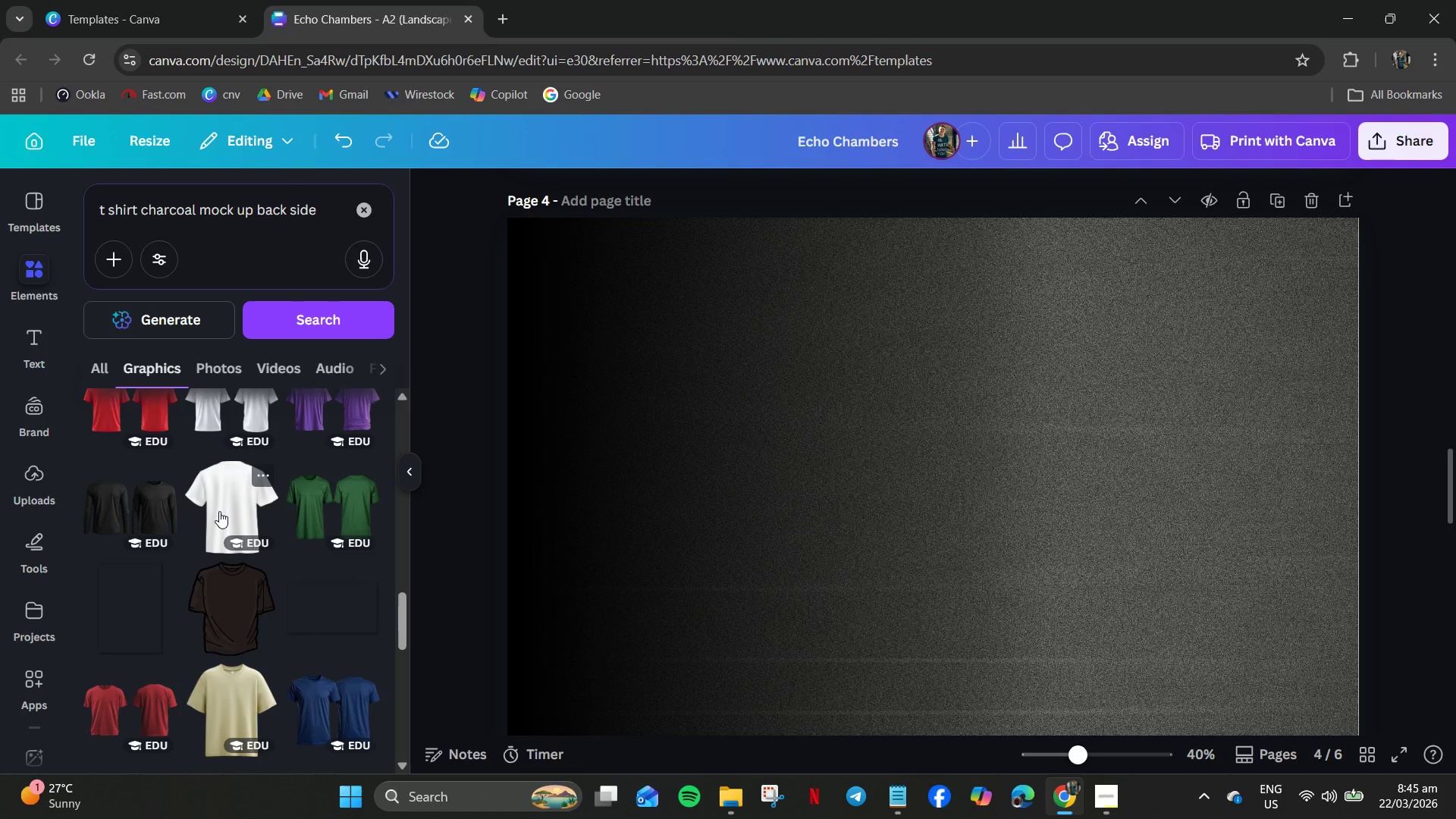 
left_click([220, 506])
 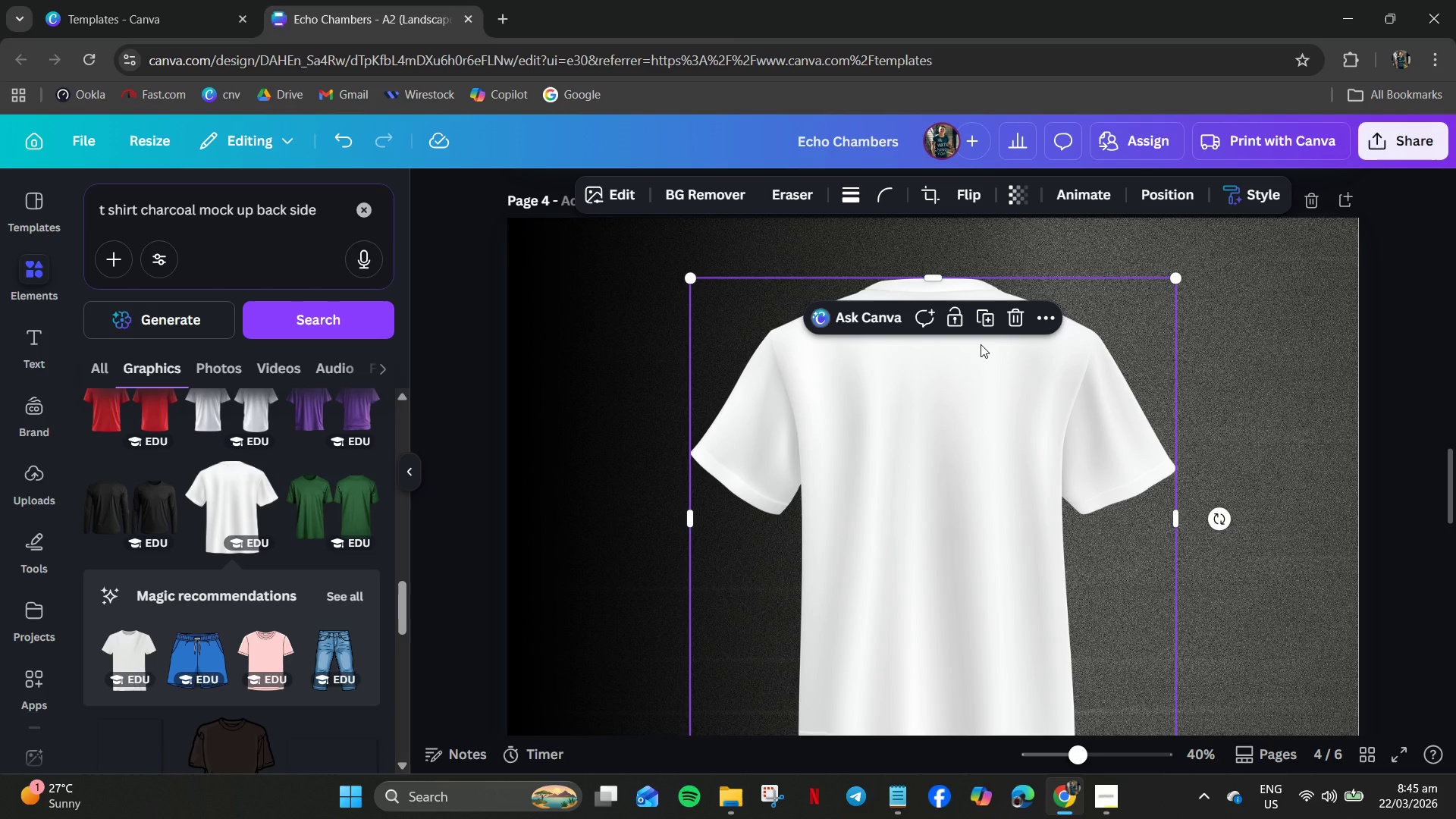 
key(Delete)
 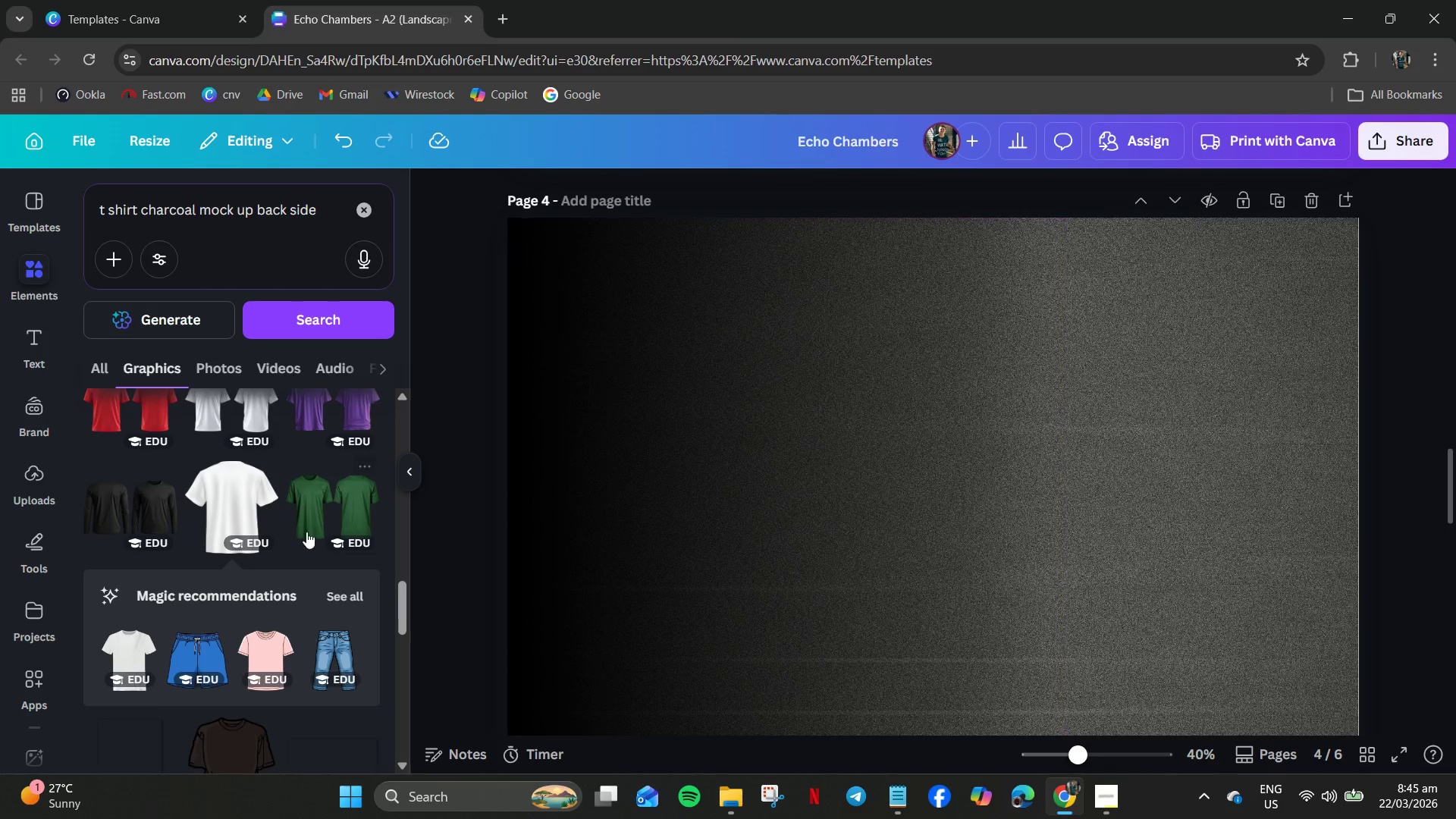 
scroll: coordinate [134, 546], scroll_direction: down, amount: 8.0
 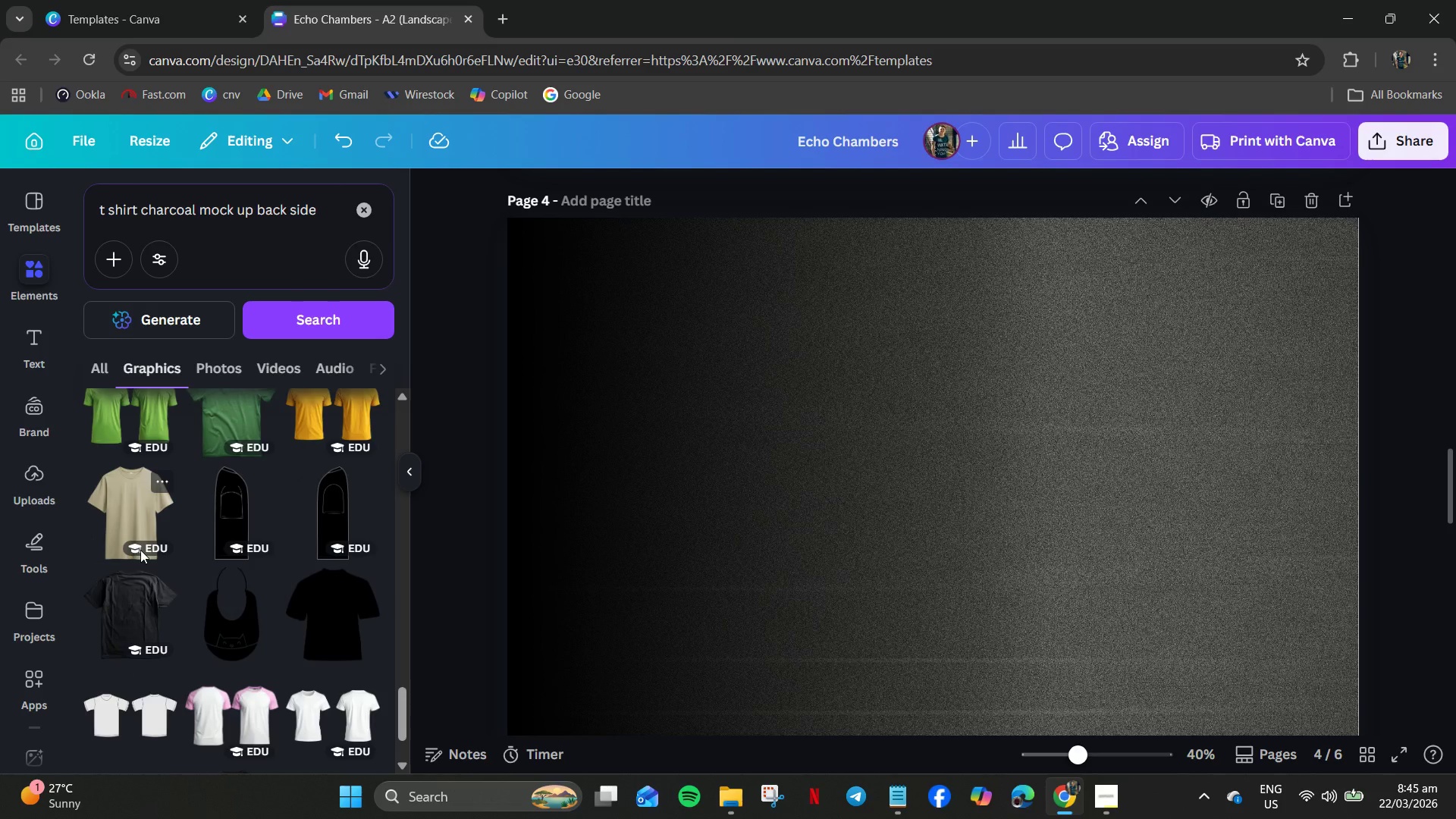 
left_click([331, 632])
 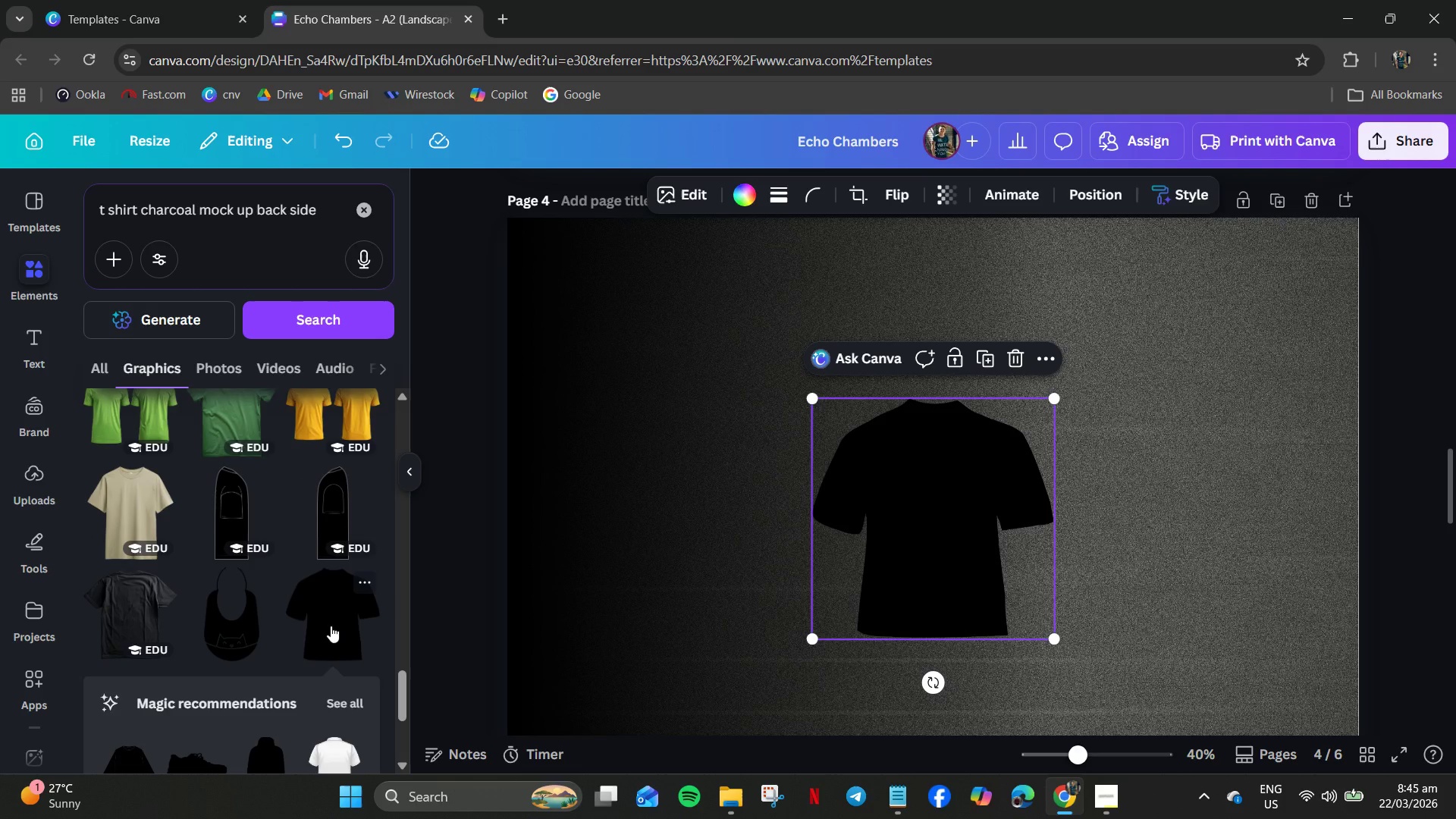 
key(Delete)
 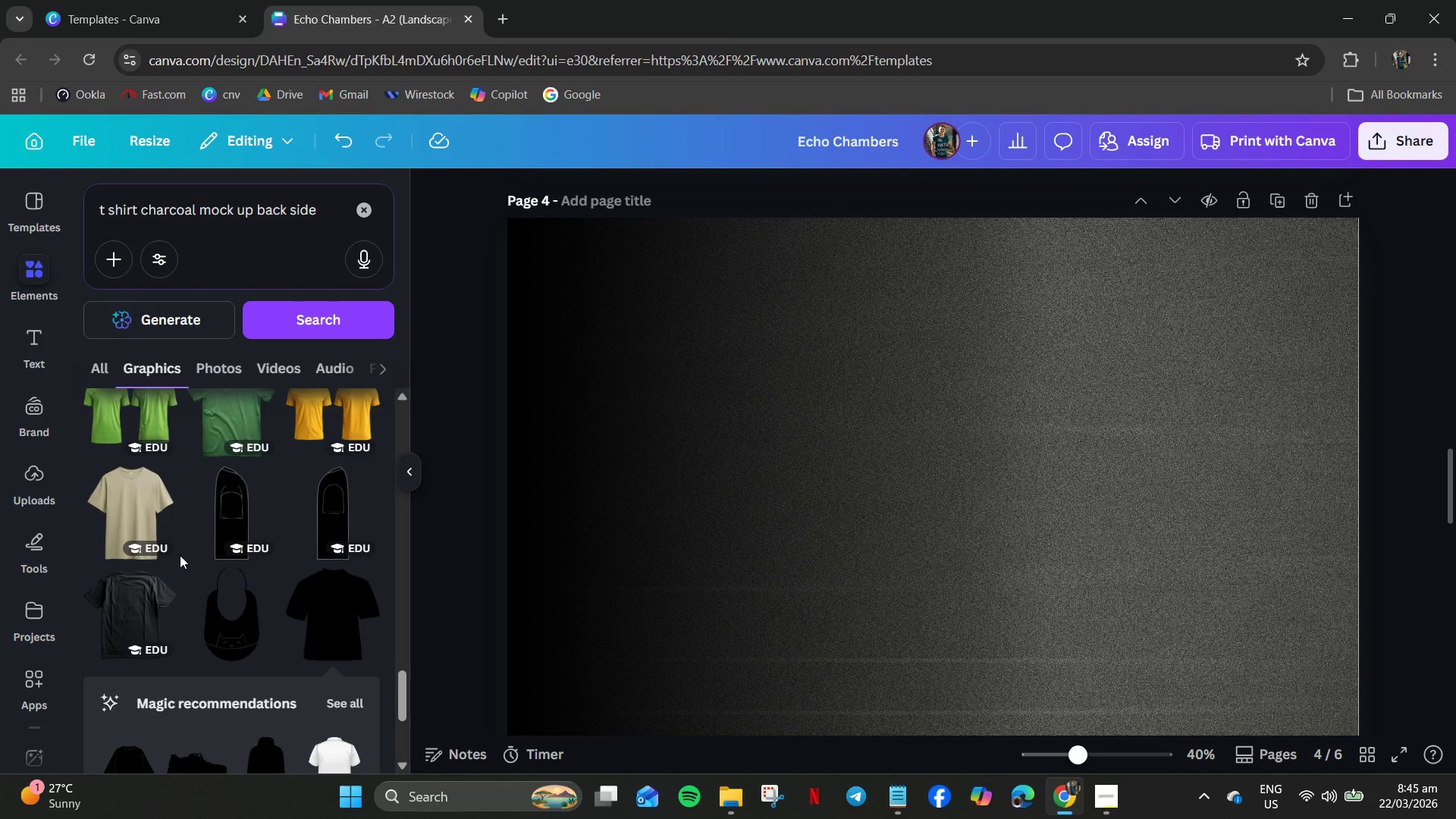 
scroll: coordinate [180, 554], scroll_direction: down, amount: 16.0
 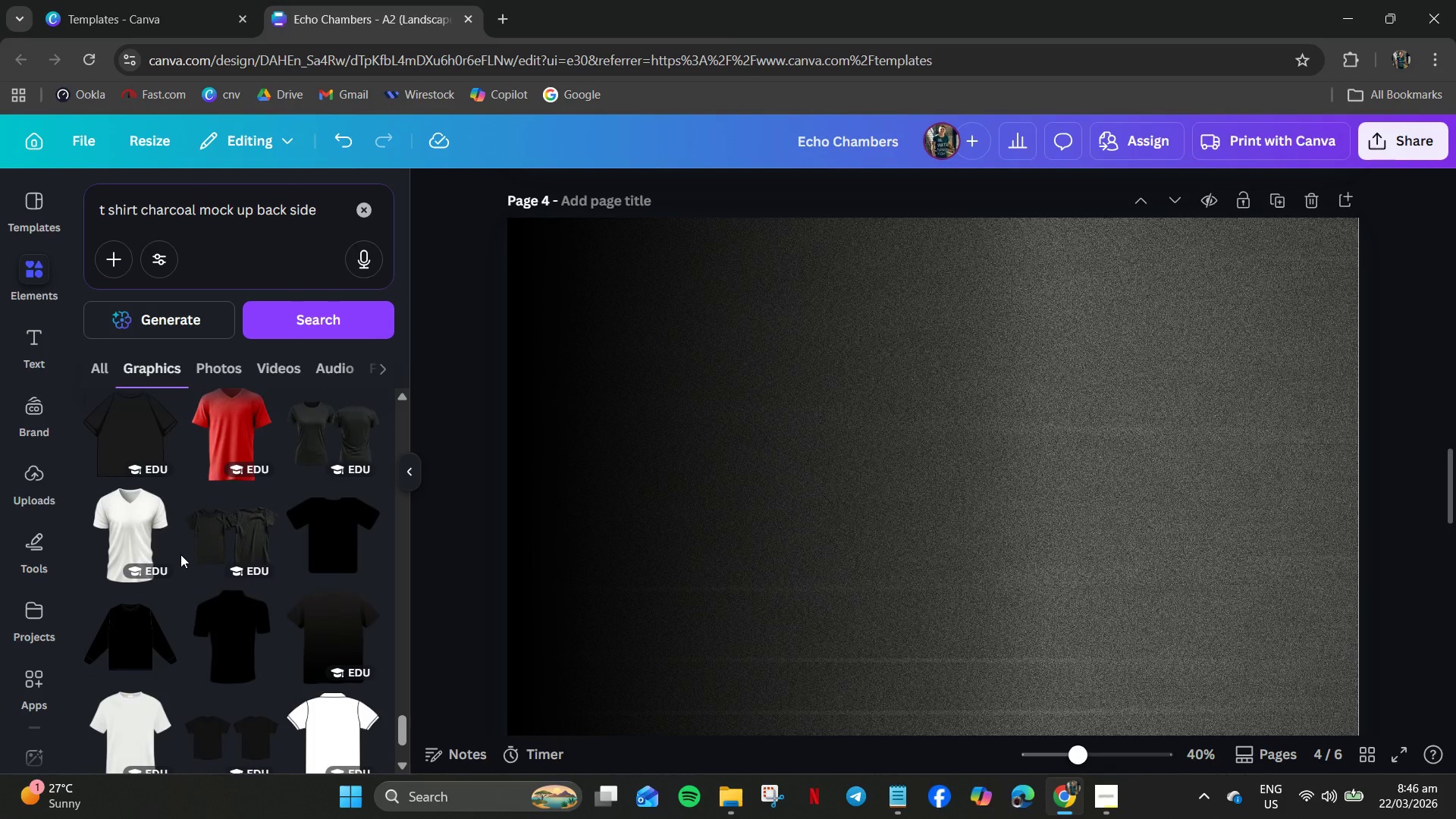 
scroll: coordinate [180, 554], scroll_direction: up, amount: 1.0
 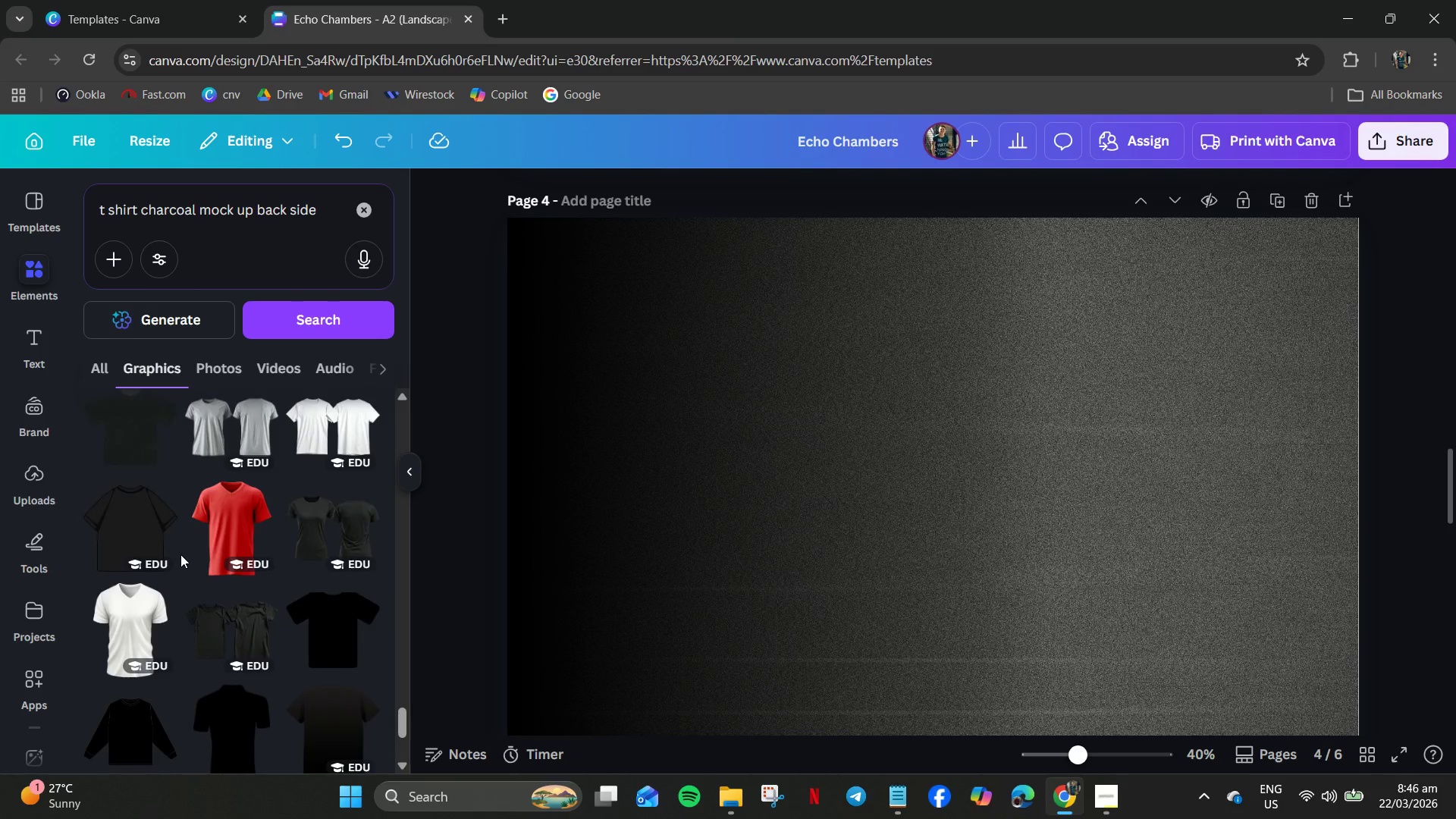 
scroll: coordinate [185, 617], scroll_direction: down, amount: 19.0
 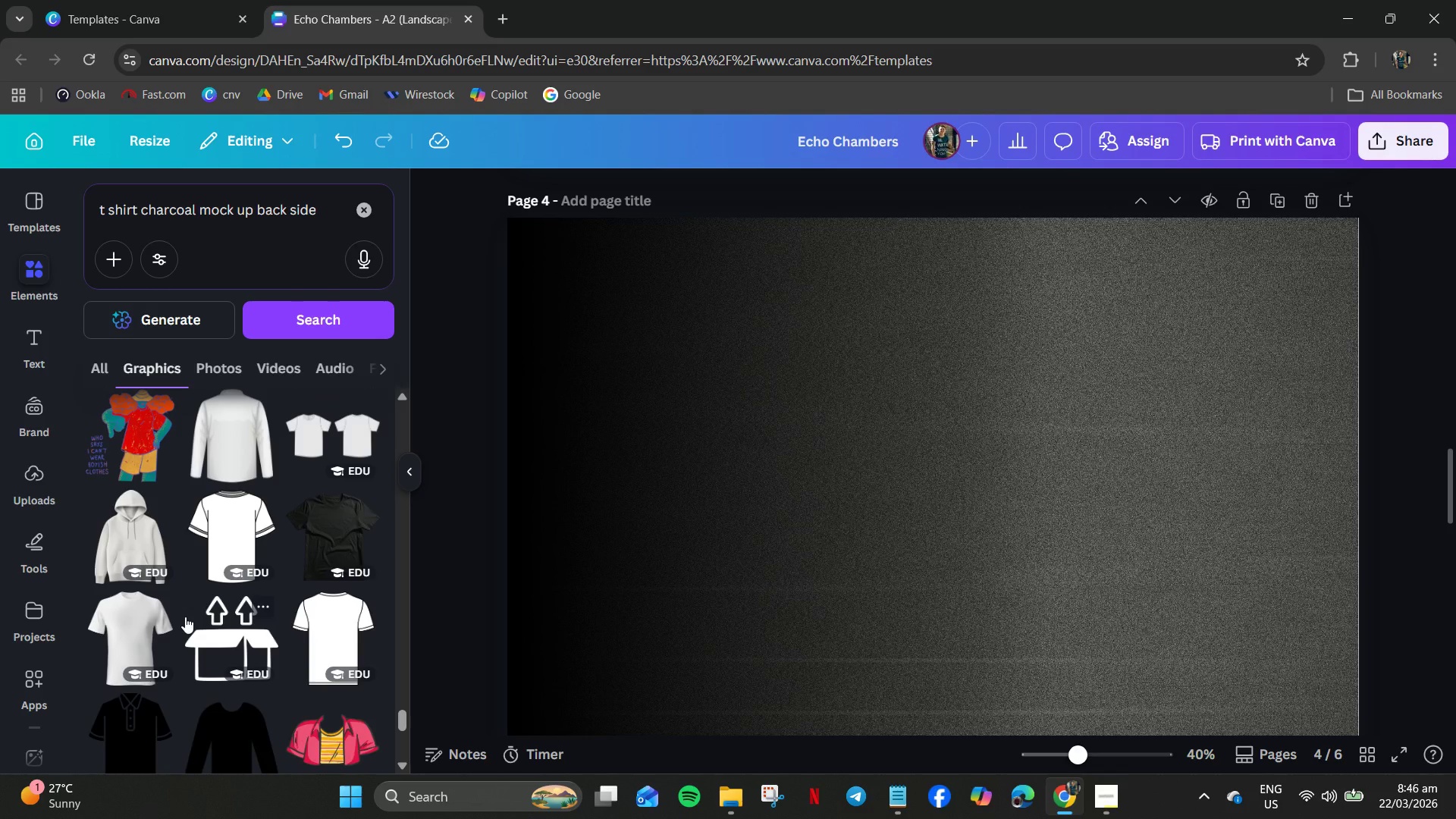 
scroll: coordinate [184, 610], scroll_direction: down, amount: 7.0
 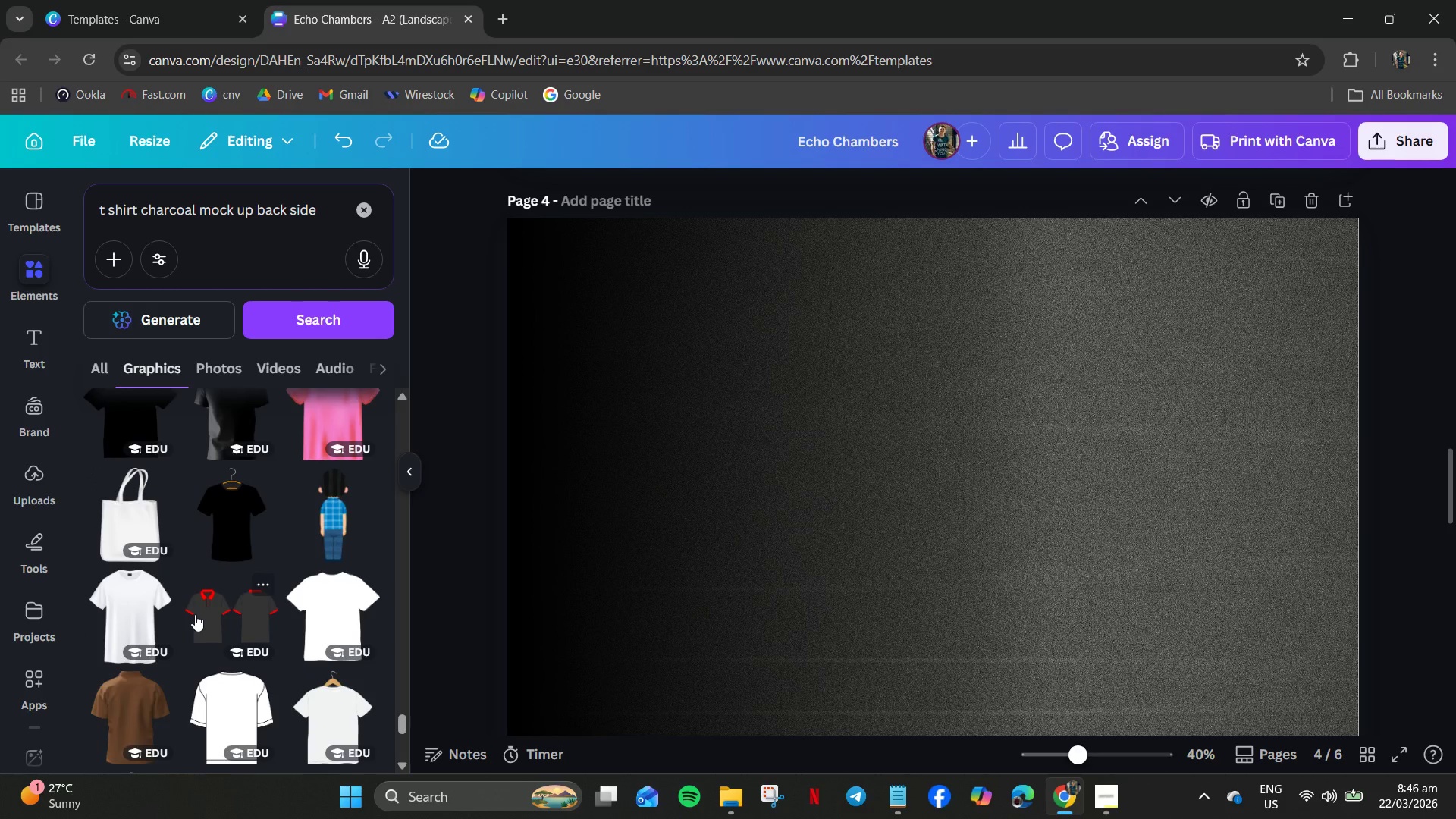 
scroll: coordinate [195, 614], scroll_direction: up, amount: 2.0
 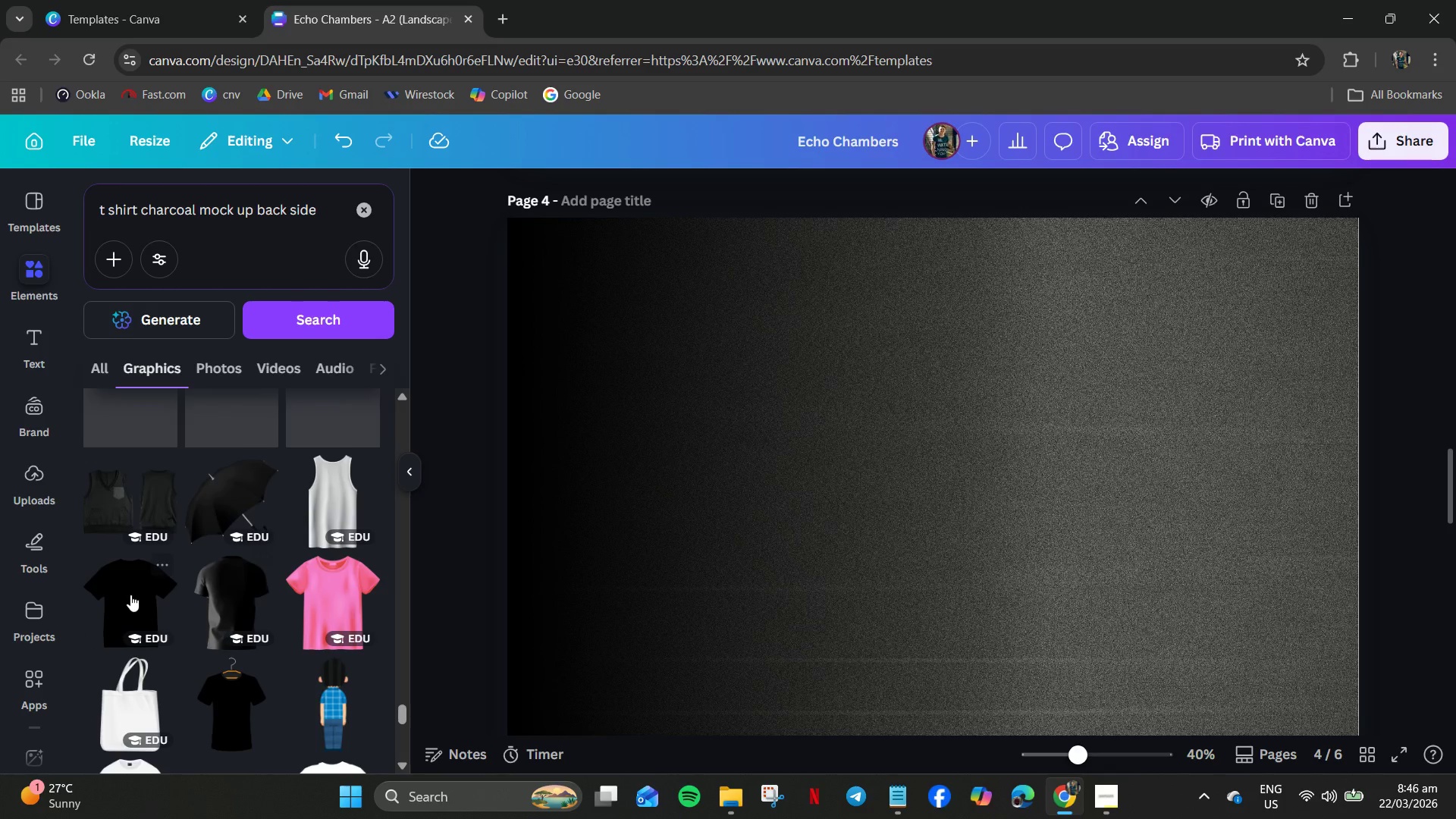 
left_click([127, 595])
 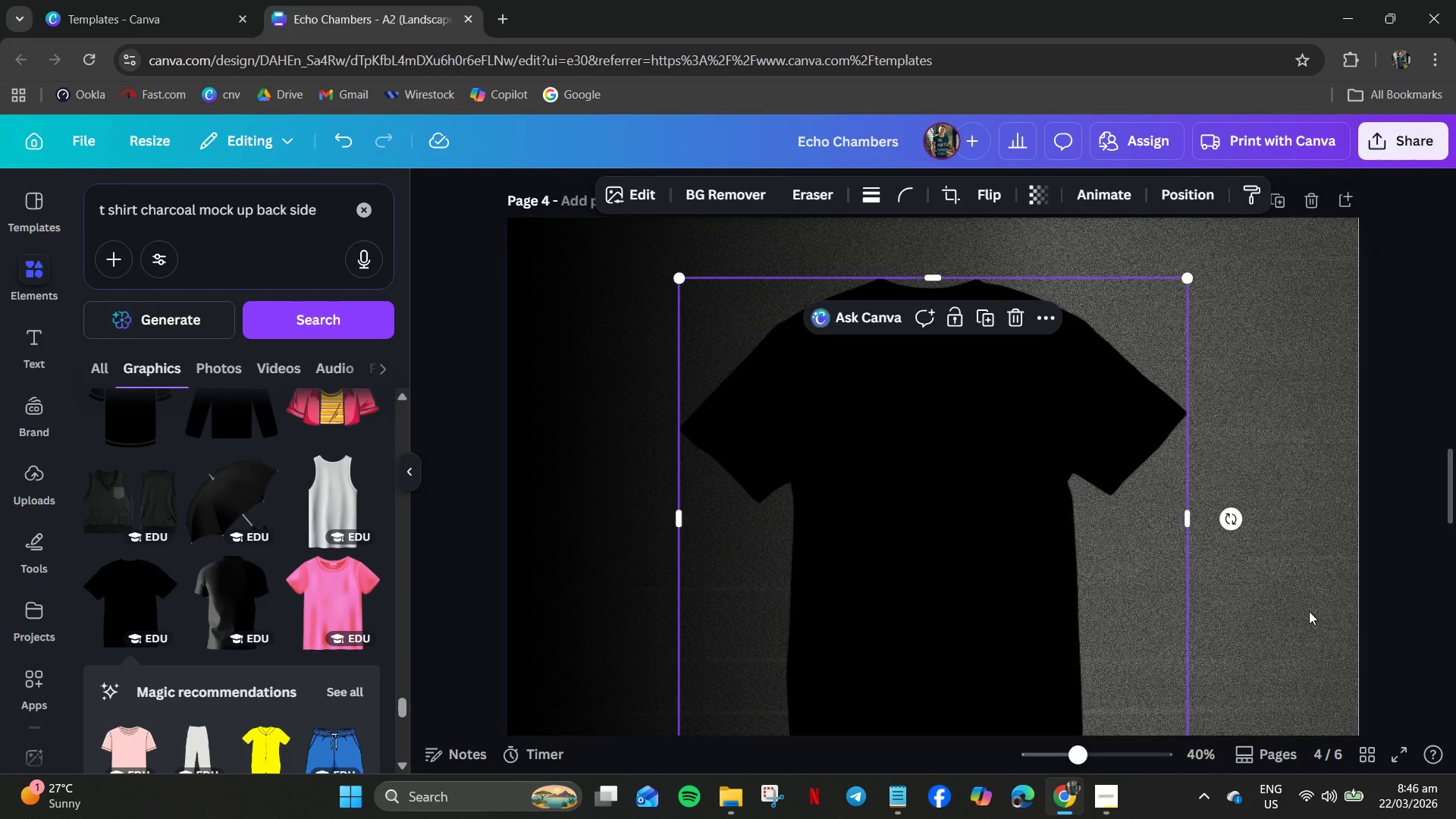 
left_click([1288, 635])
 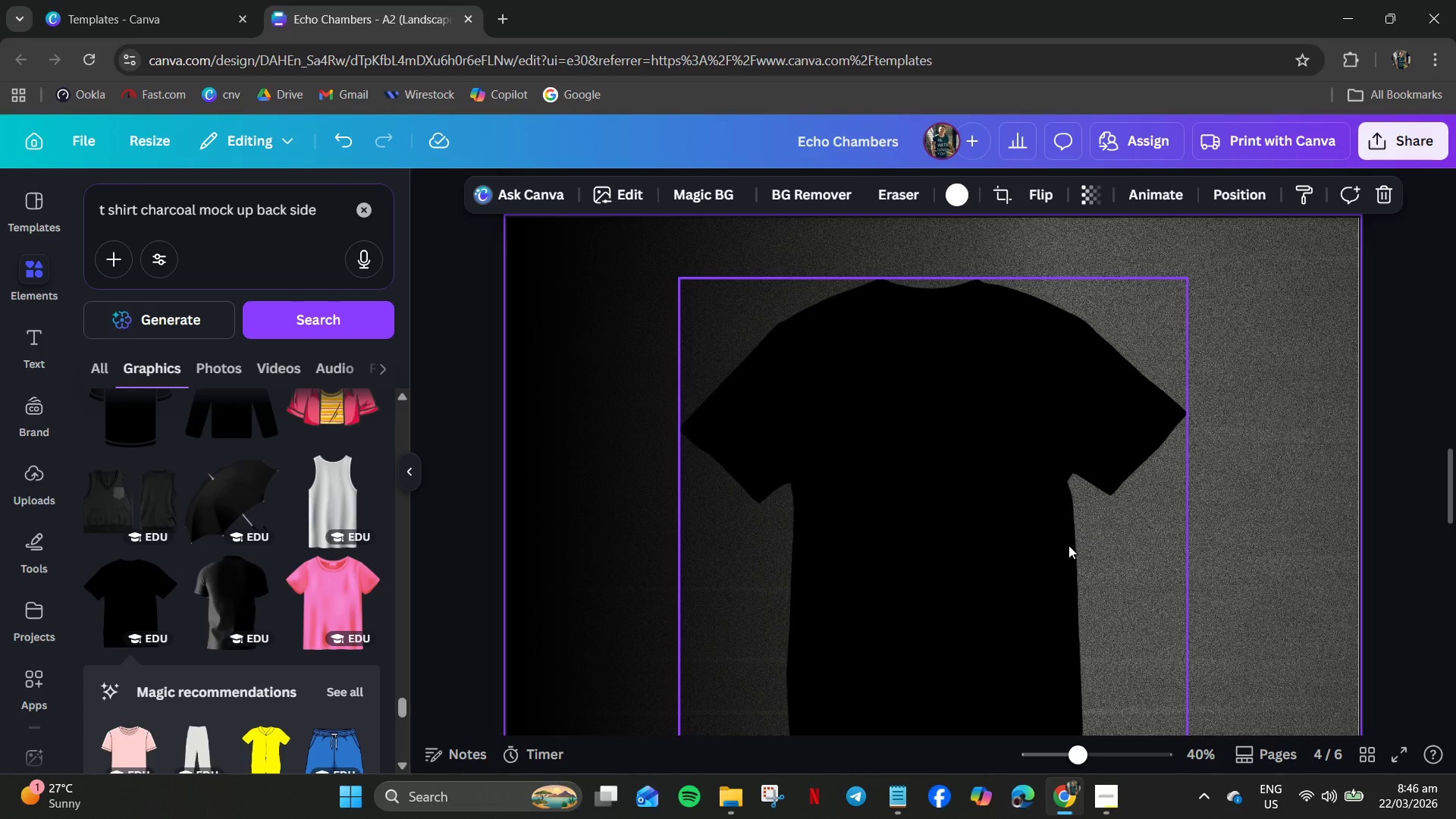 
hold_key(key=ControlLeft, duration=0.58)
scroll: coordinate [923, 470], scroll_direction: down, amount: 3.0
 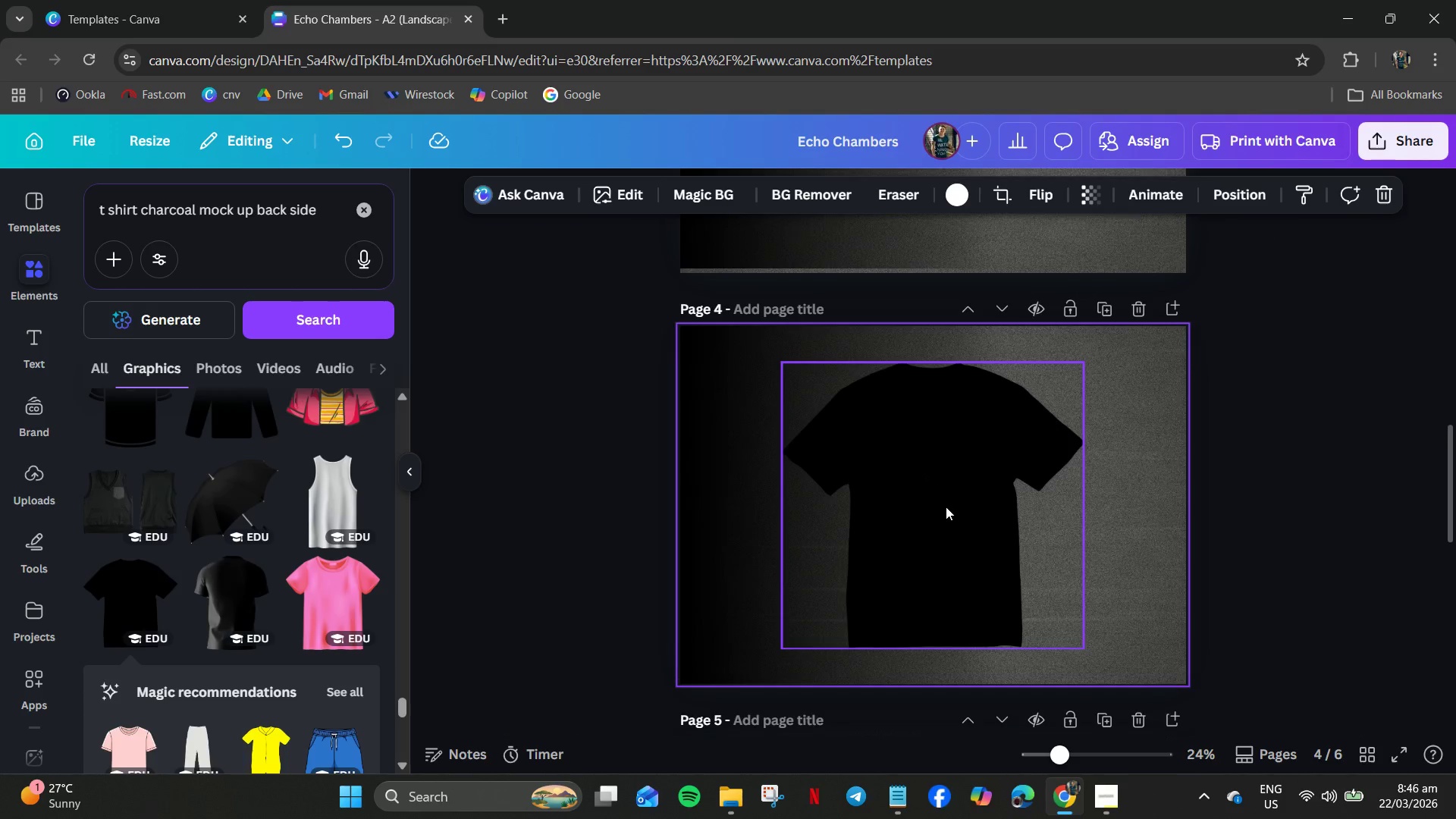 
scroll: coordinate [940, 494], scroll_direction: up, amount: 6.0
 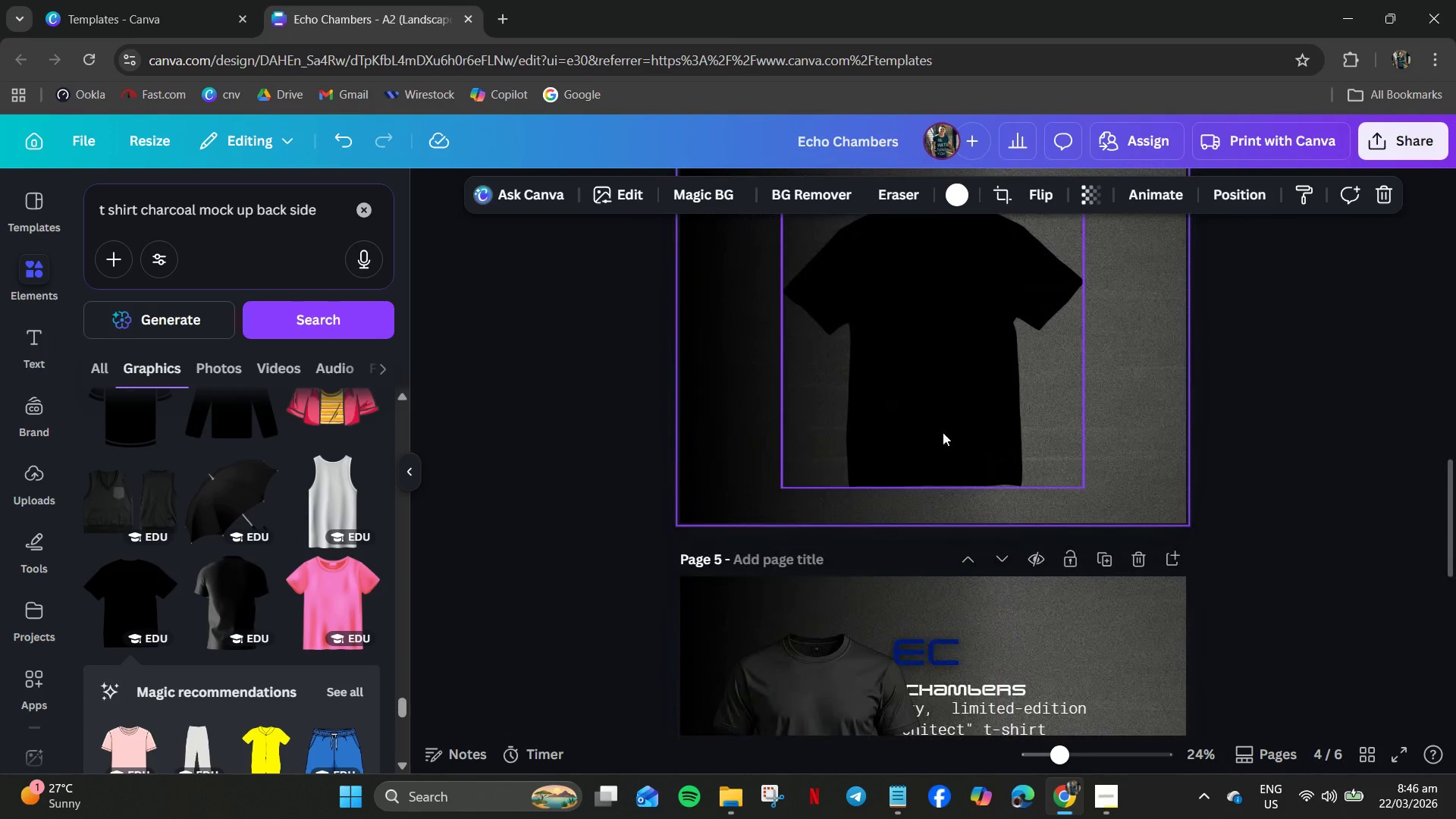 
left_click([943, 432])
 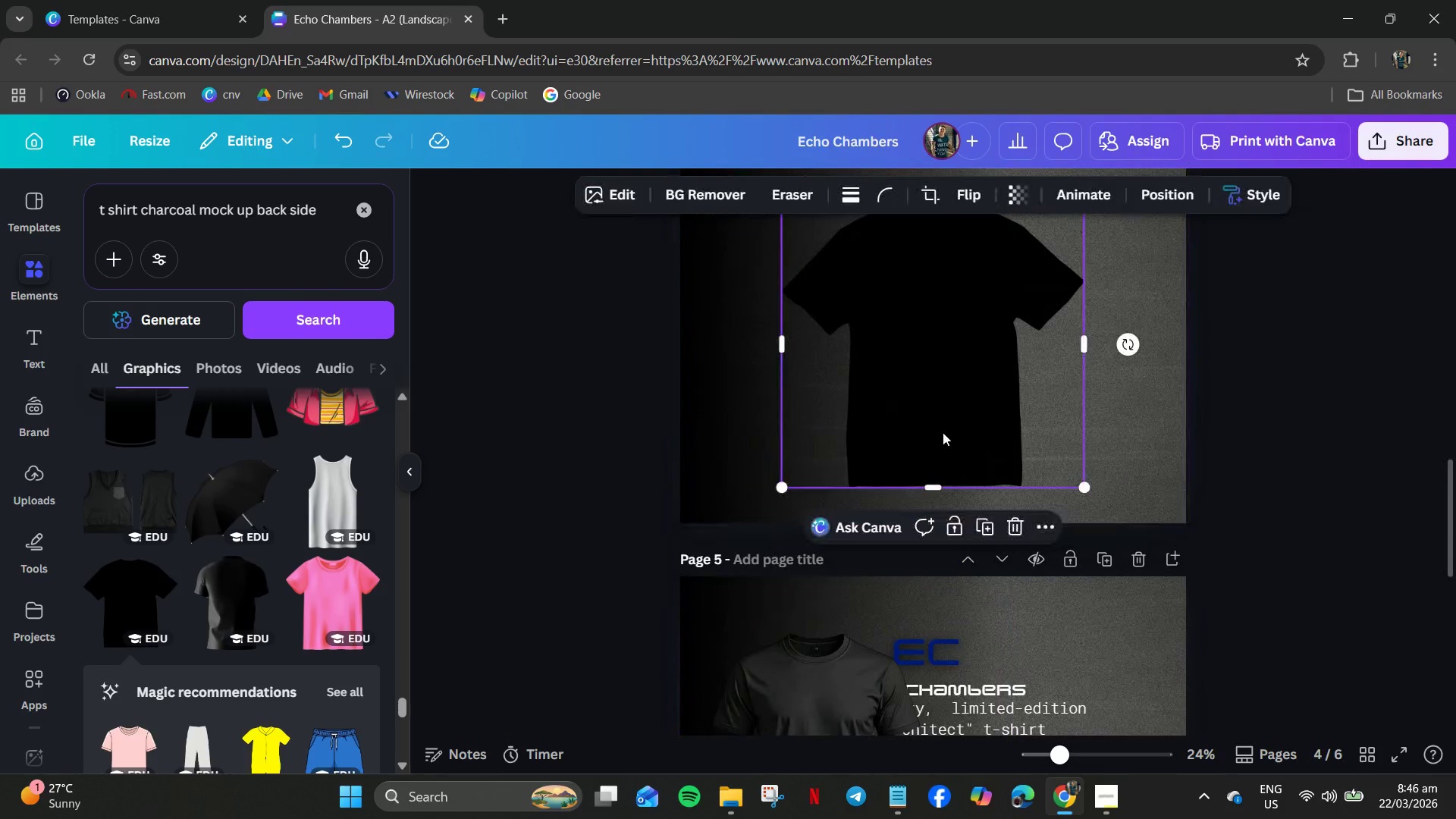 
key(Delete)
 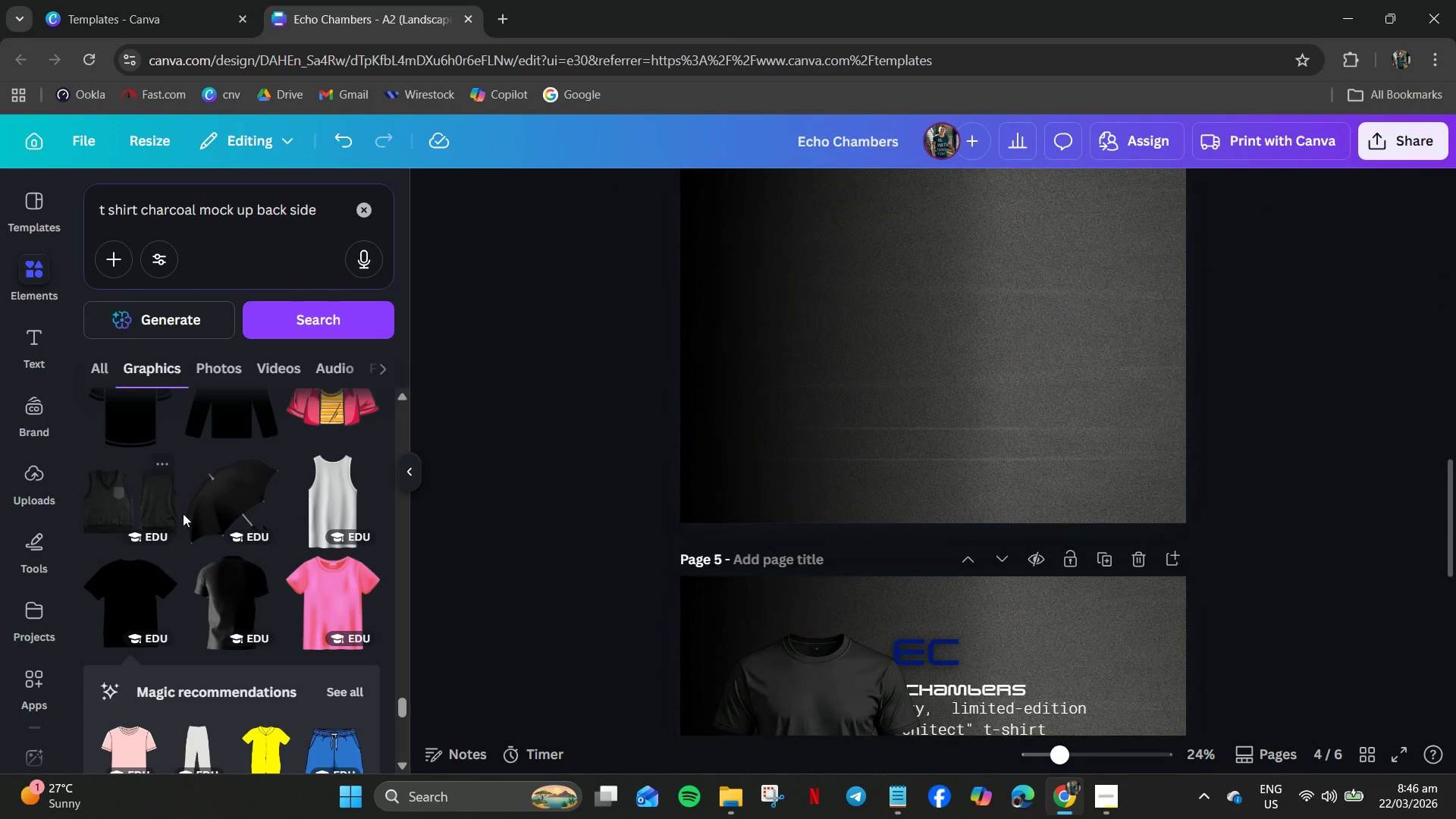 
scroll: coordinate [206, 478], scroll_direction: down, amount: 15.0
 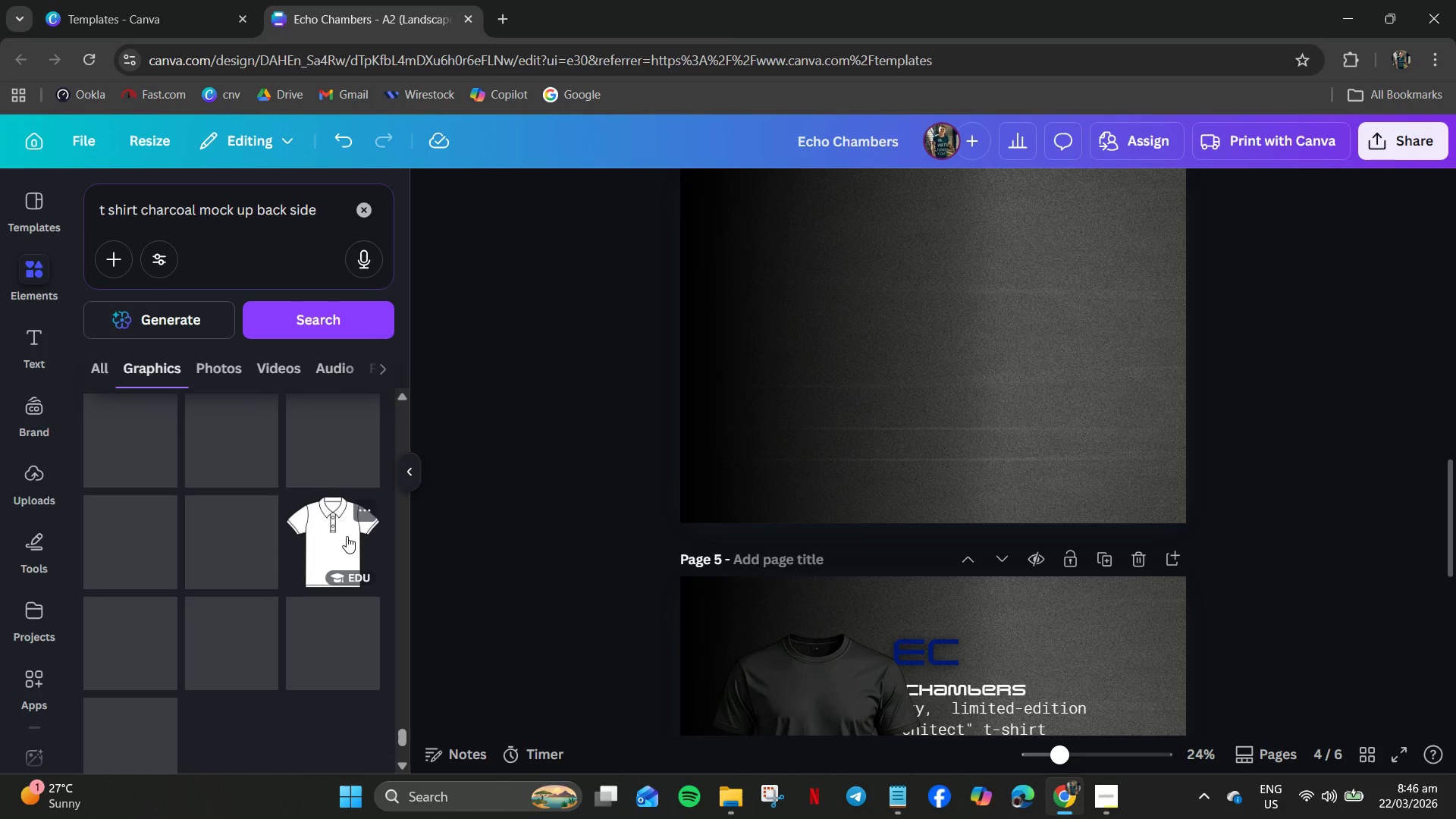 
left_click([97, 0])
 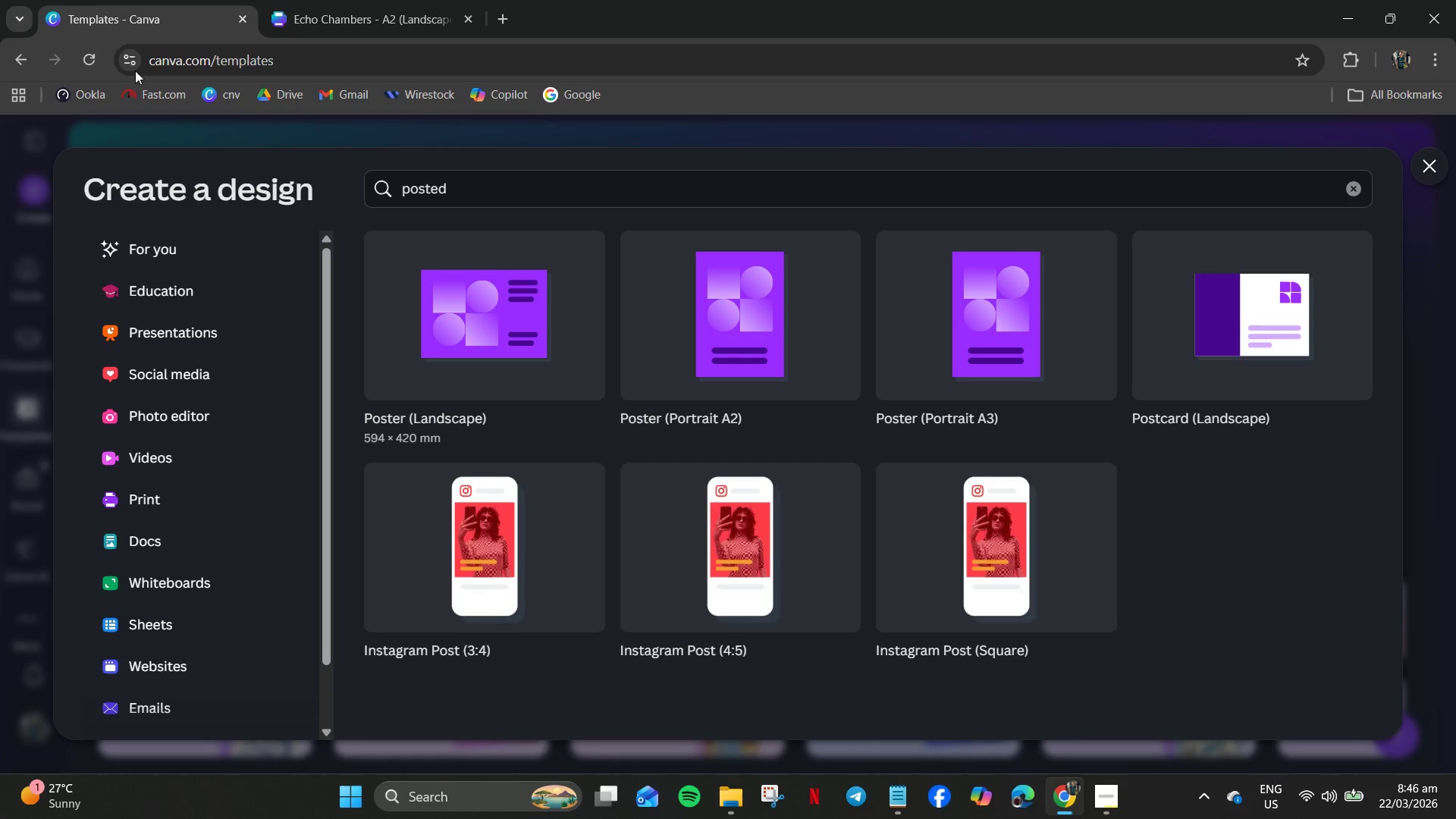 
scroll: coordinate [407, 598], scroll_direction: down, amount: 4.0
 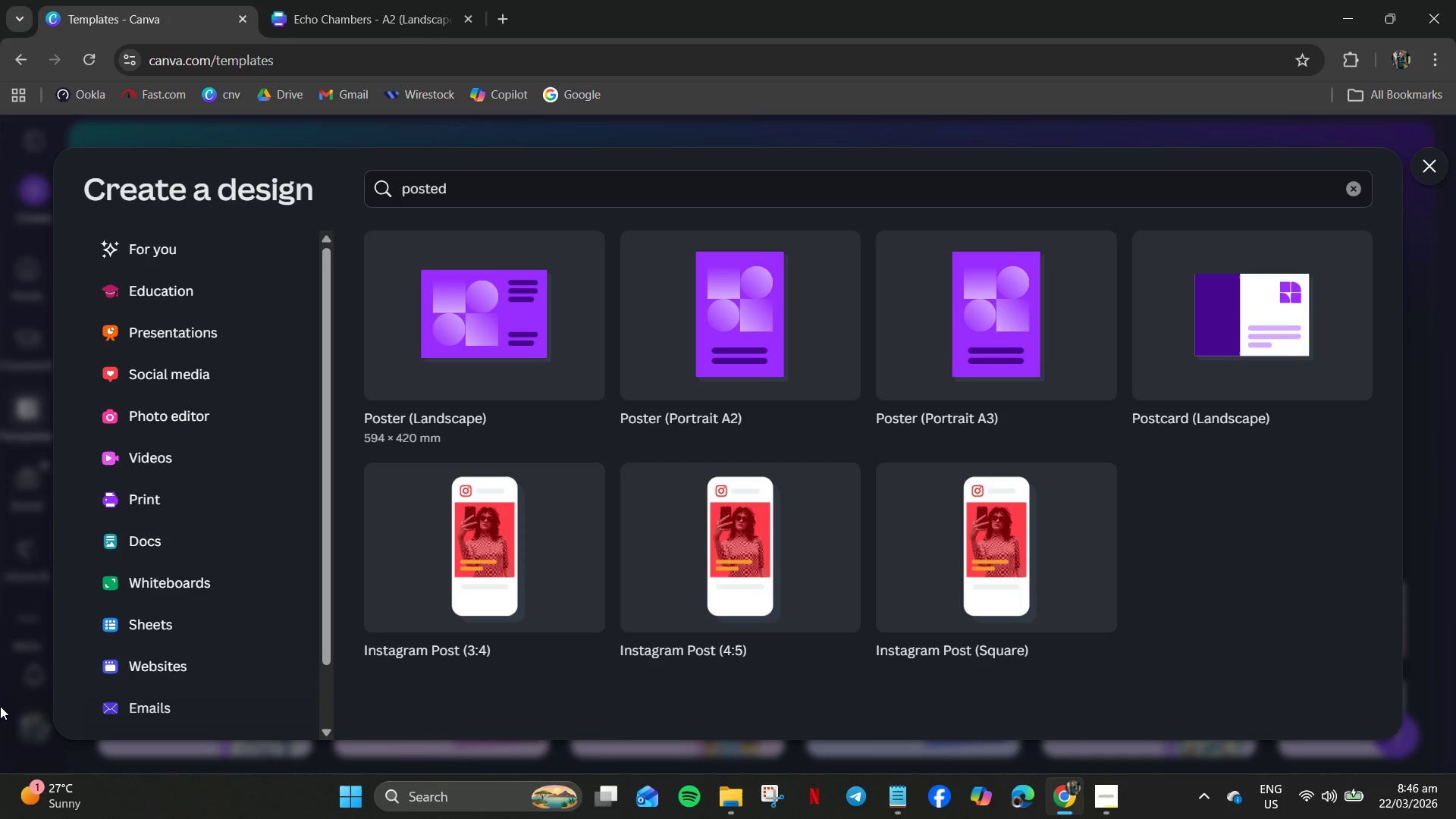 
left_click([0, 706])
 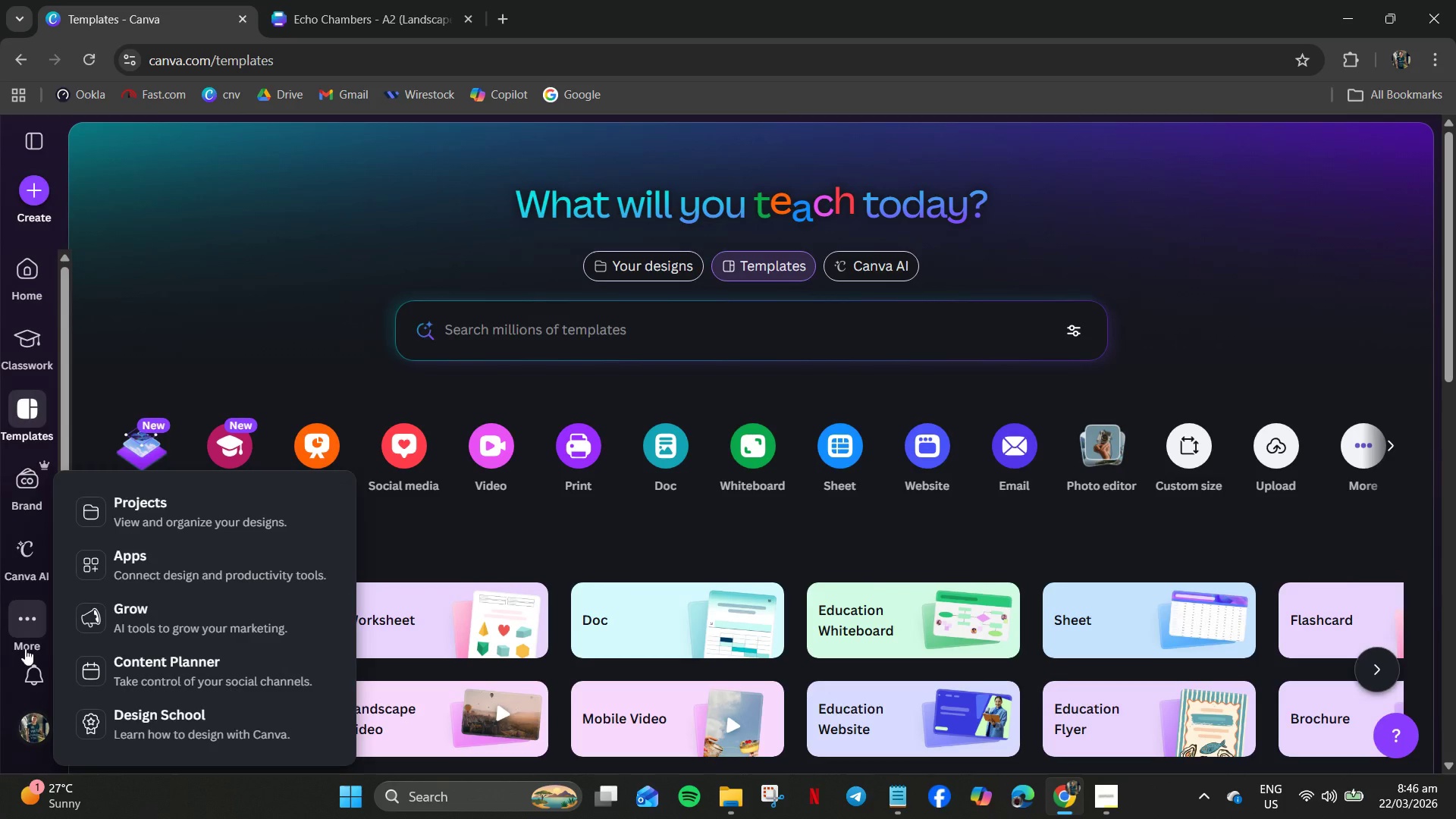 
scroll: coordinate [300, 613], scroll_direction: down, amount: 14.0
 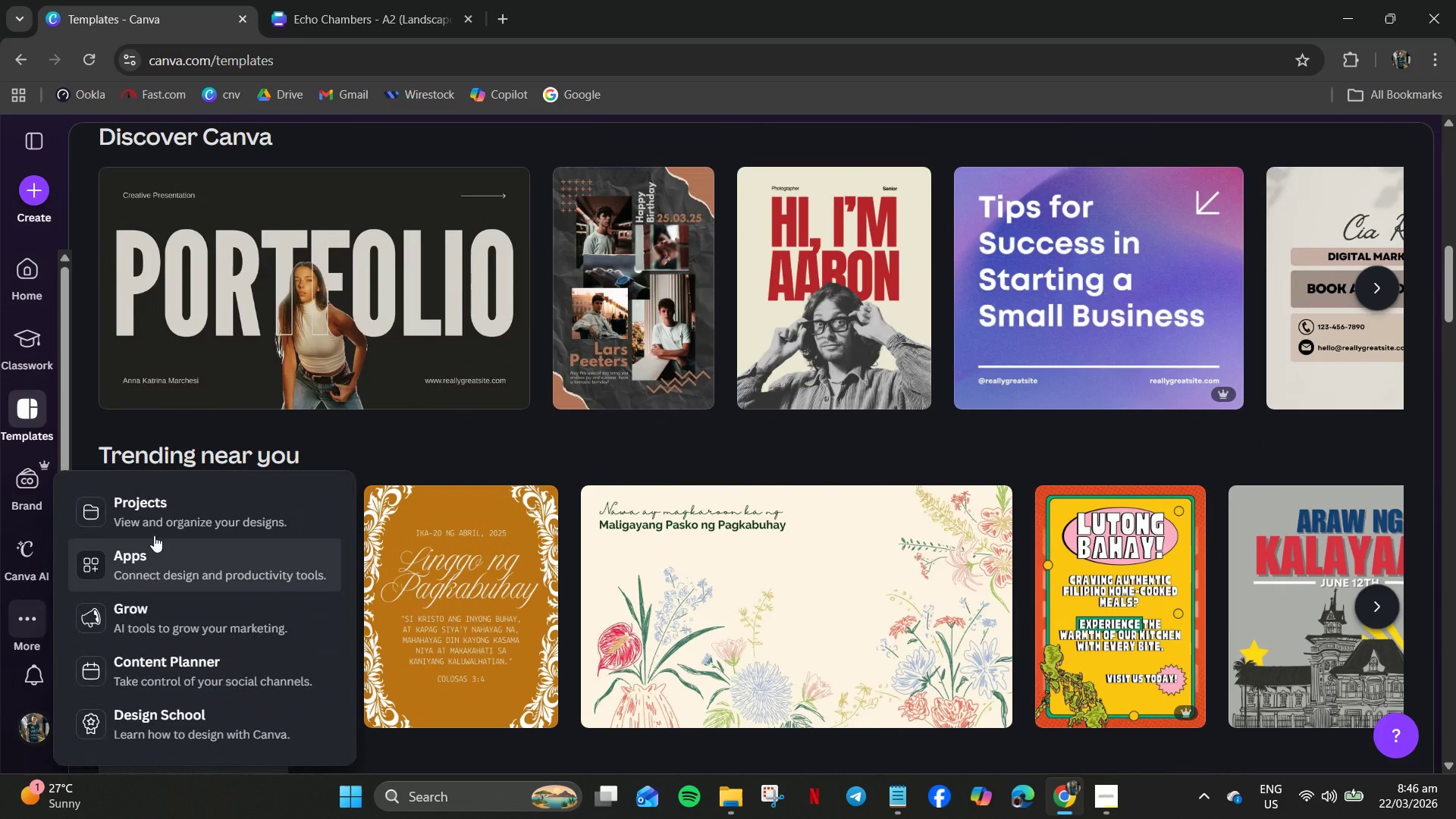 
left_click([188, 510])
 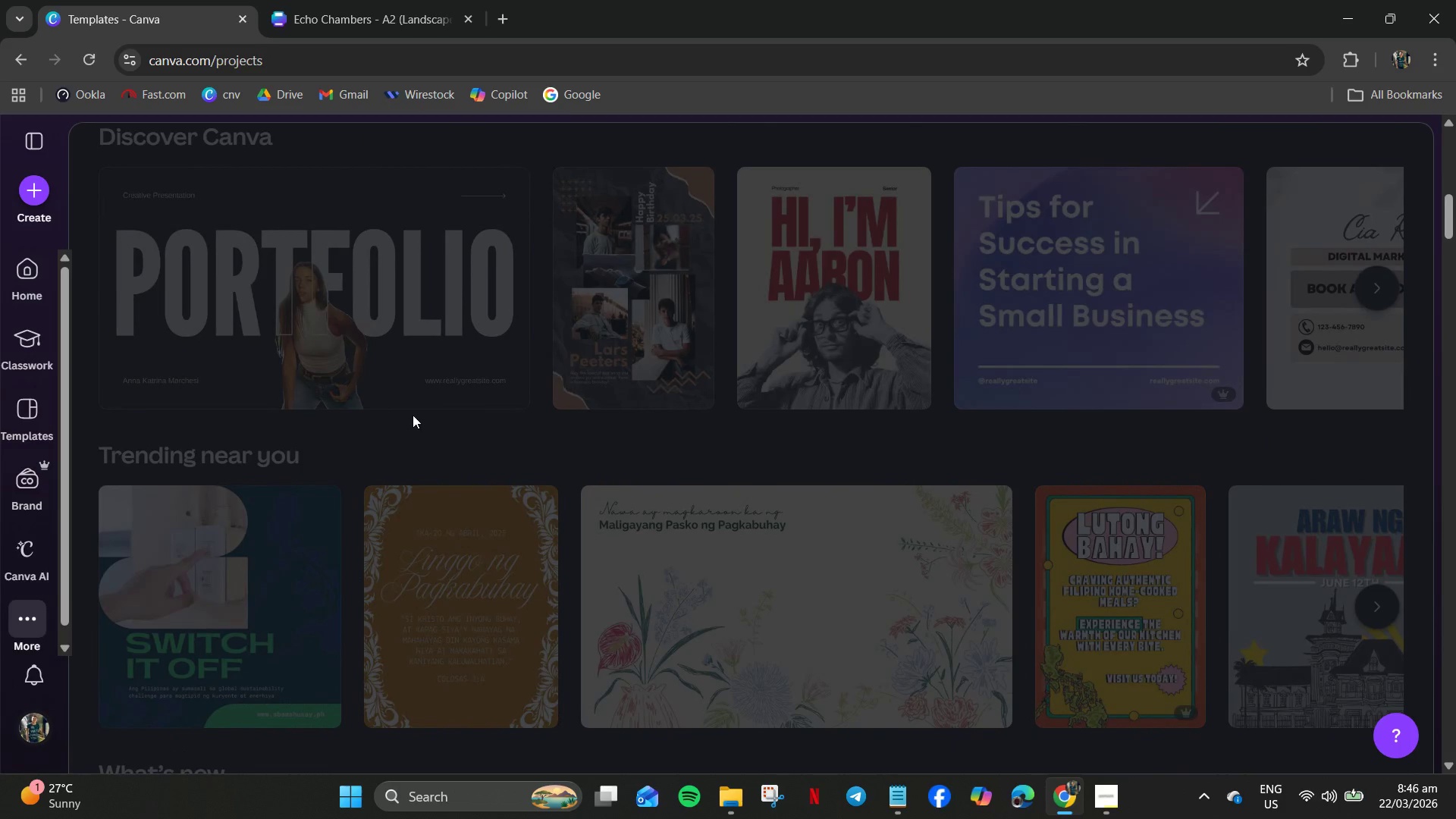 
wait(6.12)
 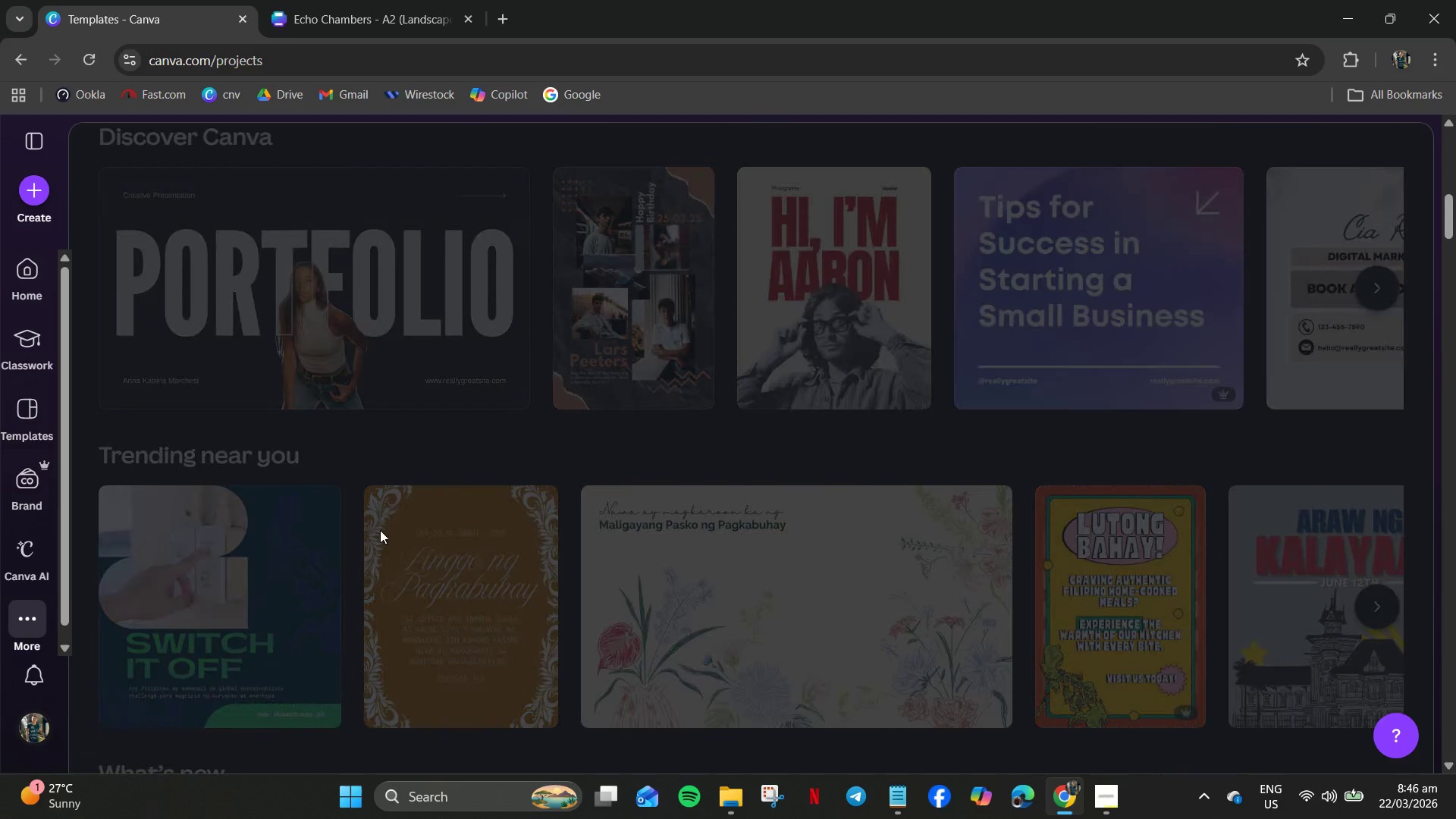 
left_click_drag(start_coordinate=[420, 436], to_coordinate=[416, 433])
 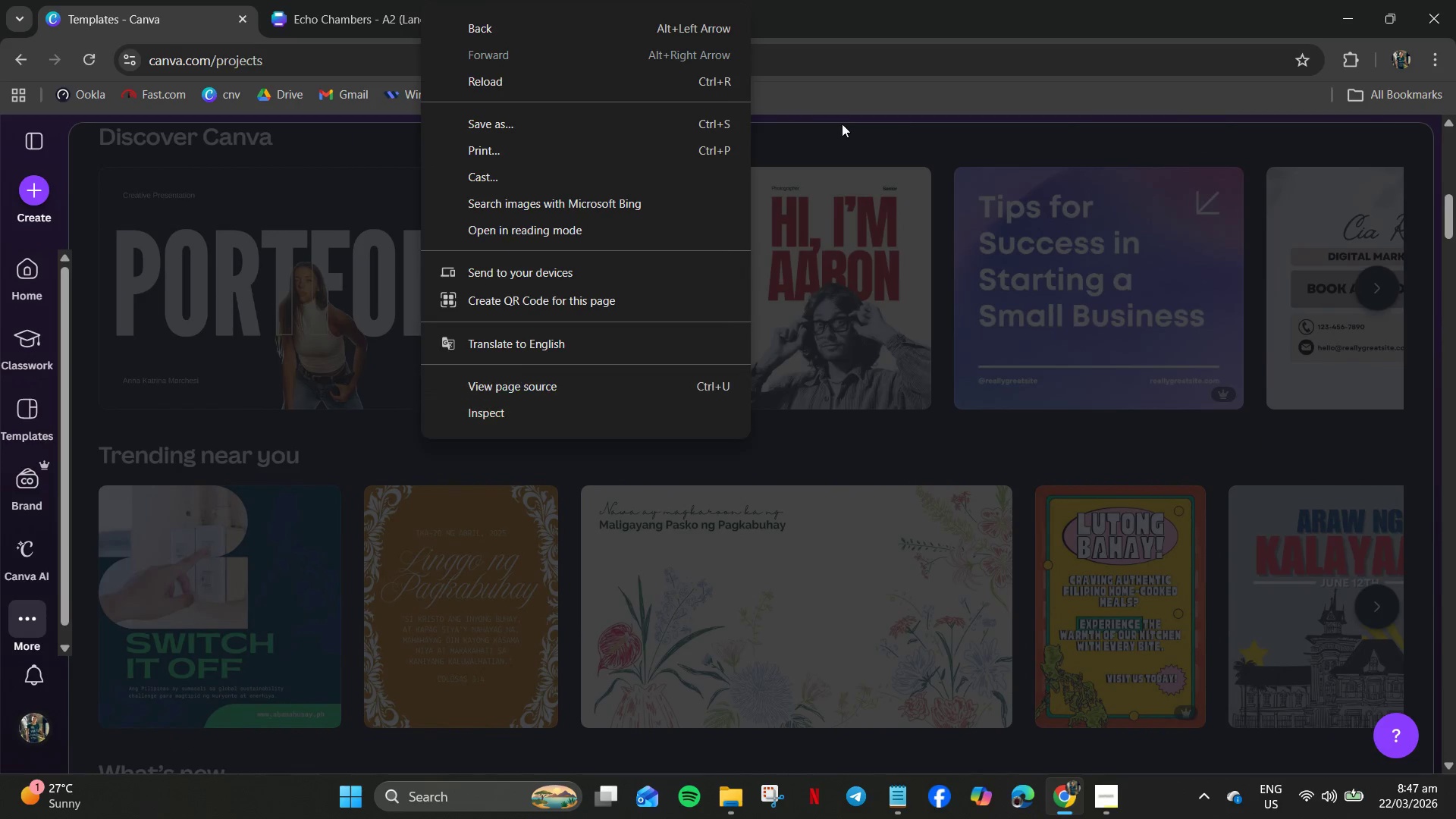 
right_click([420, 436])
 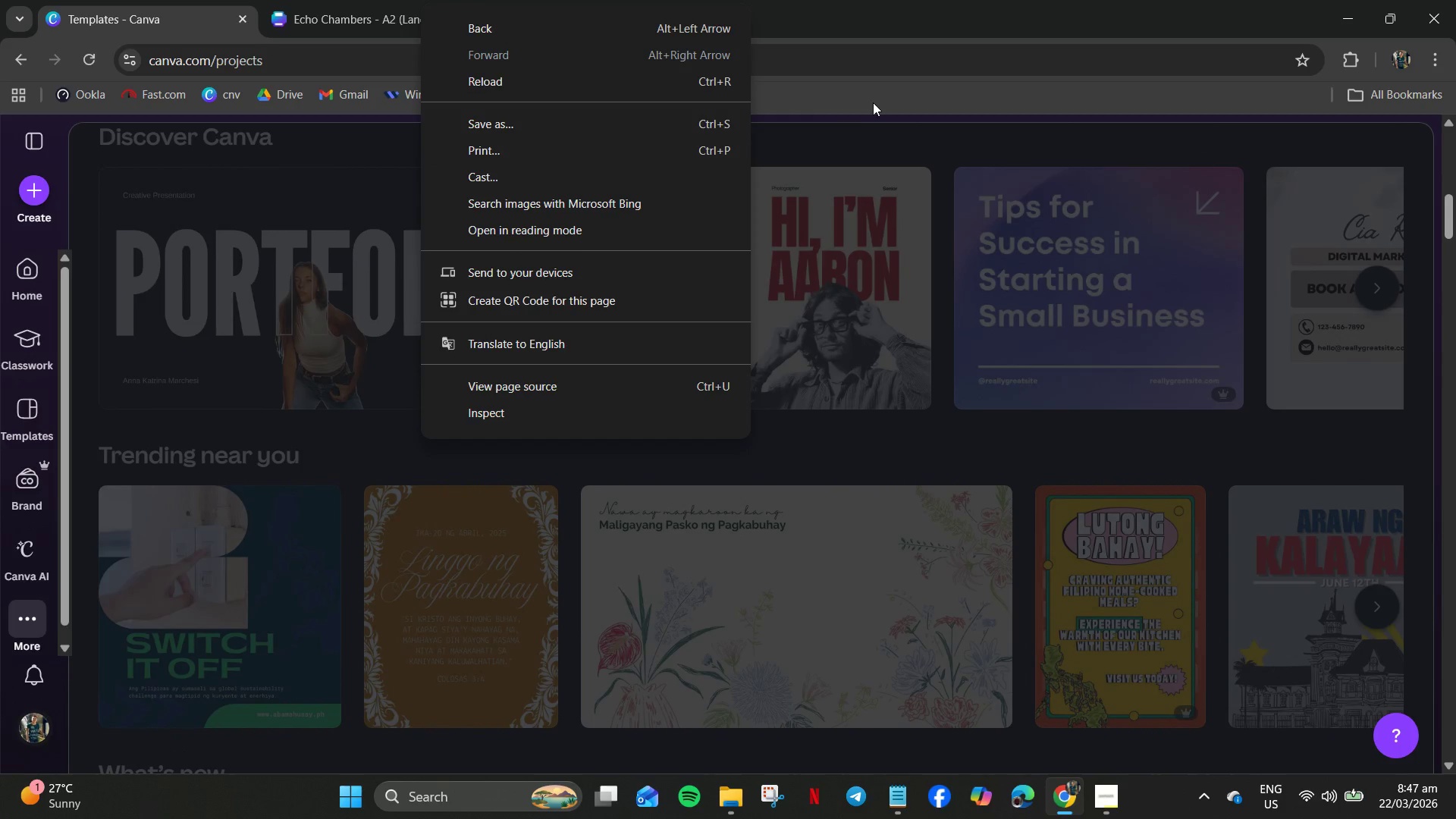 
left_click([873, 102])
 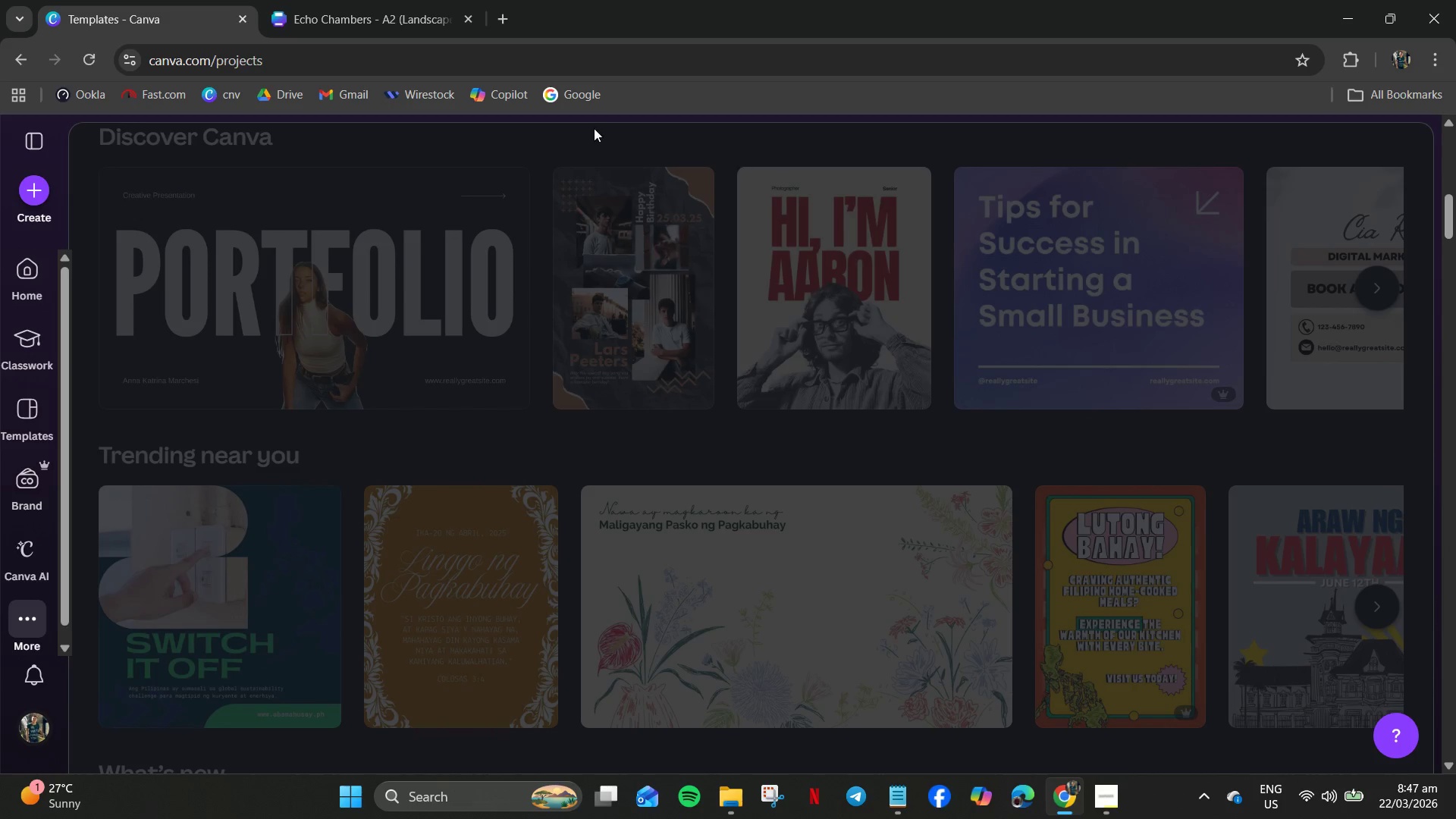 
left_click([334, 10])
 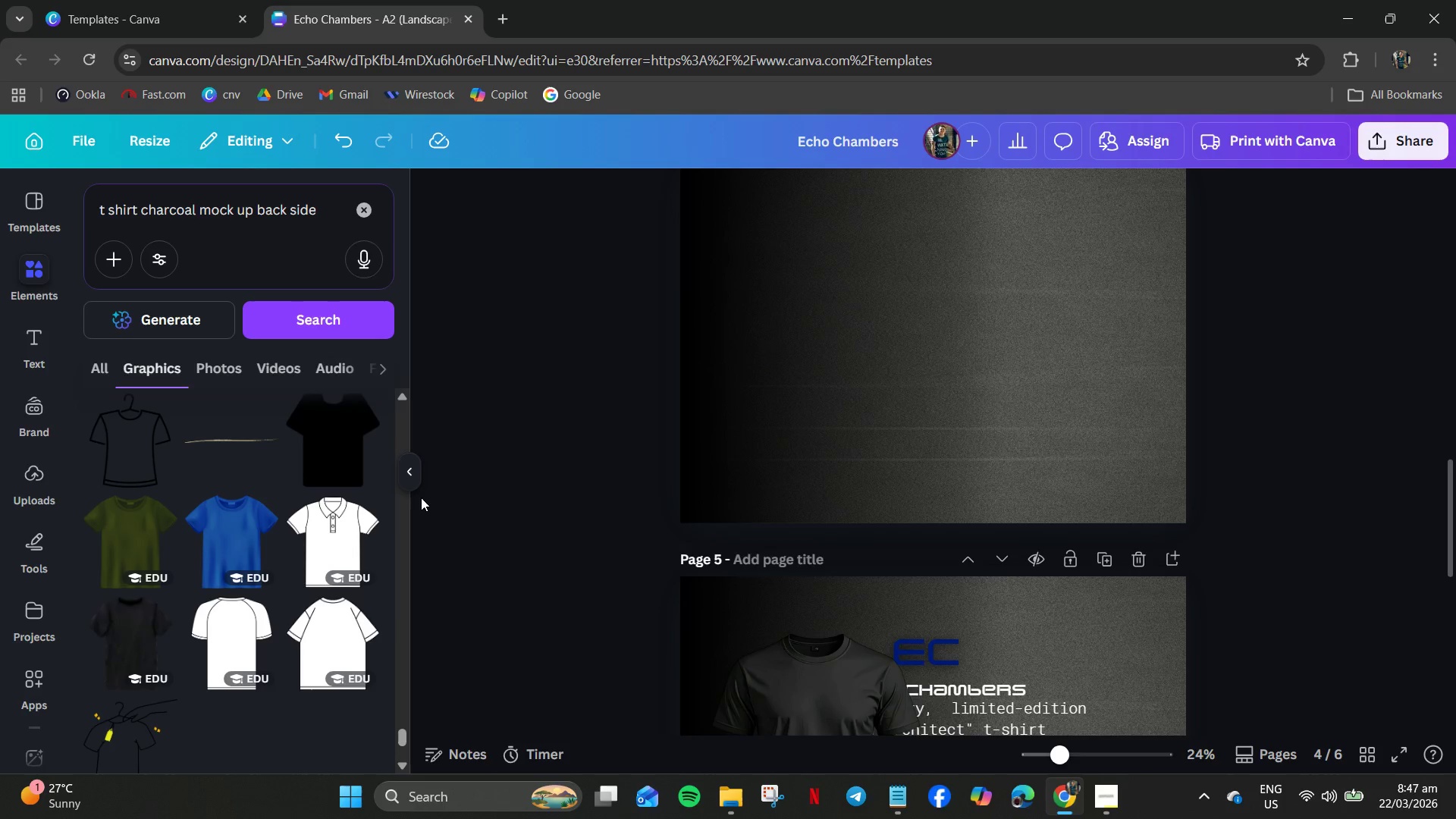 
scroll: coordinate [397, 503], scroll_direction: up, amount: 1.0
 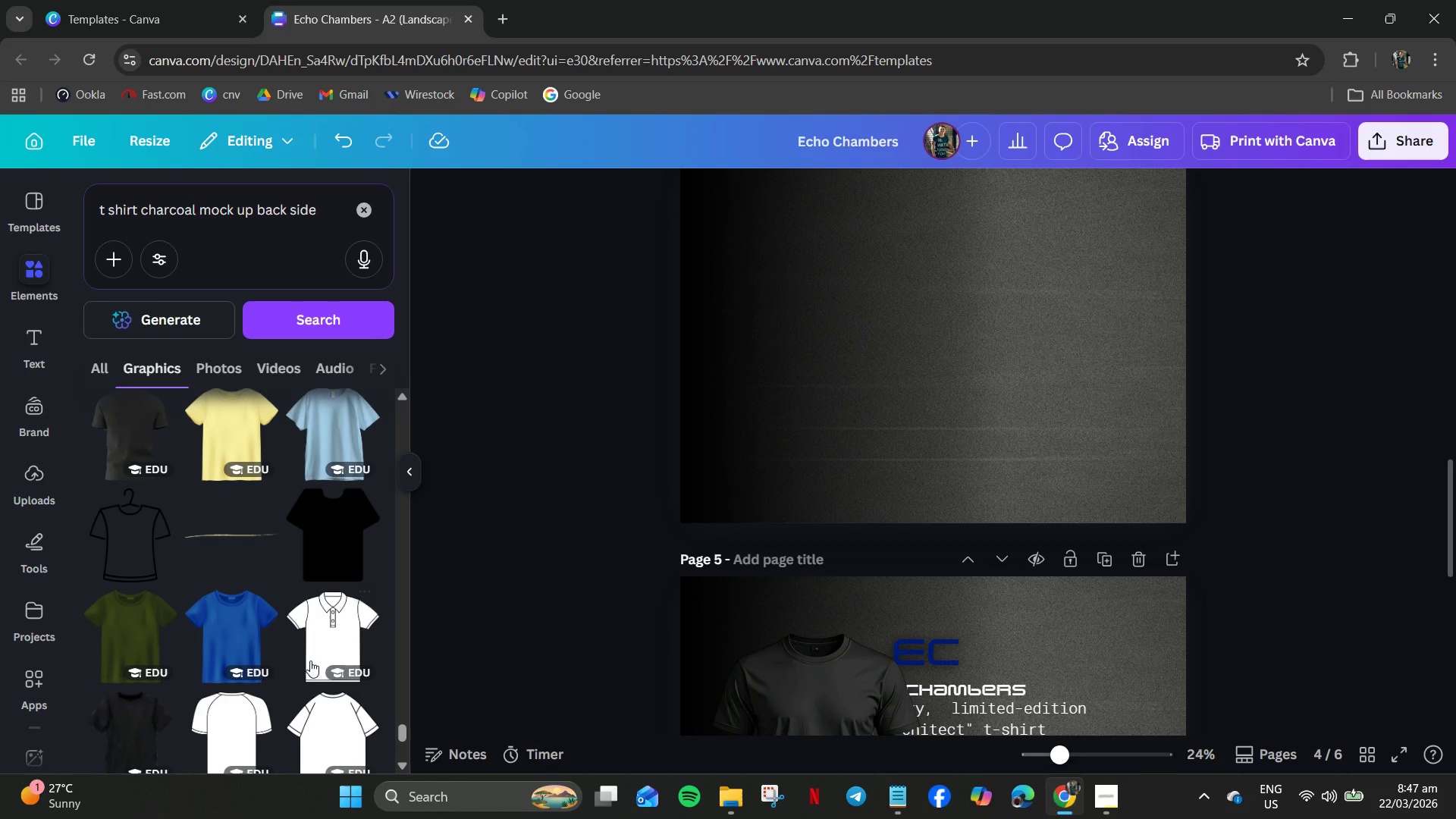 
scroll: coordinate [254, 620], scroll_direction: down, amount: 9.0
 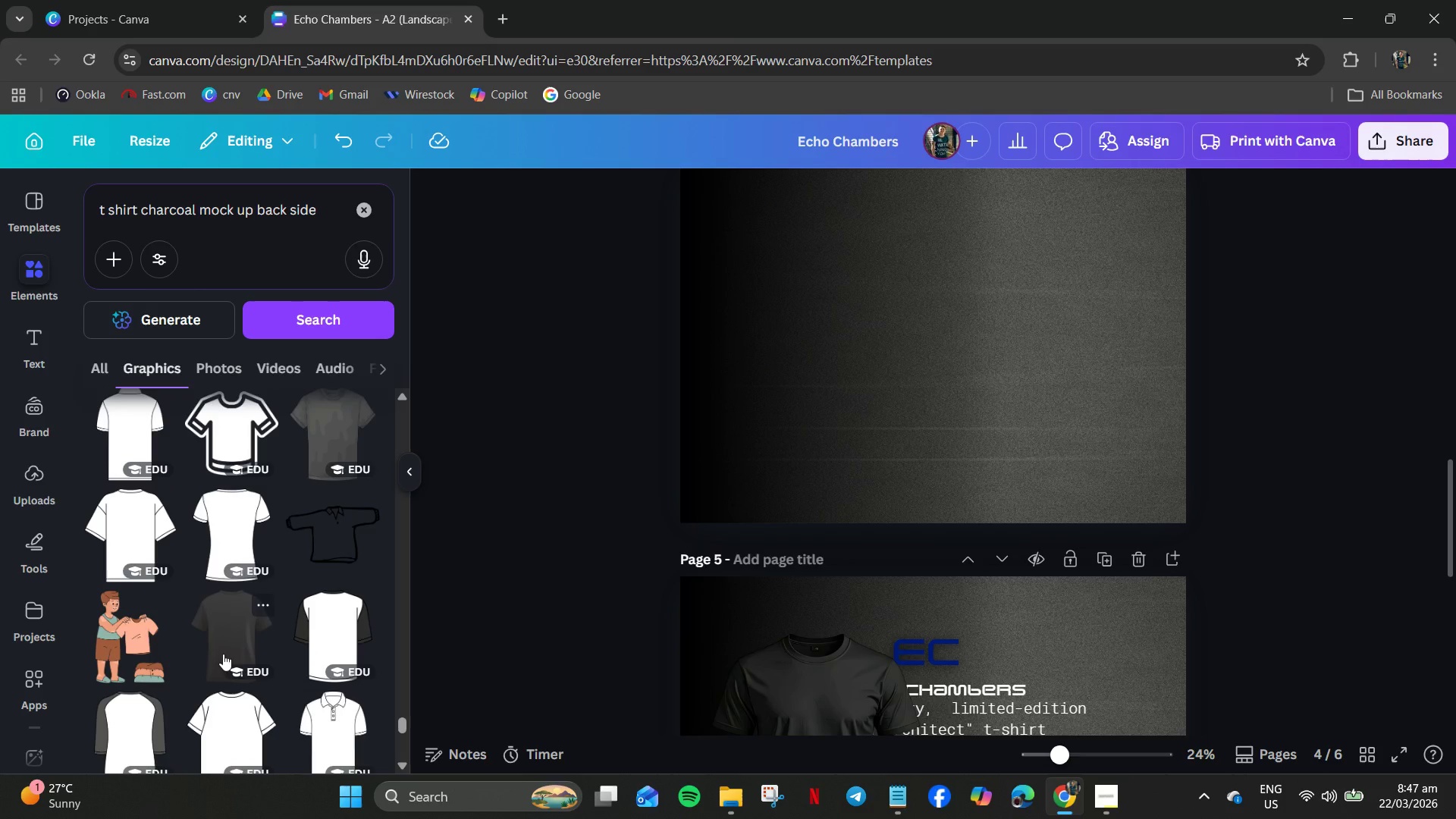 
wait(5.59)
 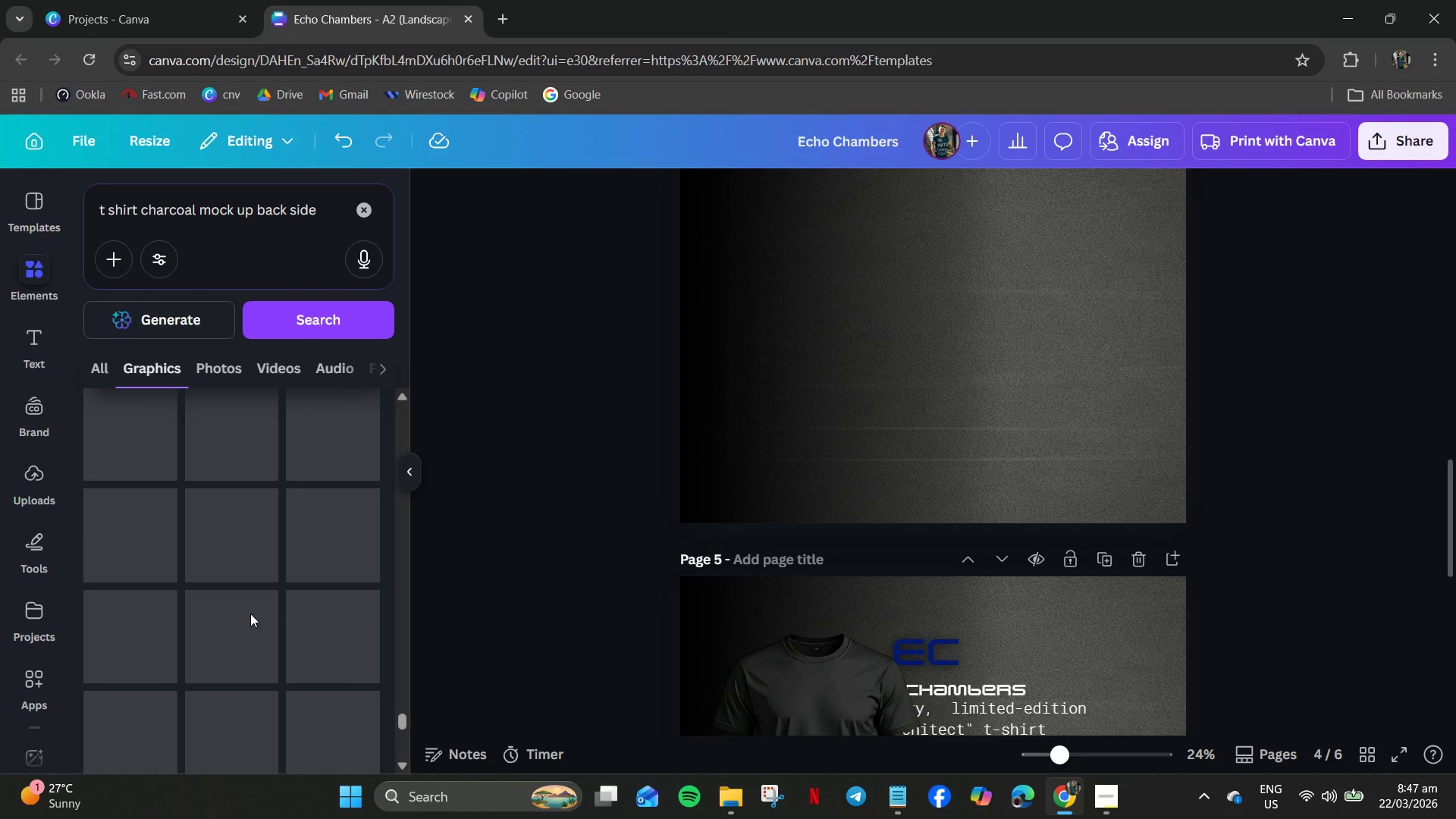 
scroll: coordinate [130, 657], scroll_direction: down, amount: 2.0
 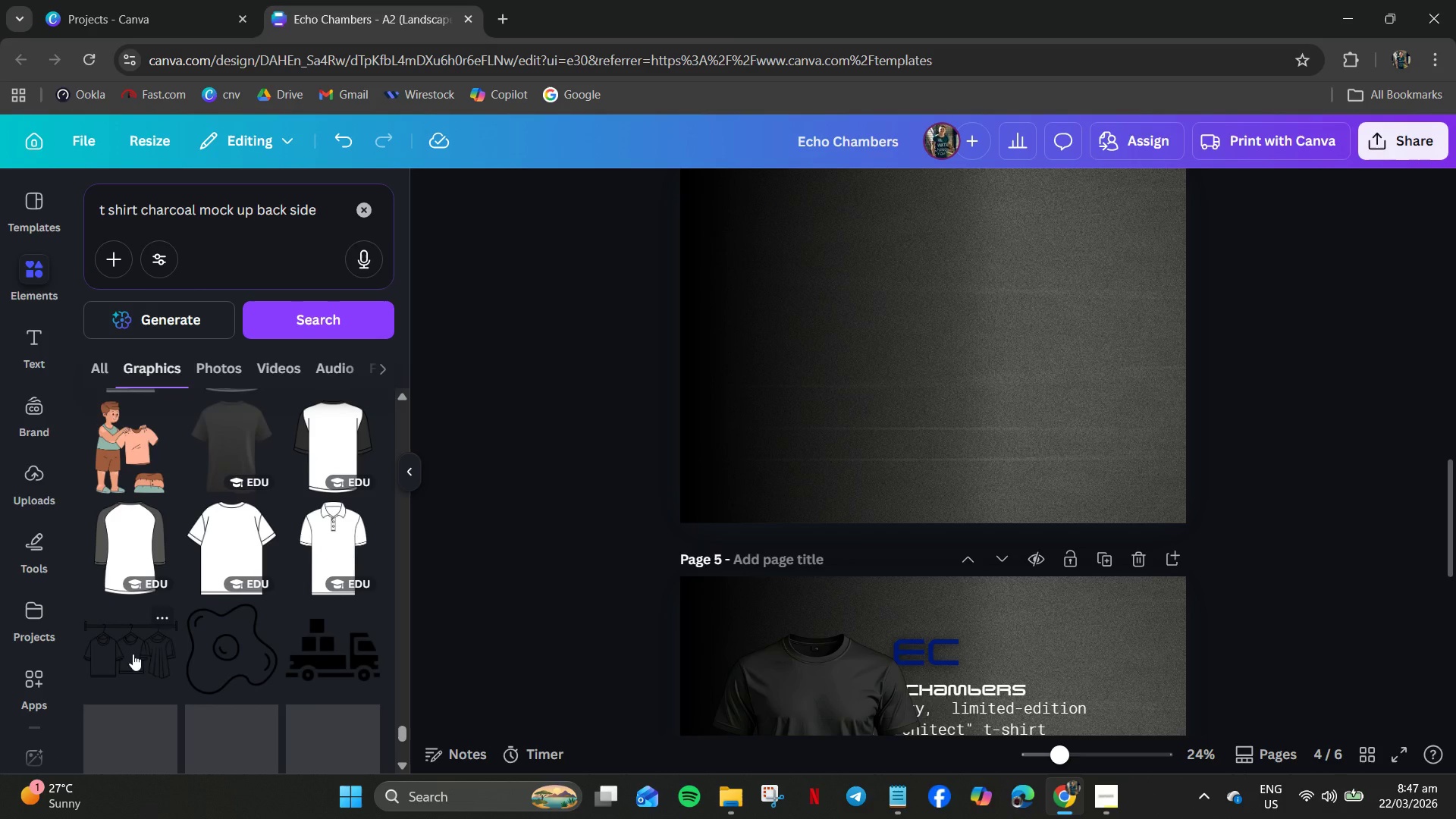 
mouse_move([140, 639])
 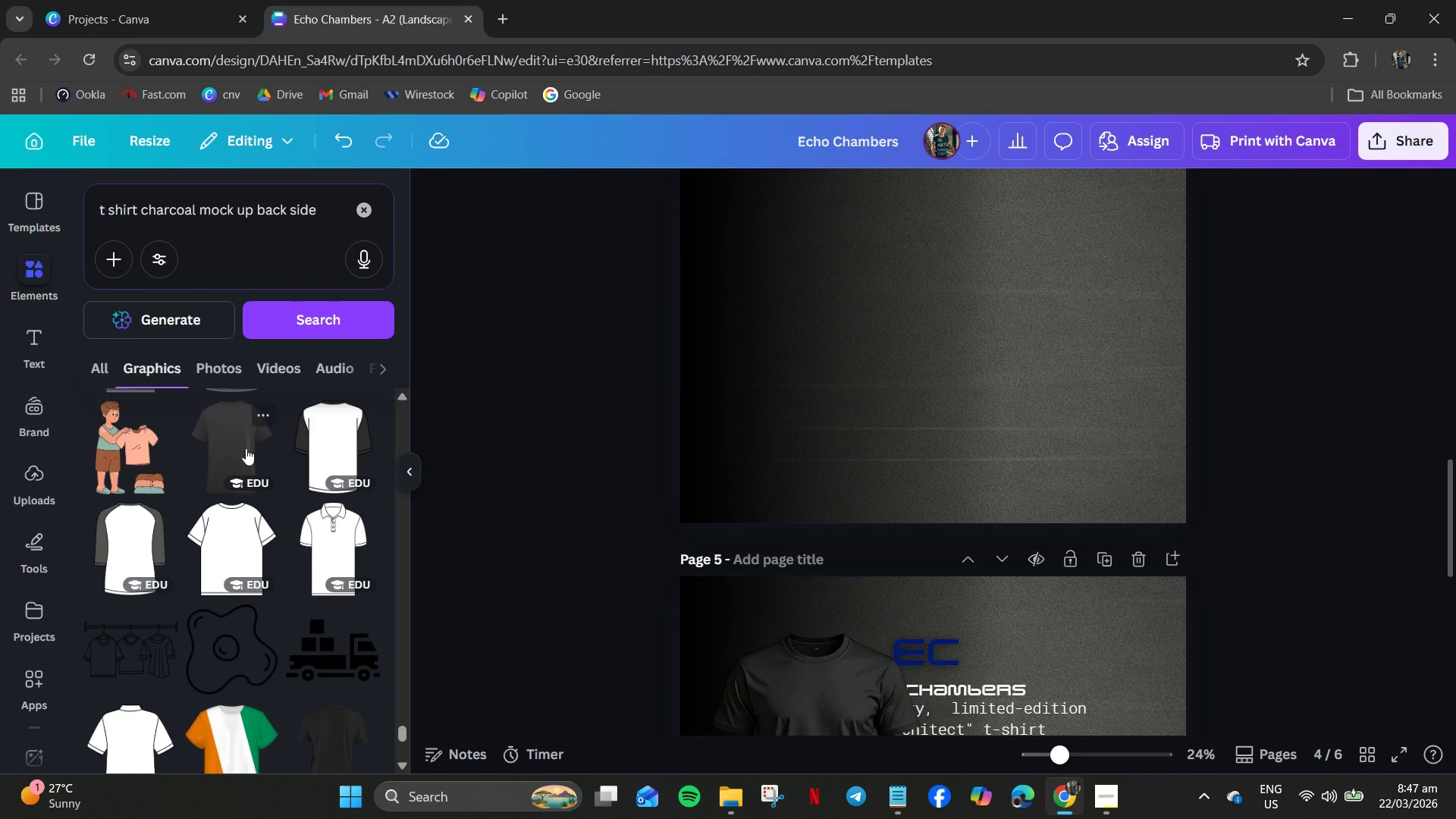 
left_click([246, 448])
 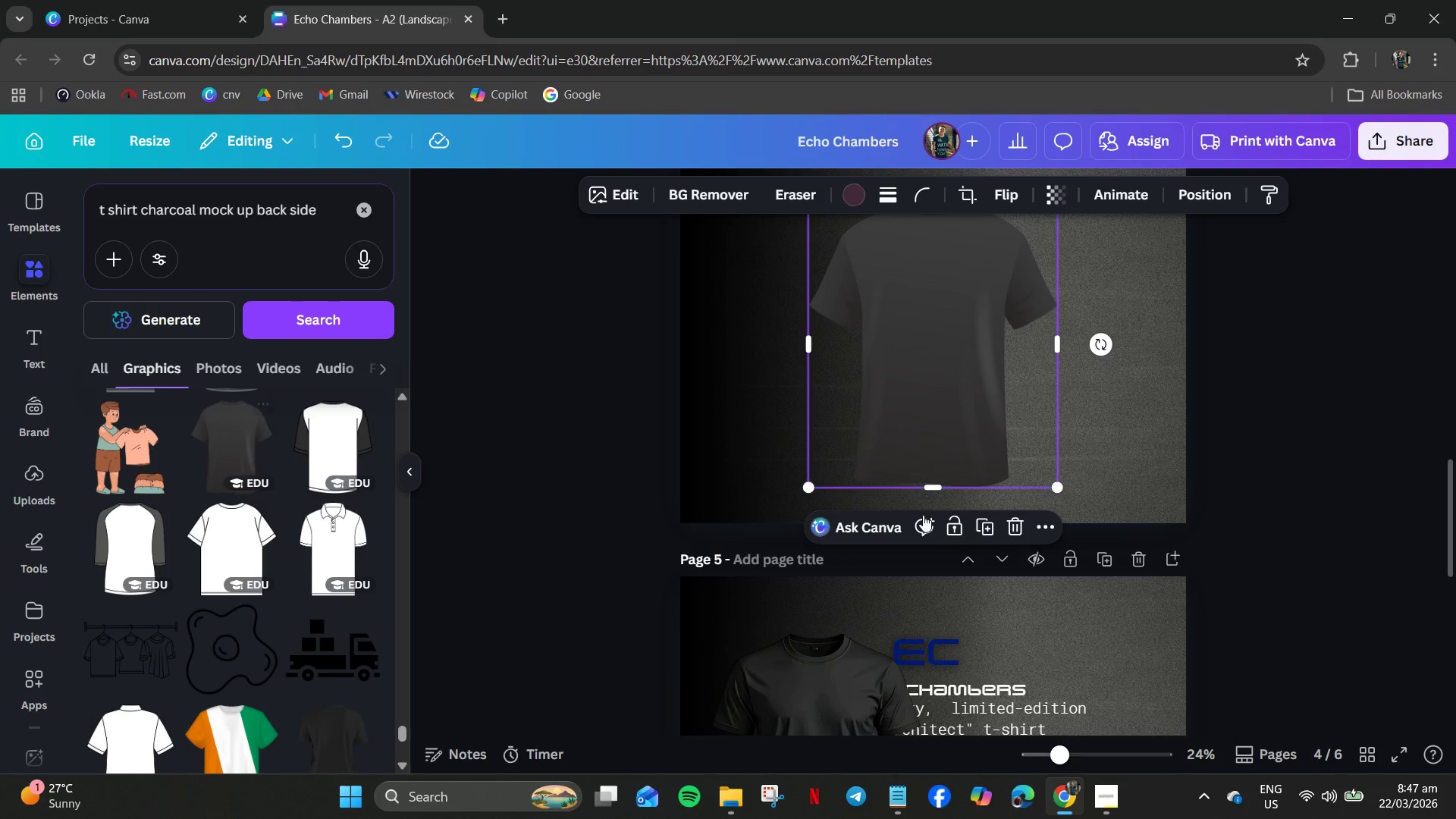 
scroll: coordinate [975, 496], scroll_direction: up, amount: 2.0
 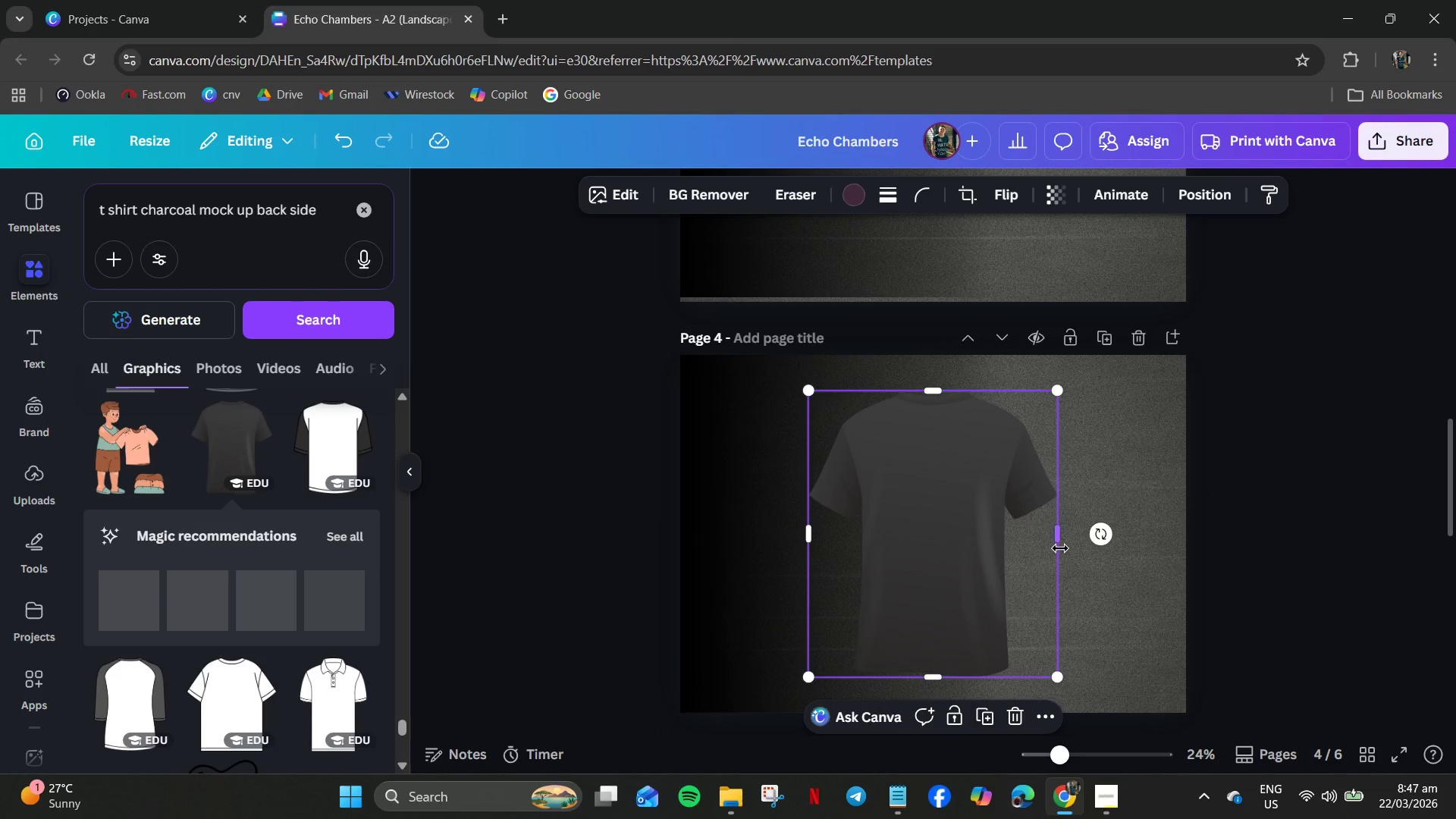 
left_click([1112, 670])
 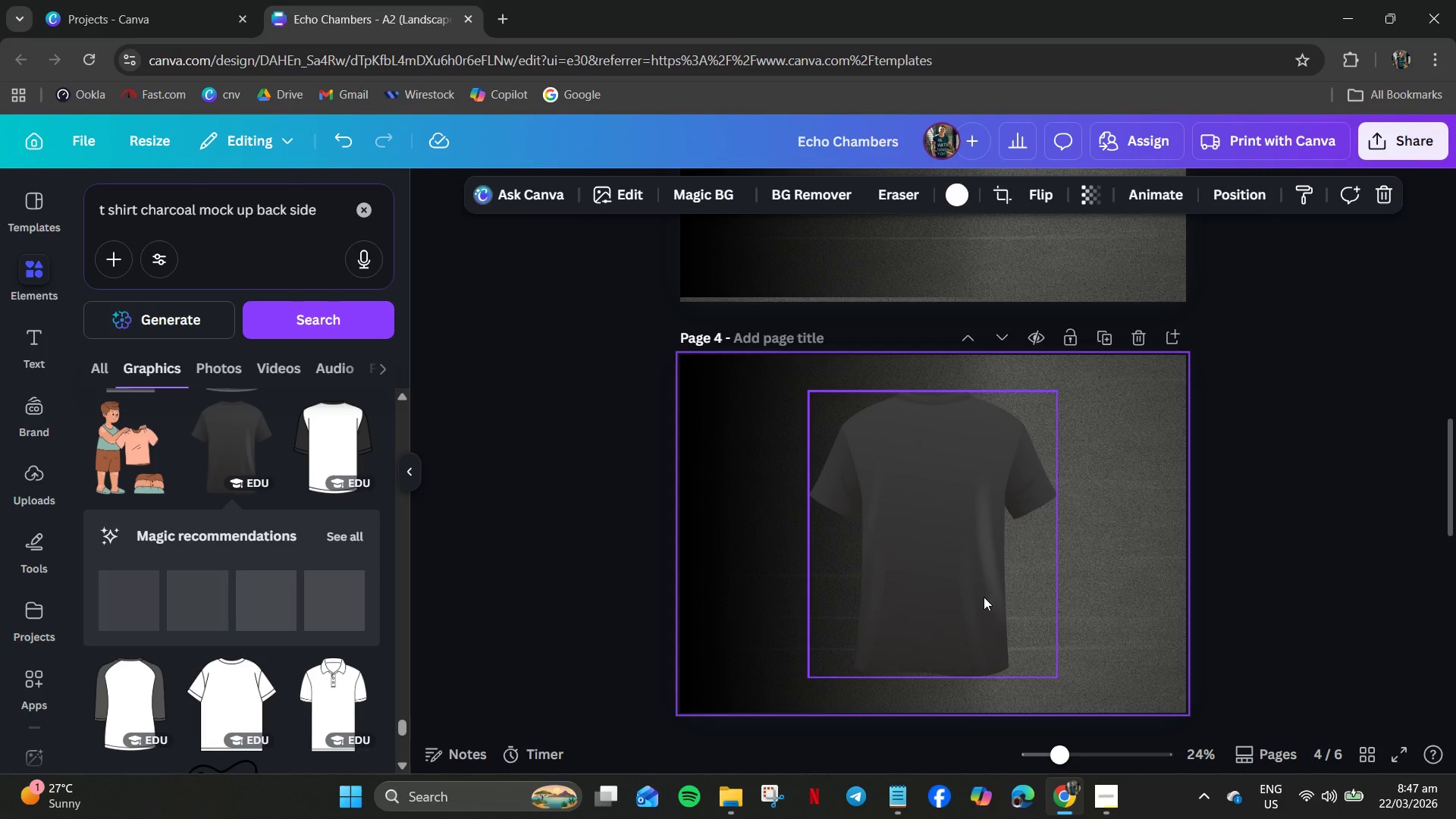 
left_click([984, 597])
 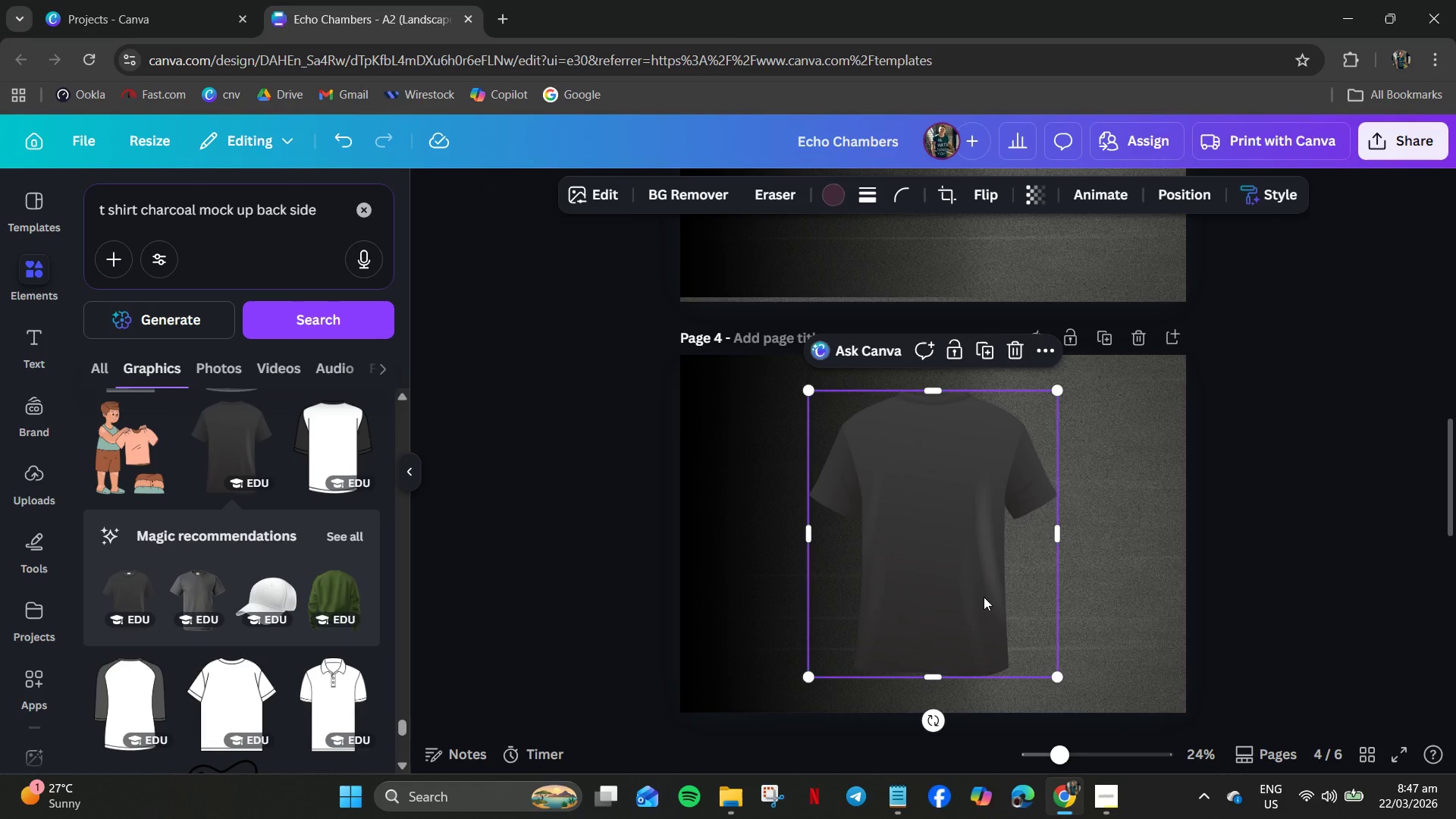 
key(Delete)
 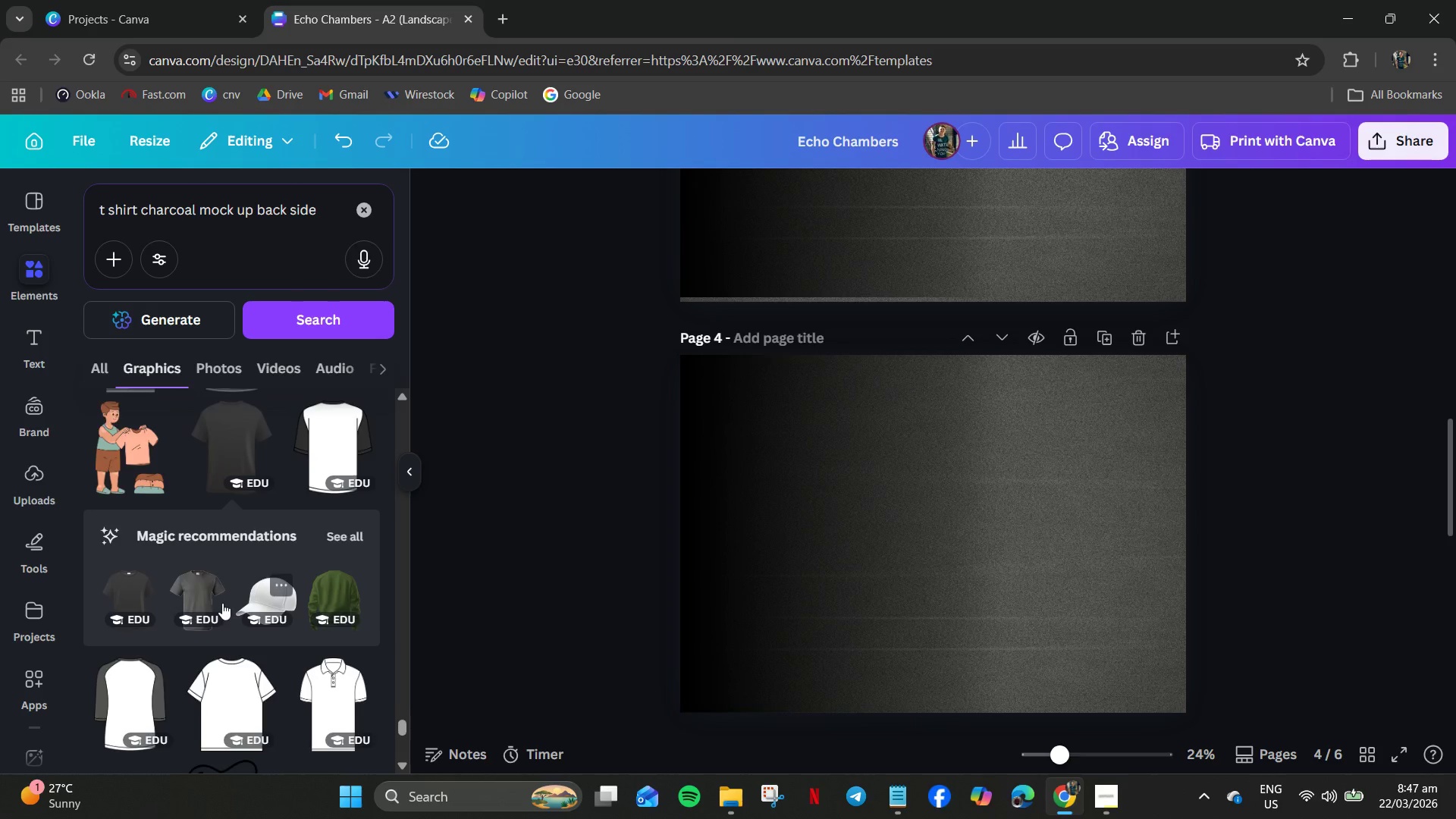 
scroll: coordinate [220, 603], scroll_direction: down, amount: 3.0
 